 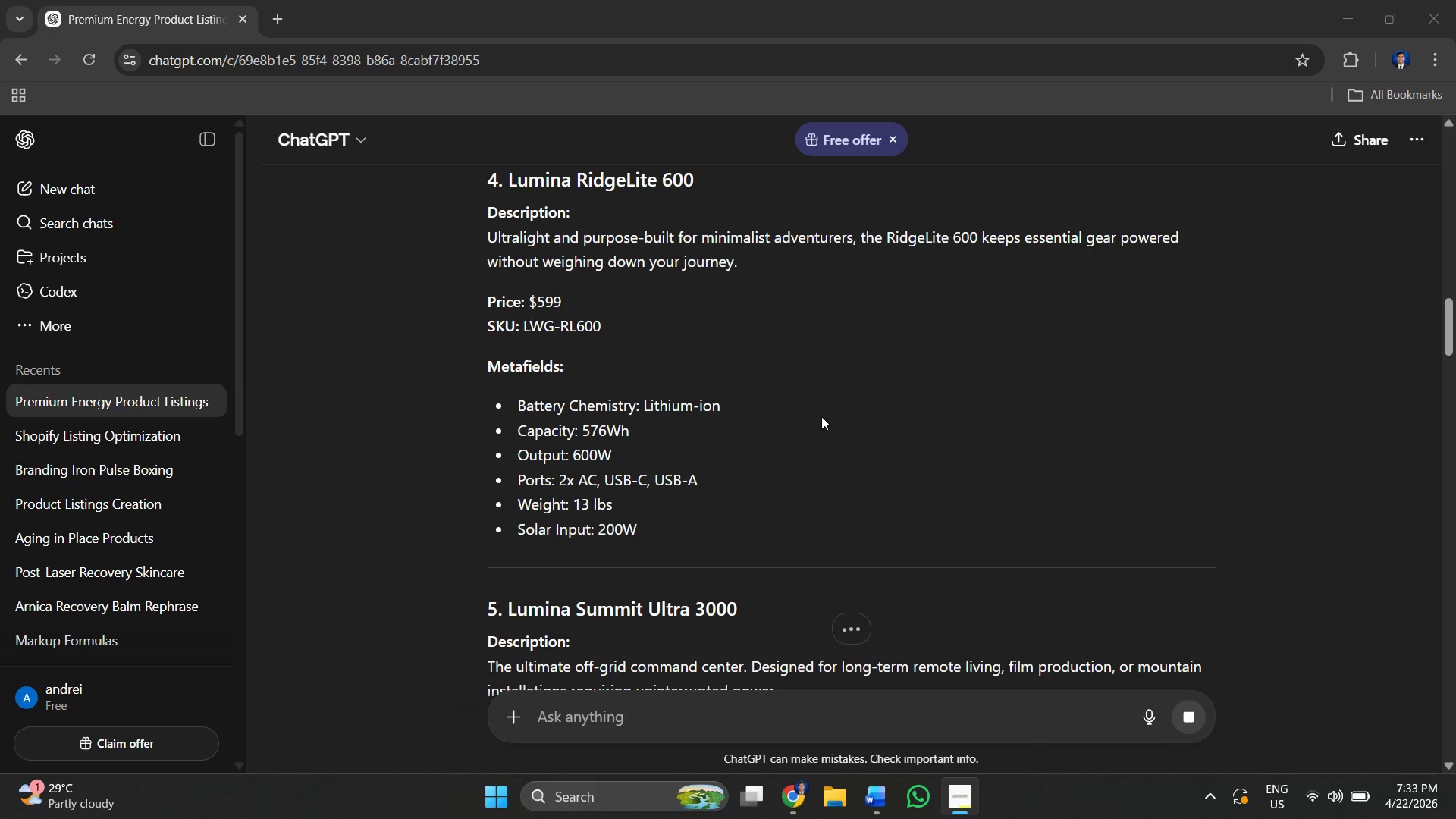 
scroll: coordinate [613, 680], scroll_direction: down, amount: 28.0
 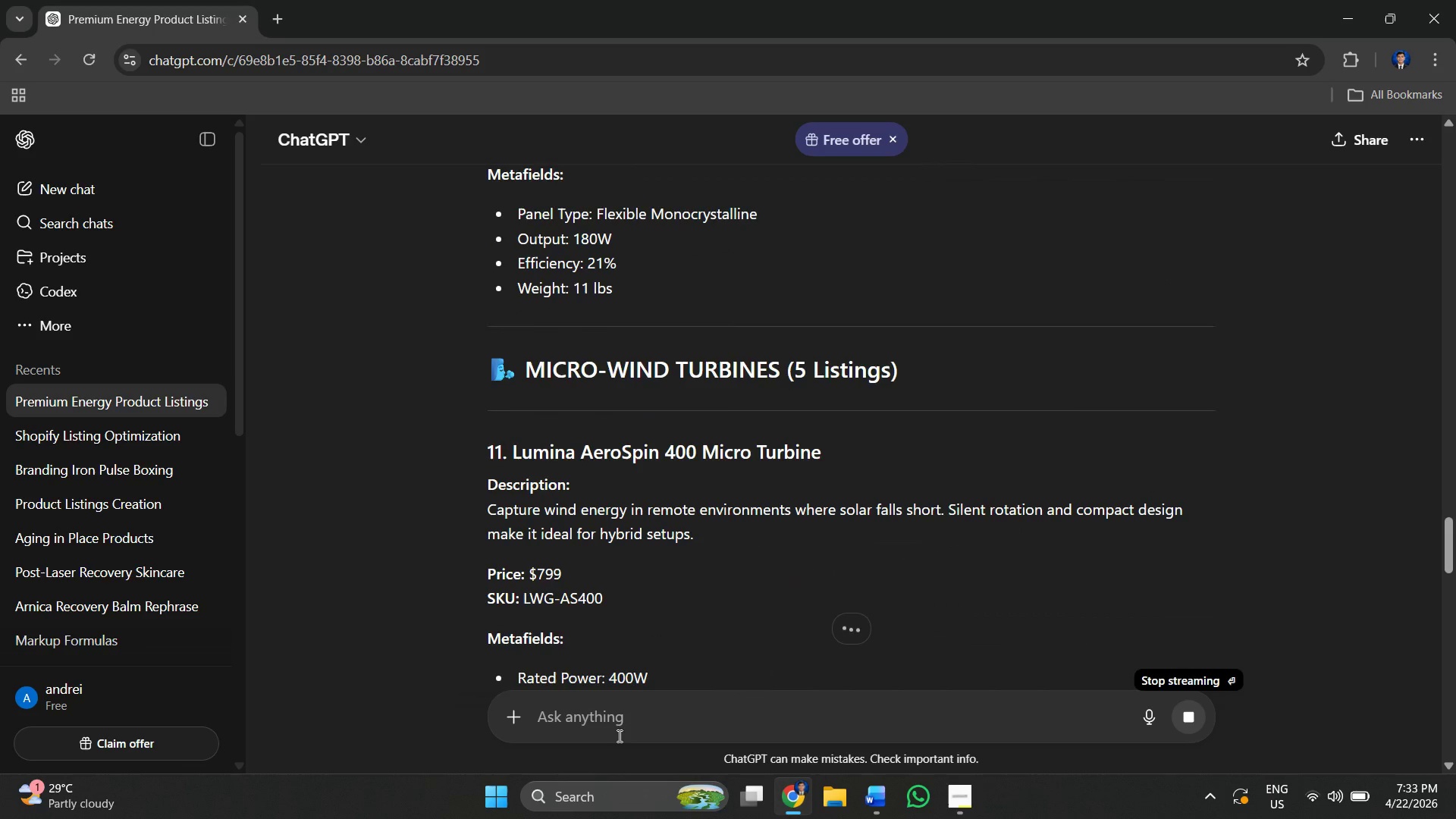 
type(genera)
key(Backspace)
key(Backspace)
 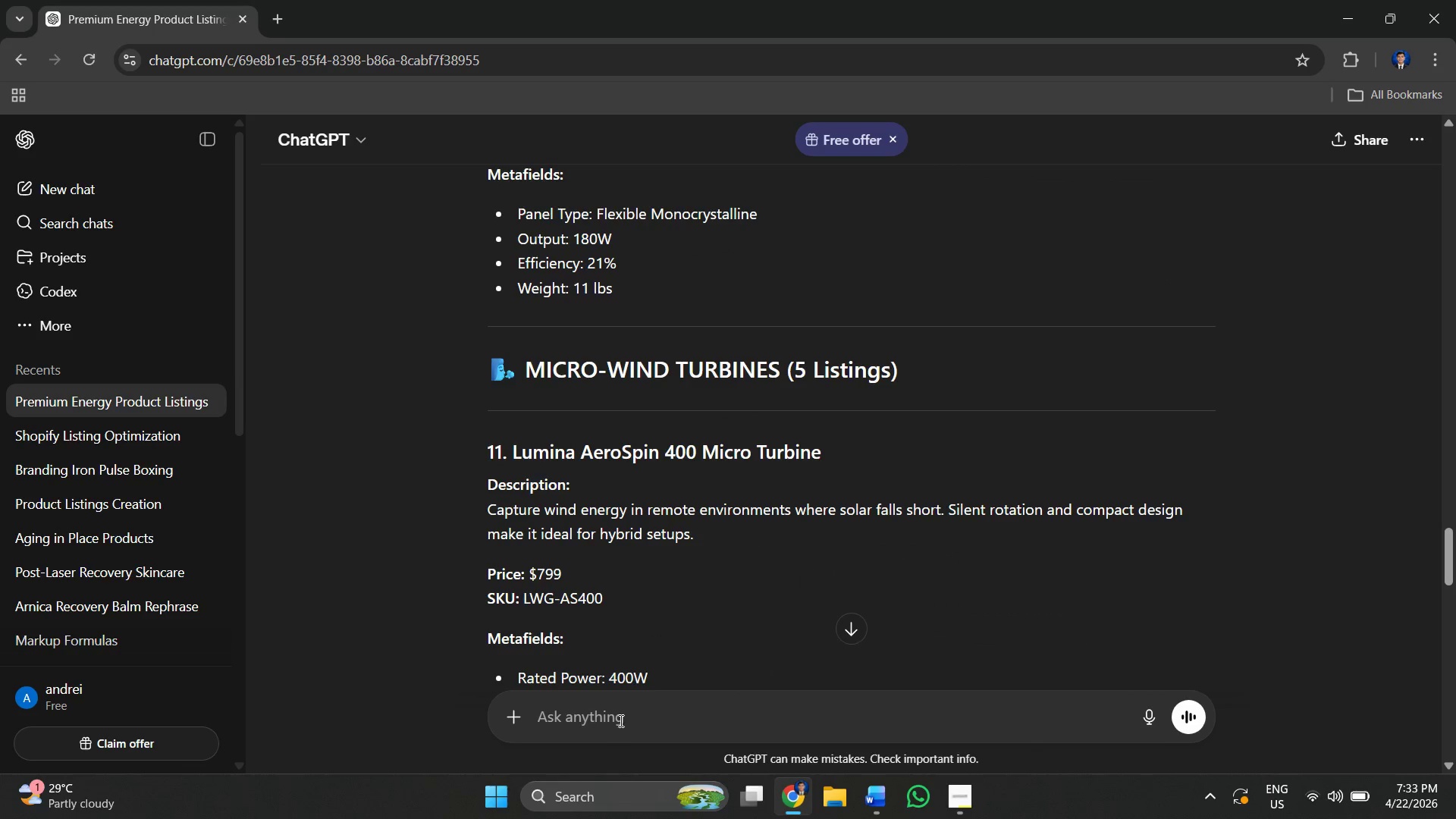 
scroll: coordinate [902, 297], scroll_direction: up, amount: 53.0
 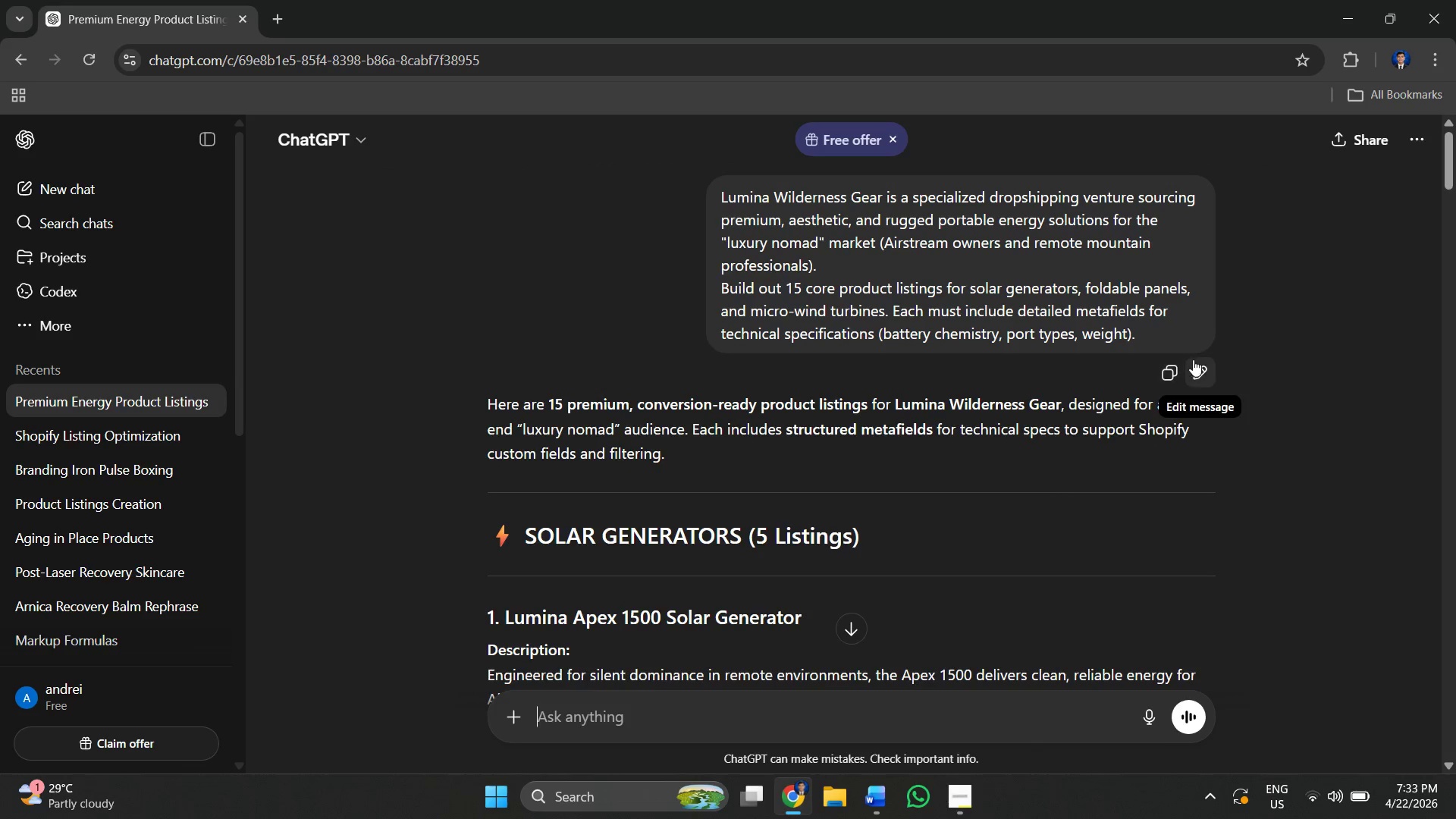 
left_click([1199, 362])
 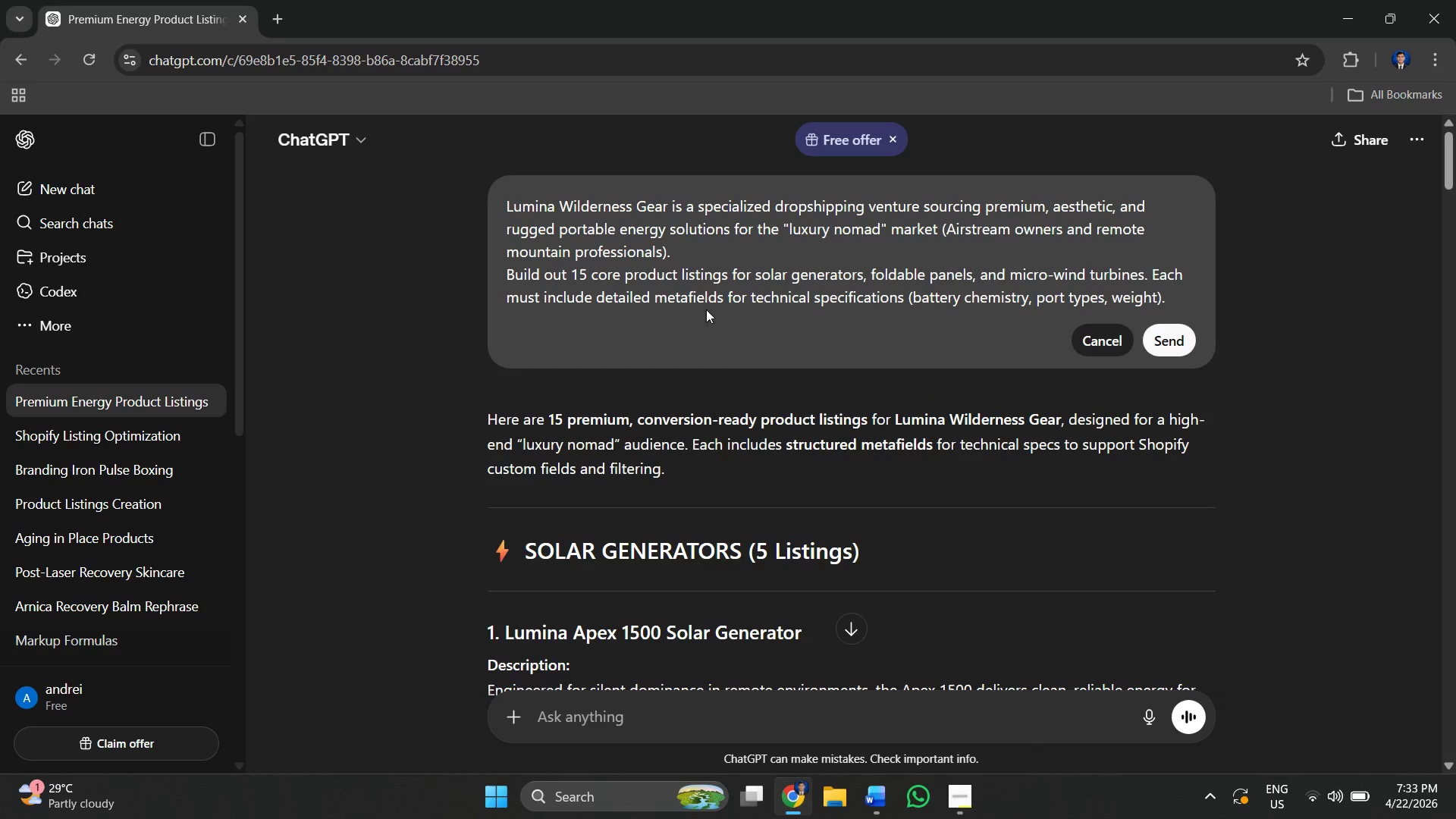 
double_click([864, 303])
 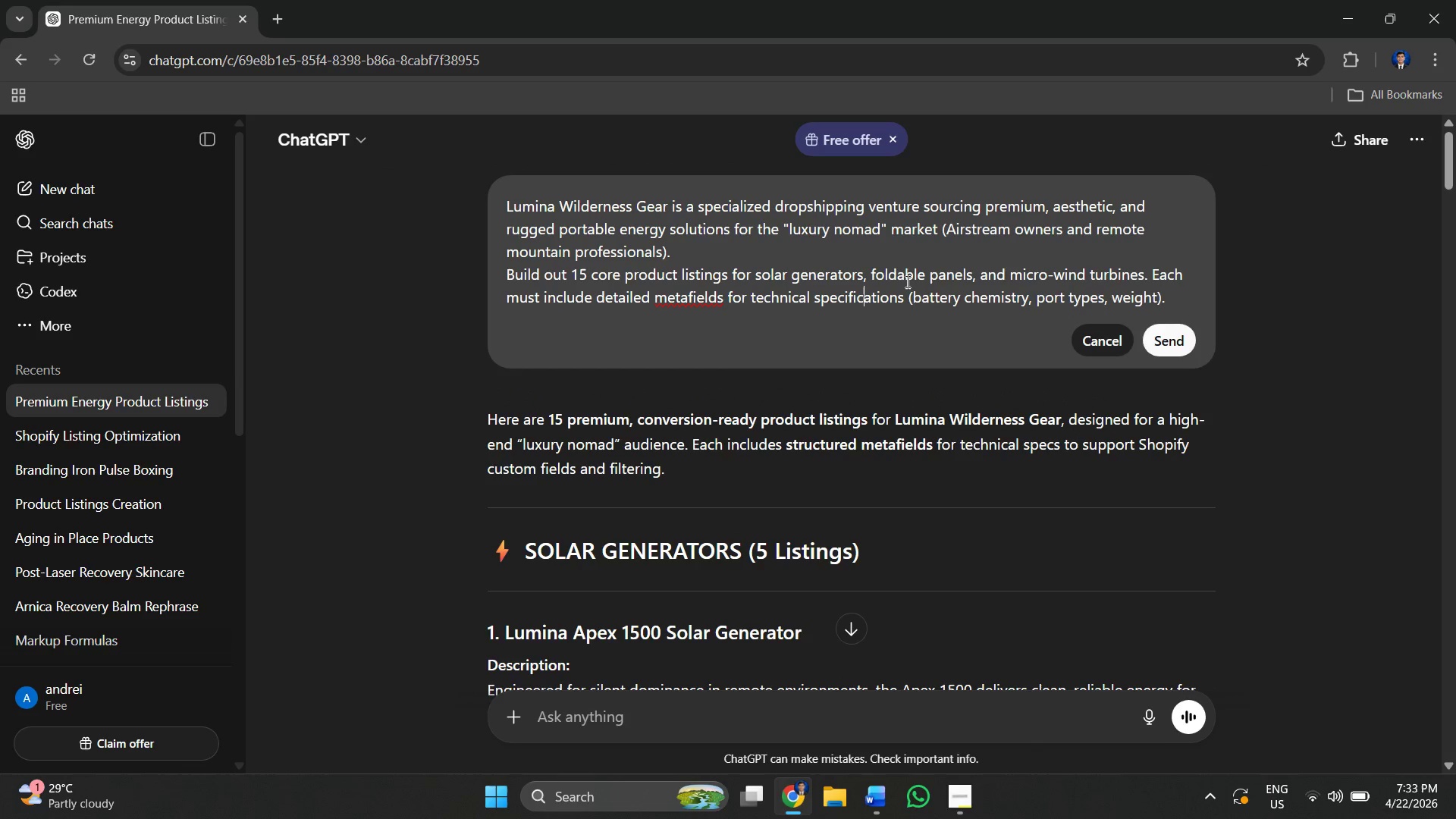 
left_click([906, 281])
 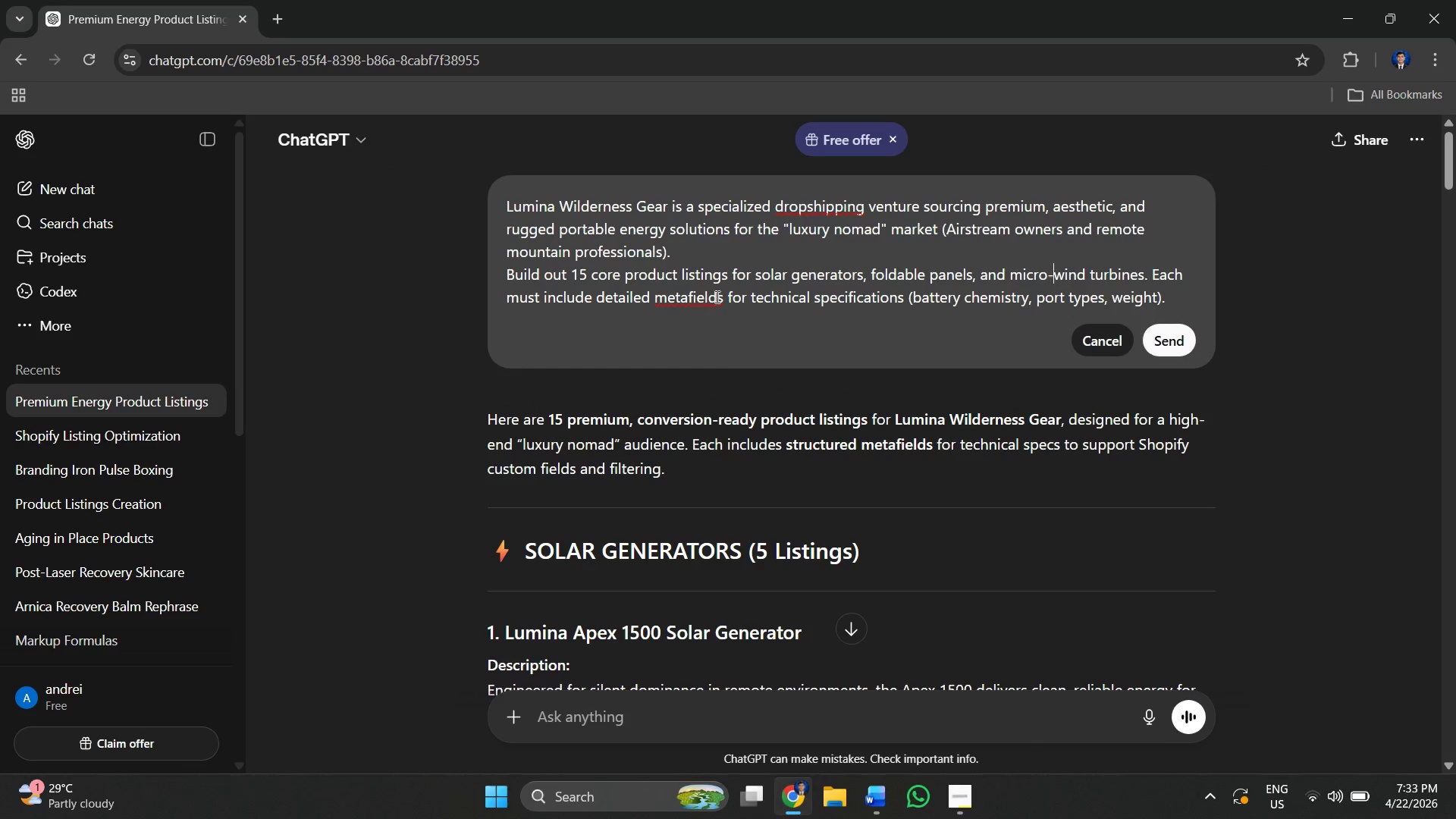 
left_click([797, 298])
 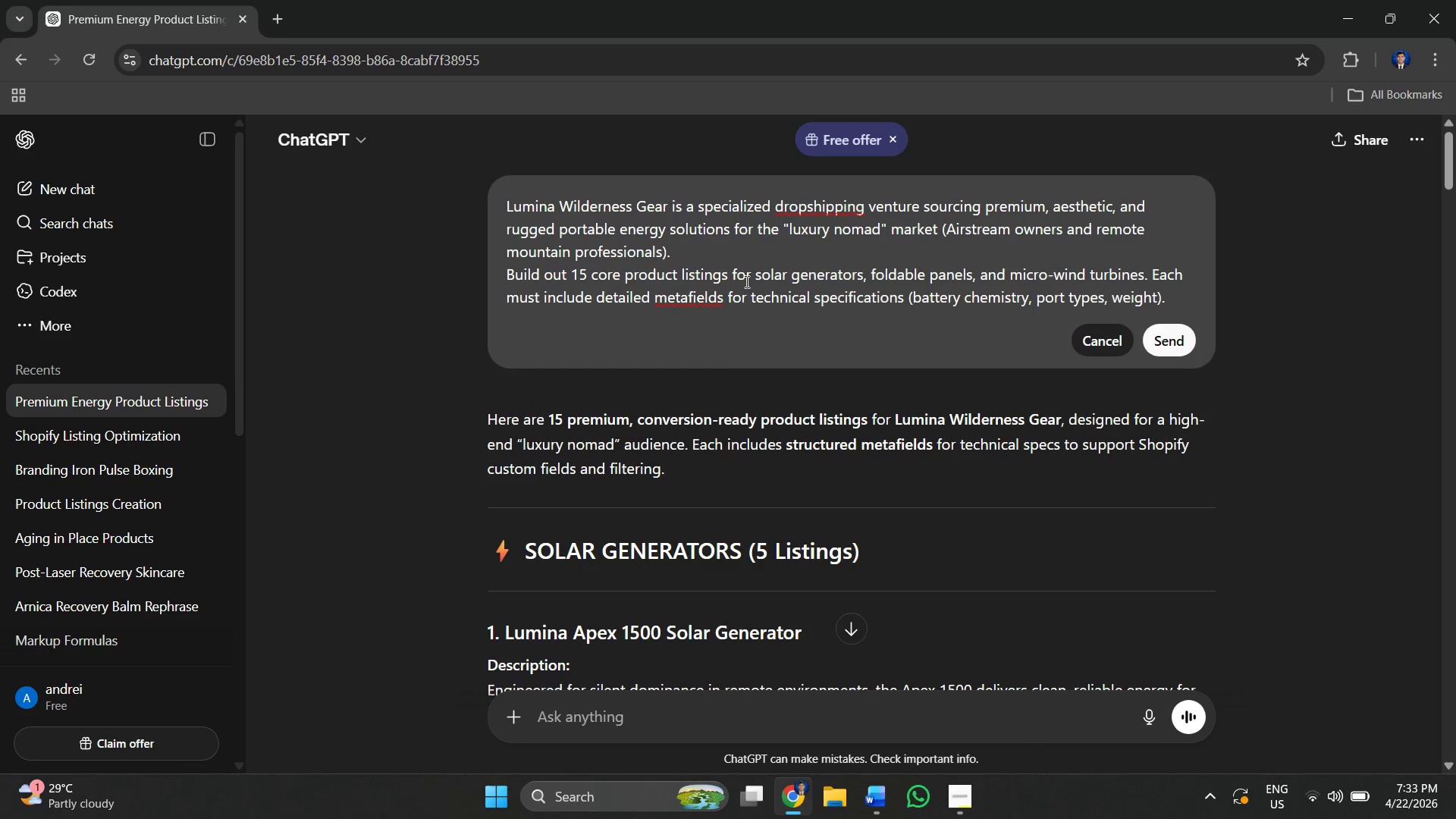 
left_click([730, 284])
 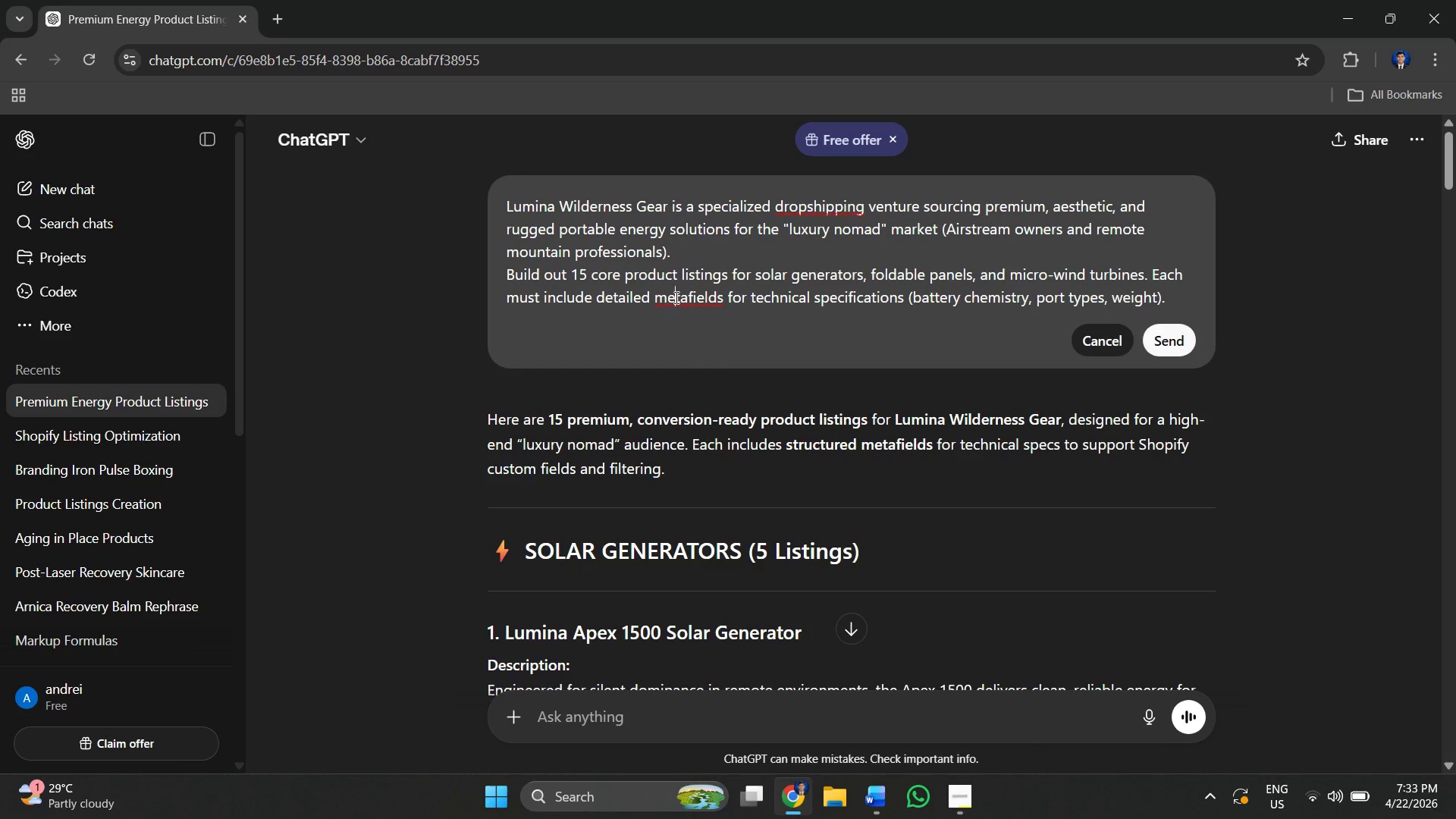 
double_click([774, 297])
 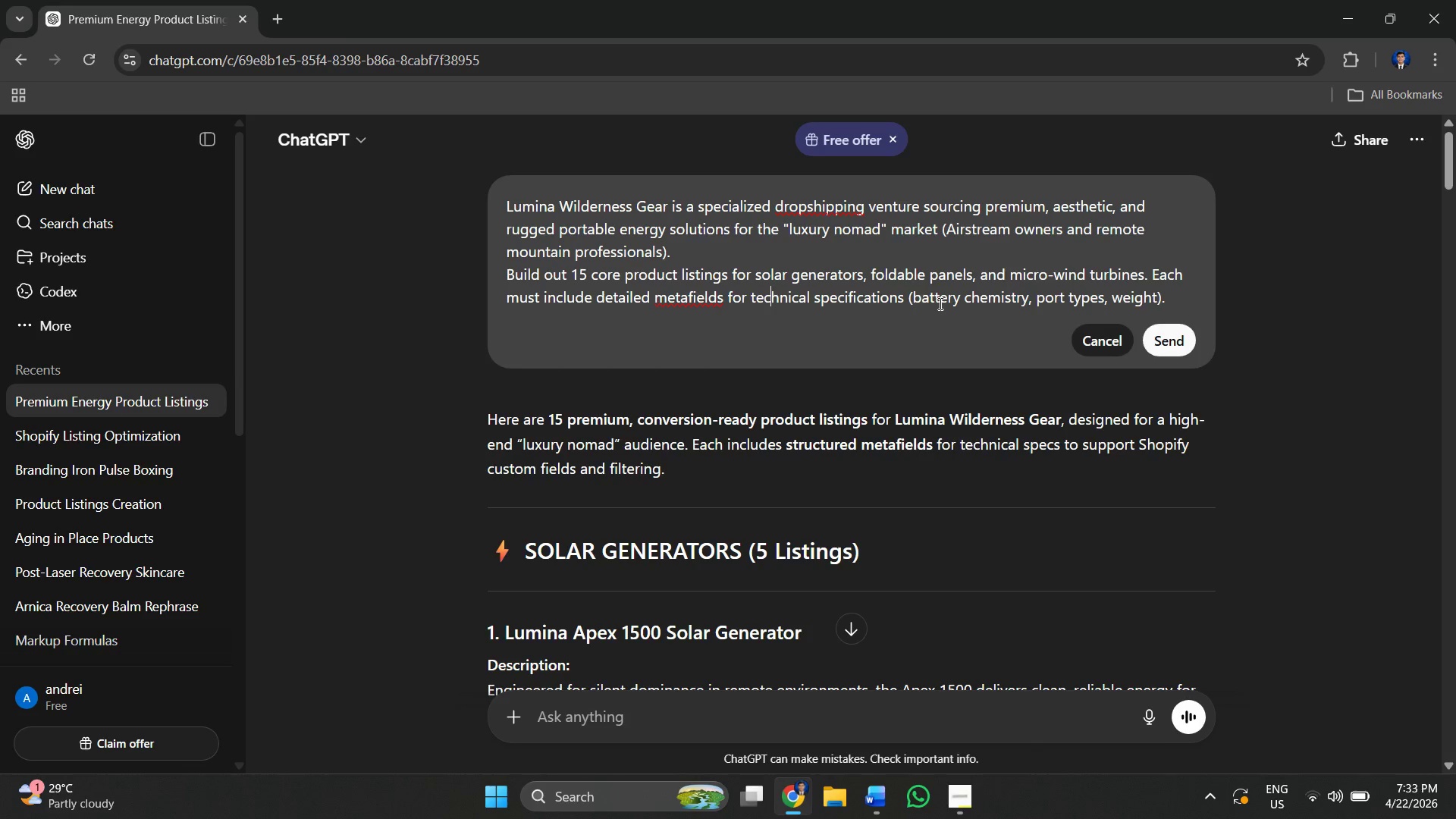 
left_click([939, 303])
 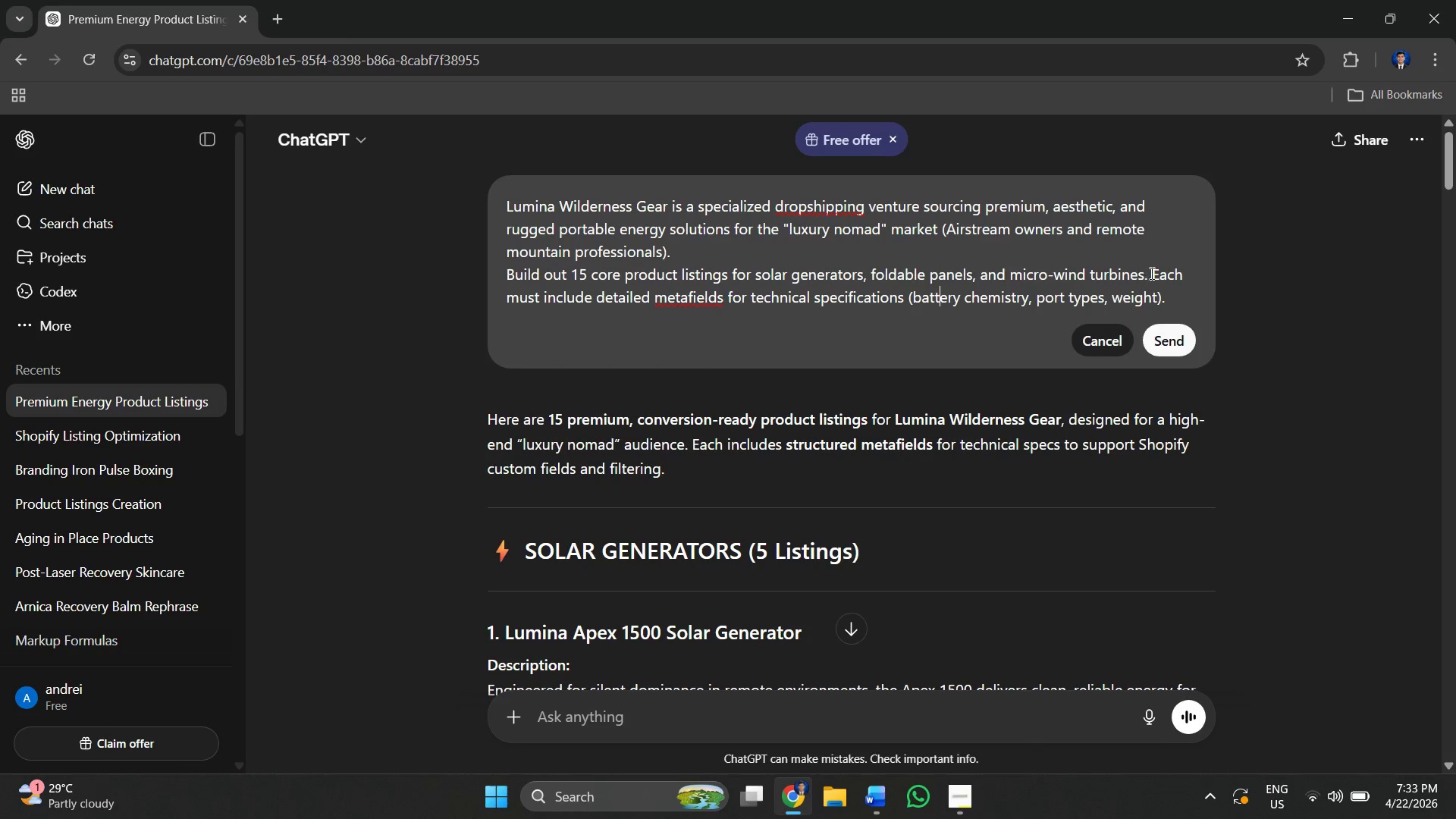 
left_click([1153, 271])
 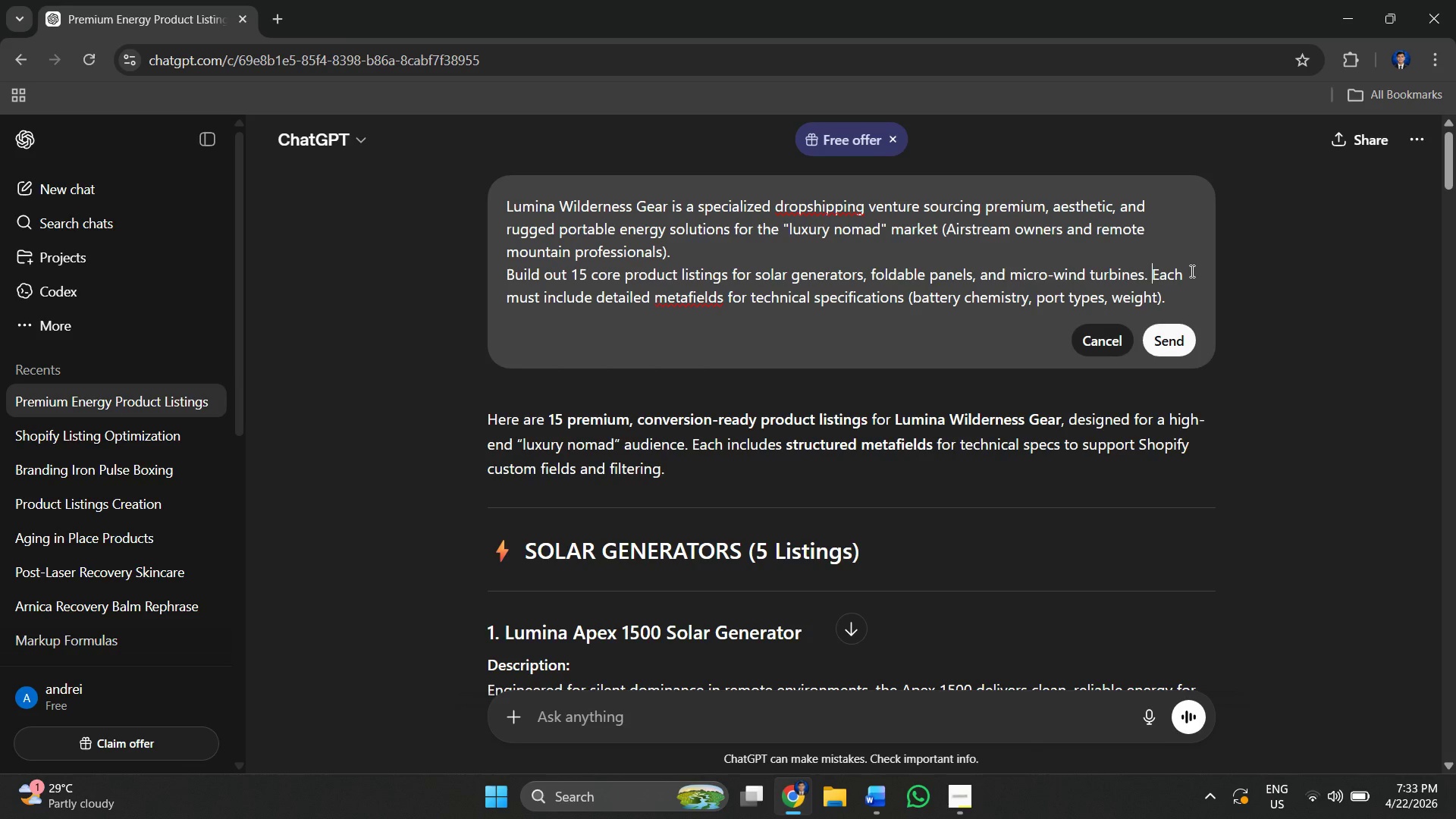 
left_click([1191, 271])
 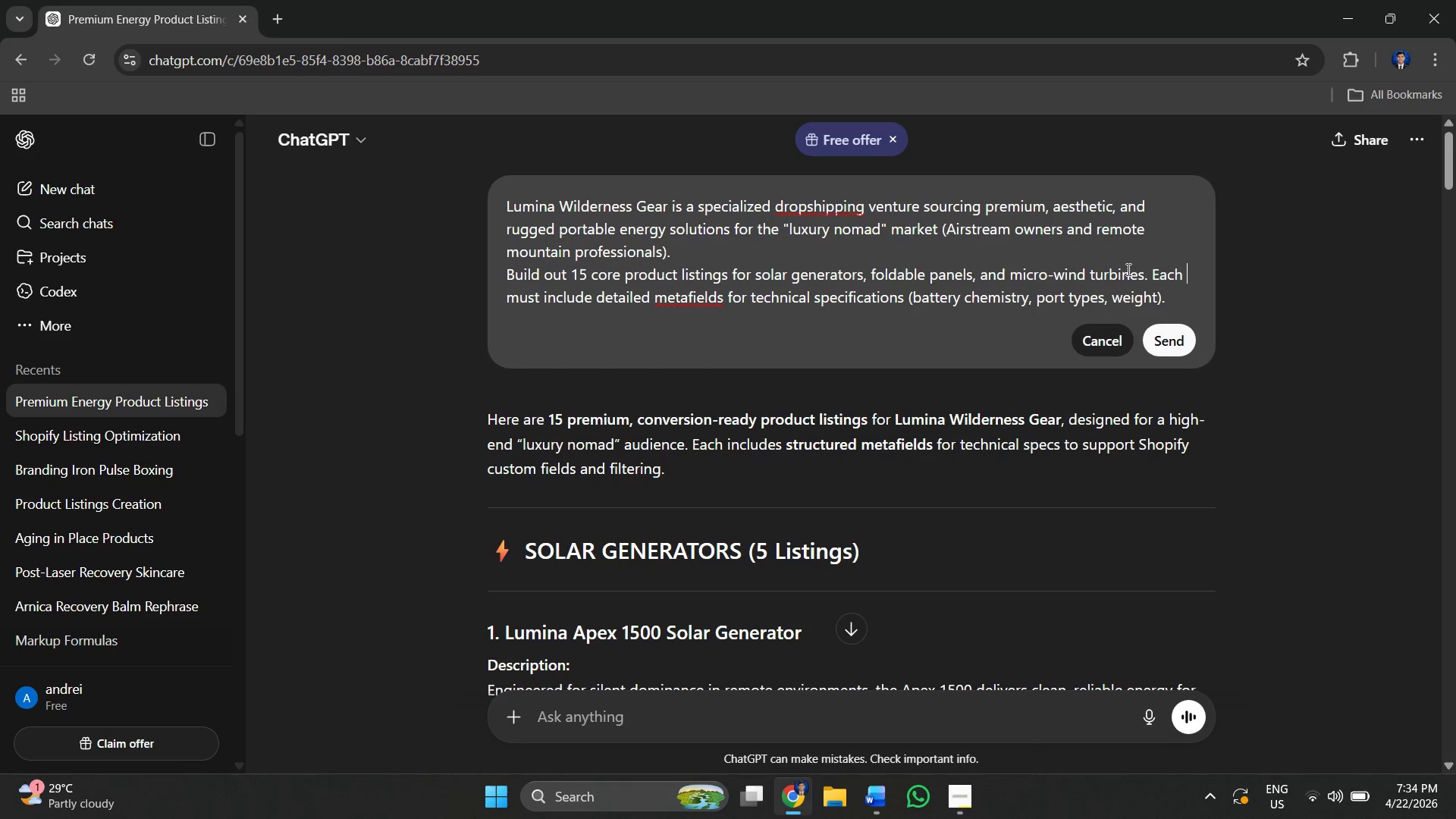 
wait(5.91)
 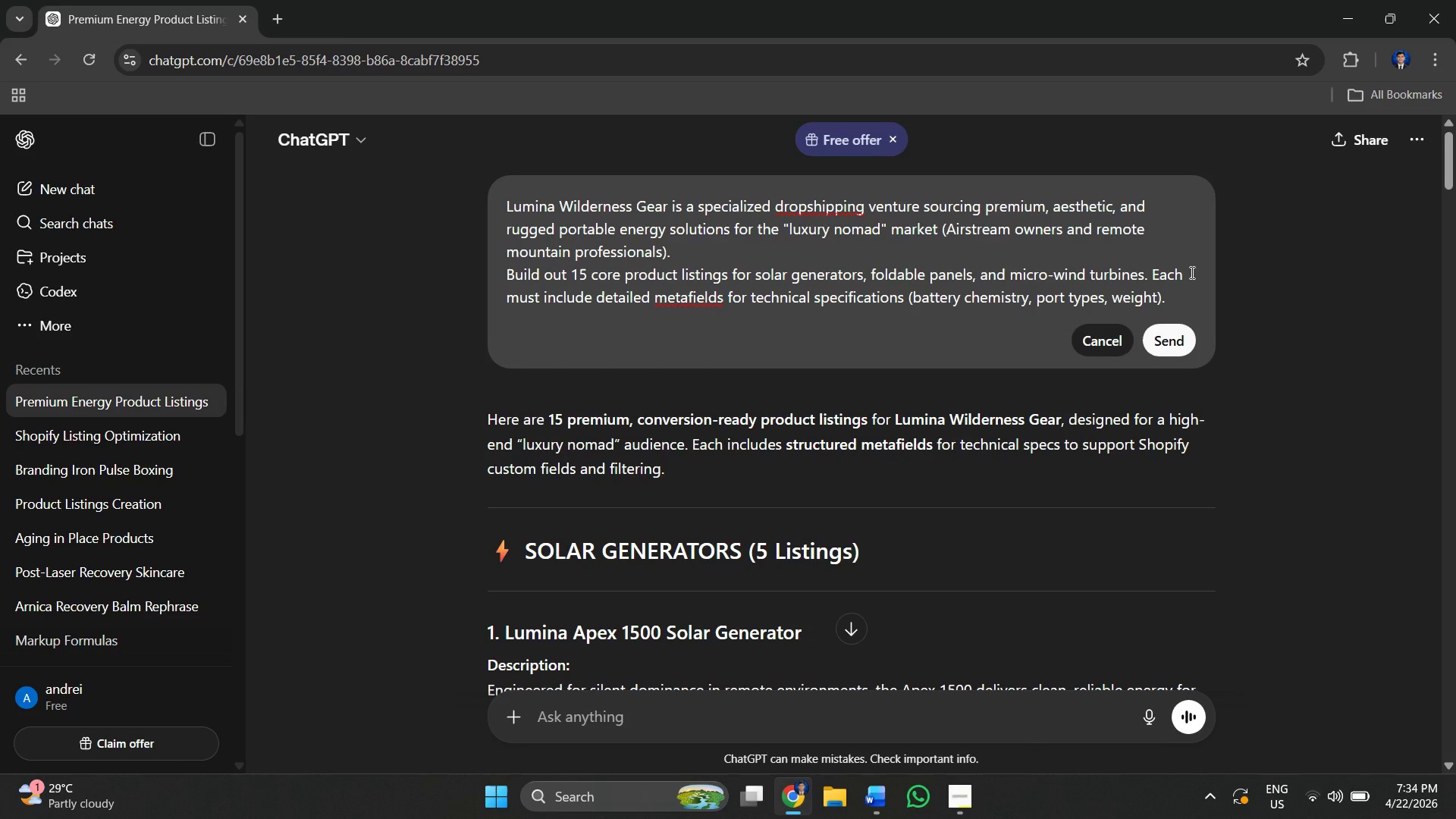 
key(Backspace)
type( must have 200 word descriptions)
key(Backspace)
type( )
 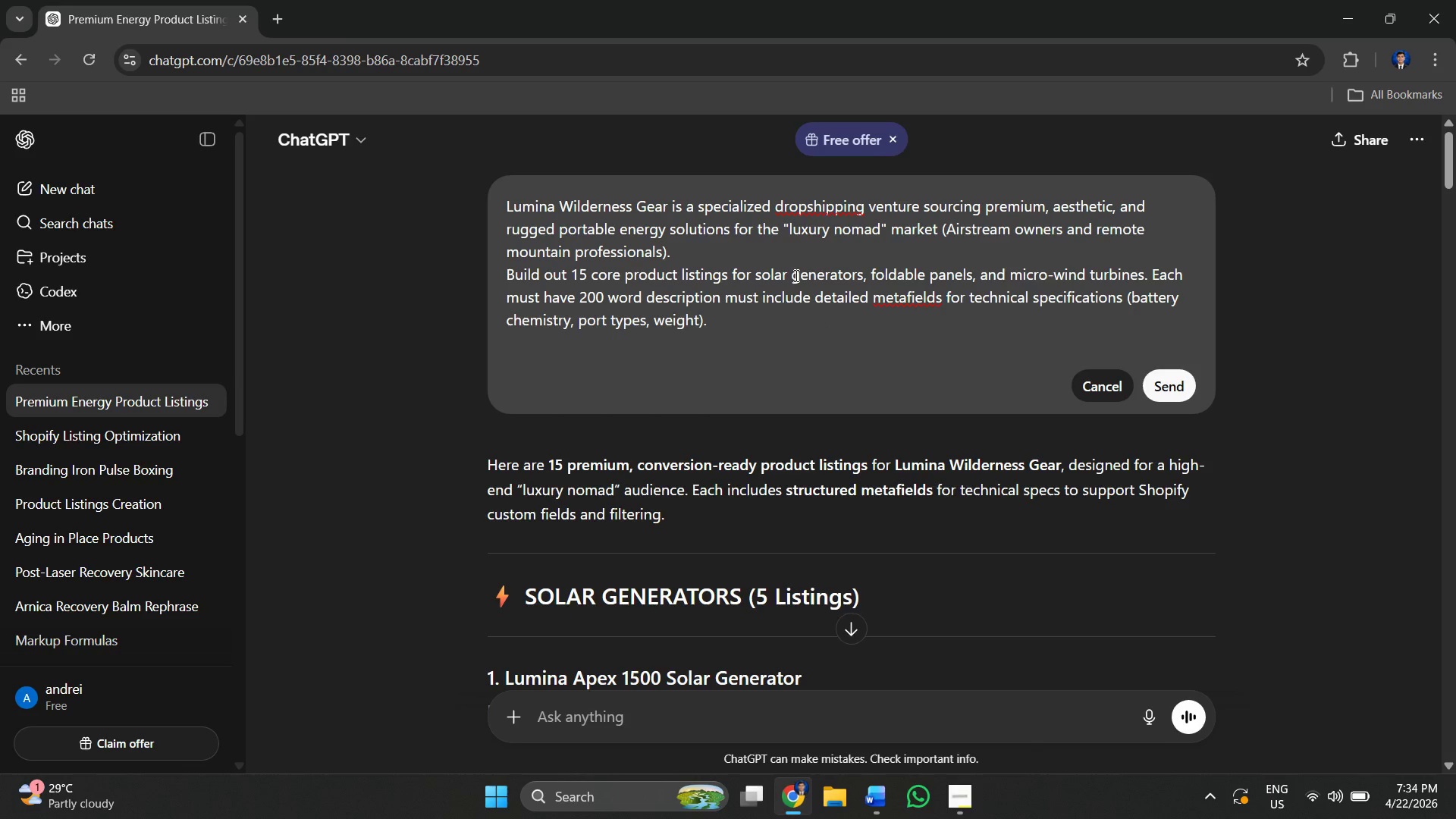 
wait(11.11)
 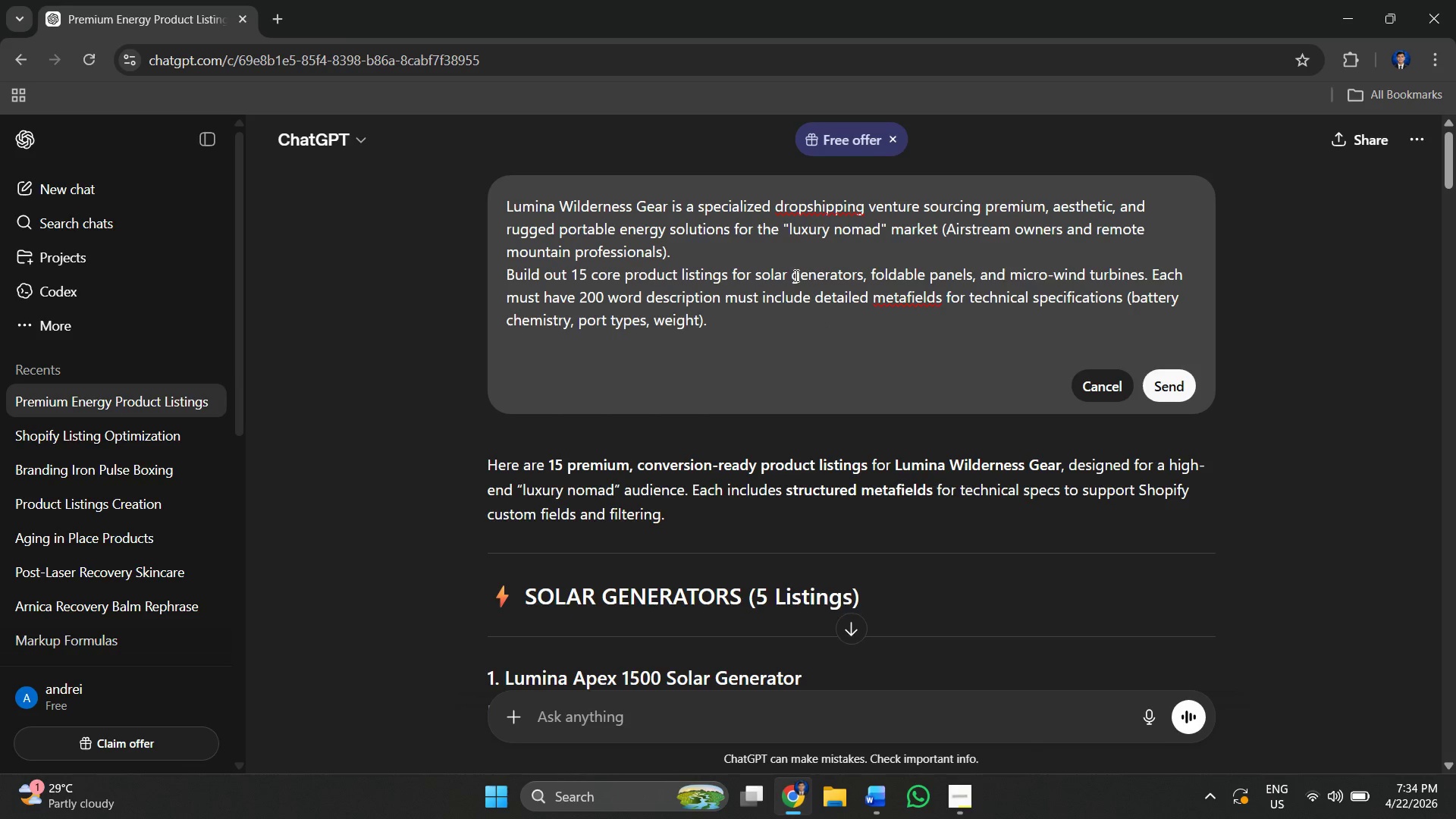 
left_click([952, 312])
 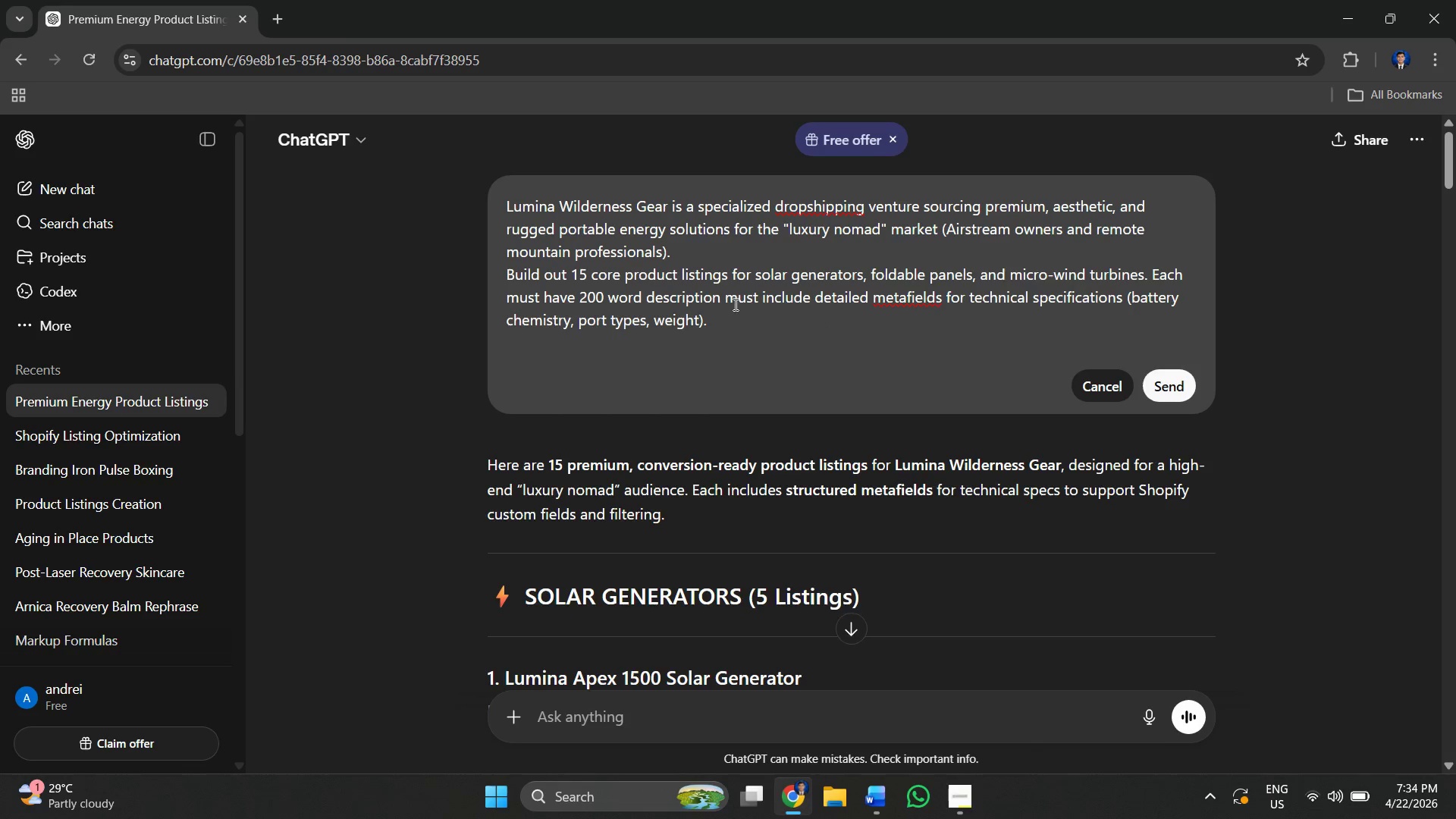 
left_click([725, 297])
 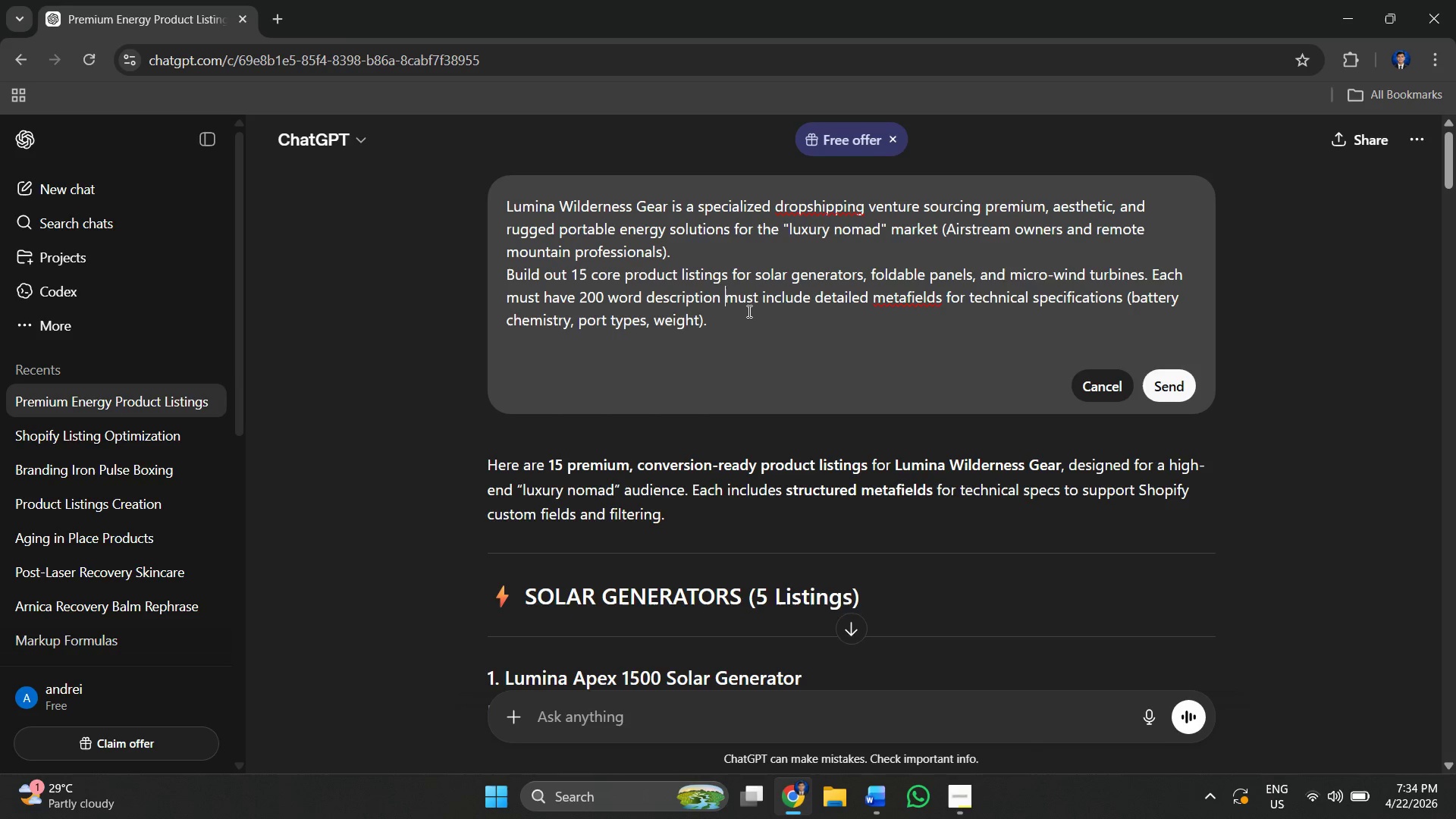 
wait(7.12)
 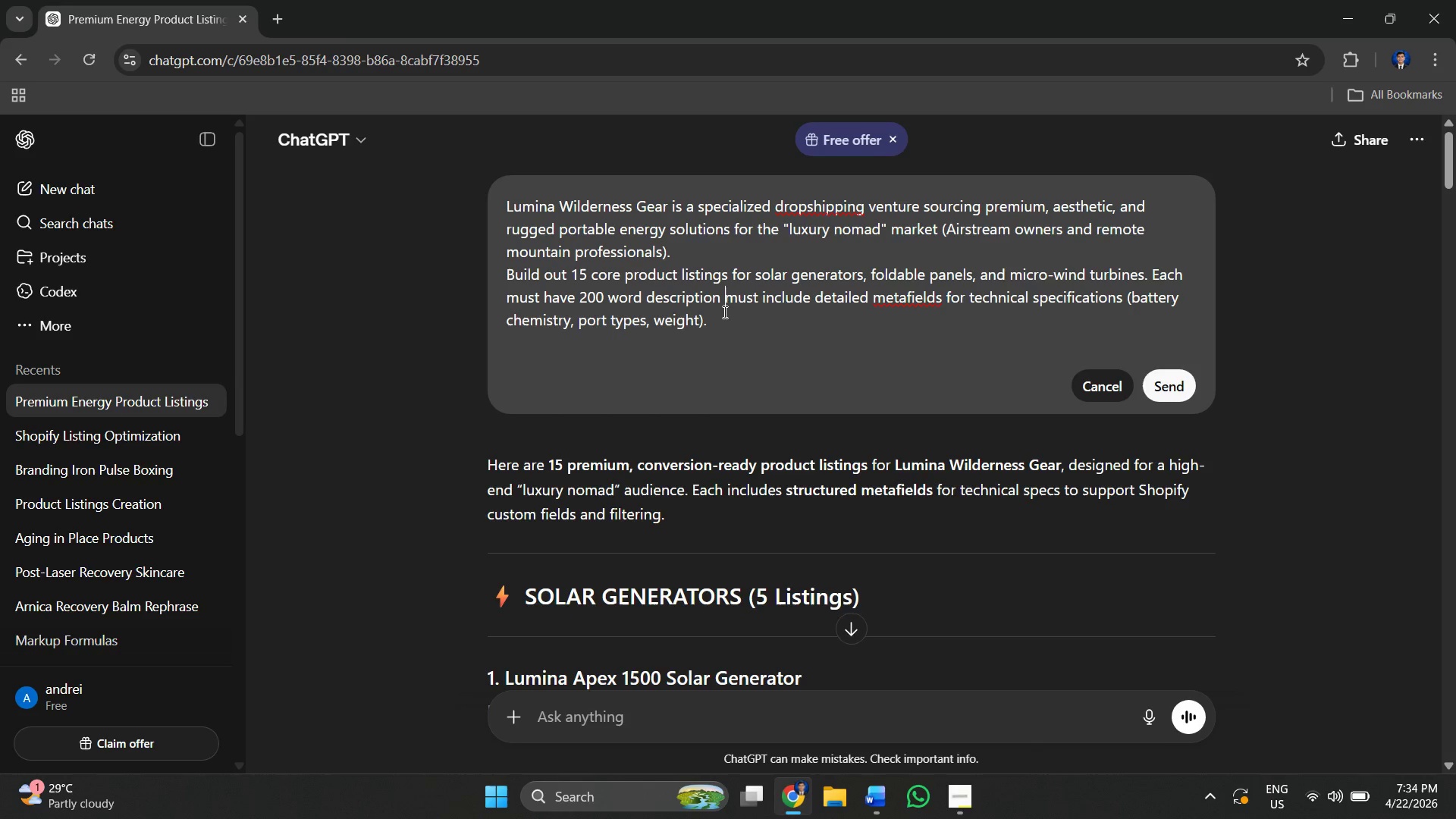 
left_click_drag(start_coordinate=[760, 300], to_coordinate=[728, 300])
 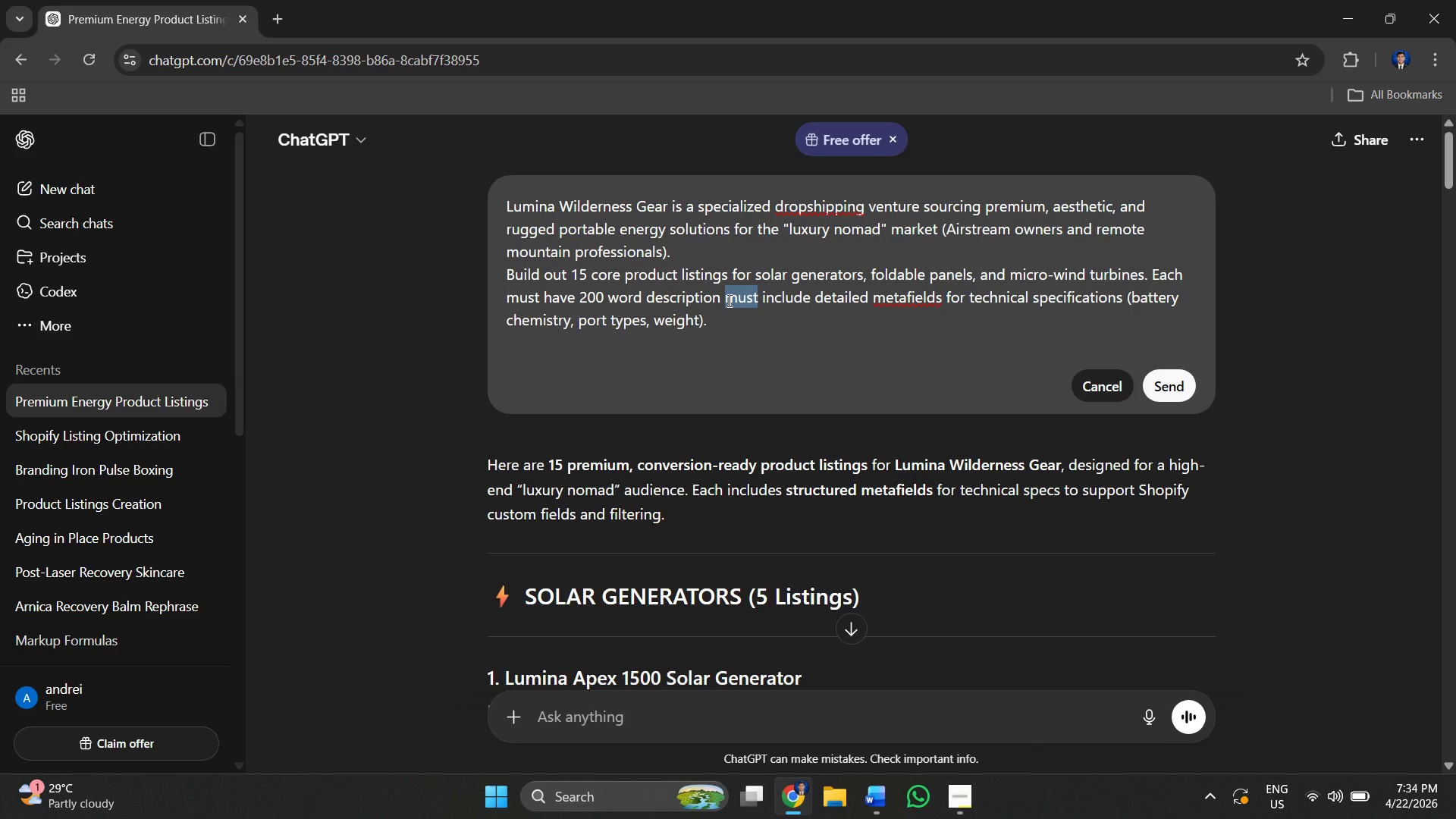 
key(Backspace)
 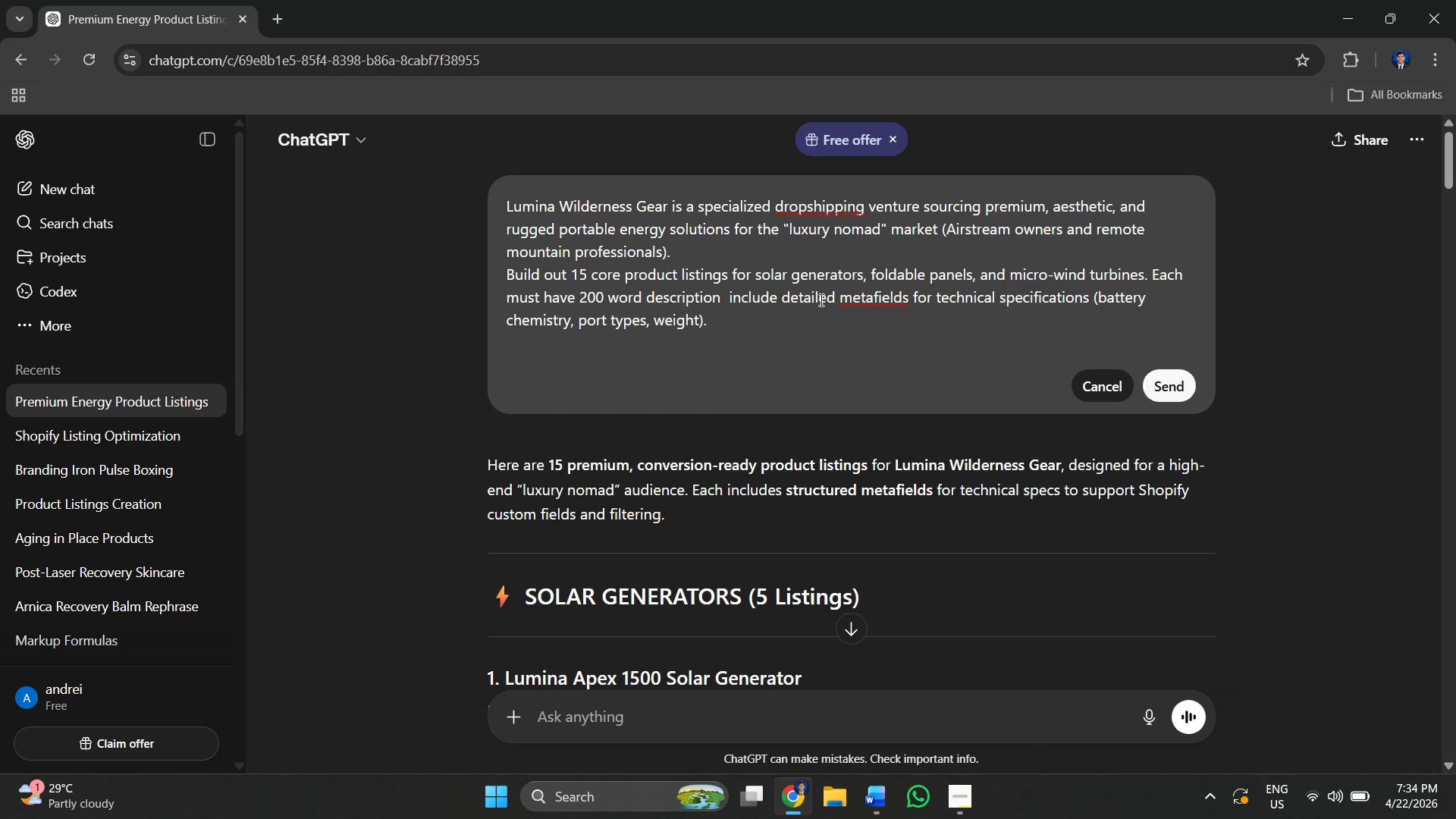 
key(Backspace)
 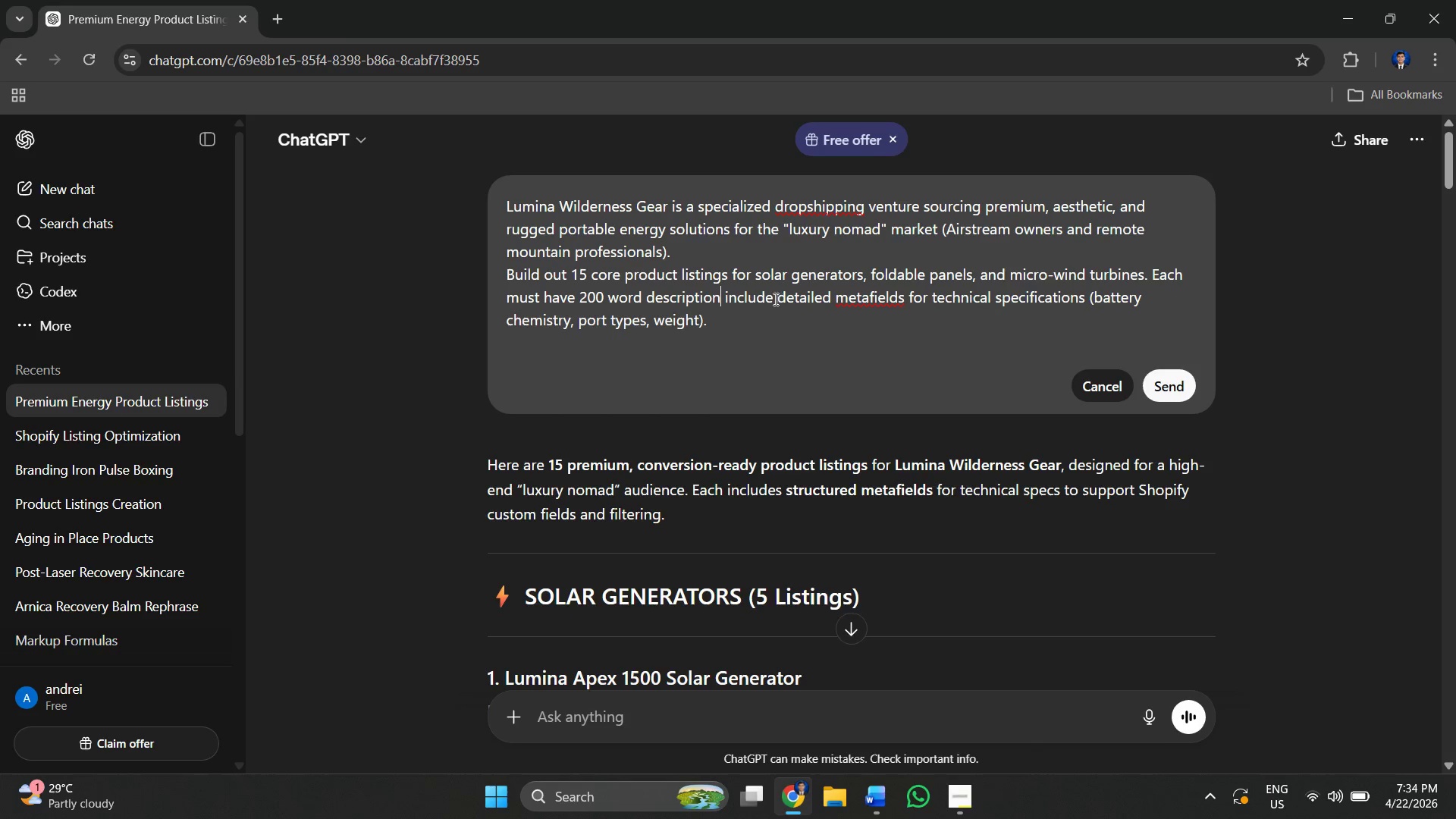 
left_click([773, 299])
 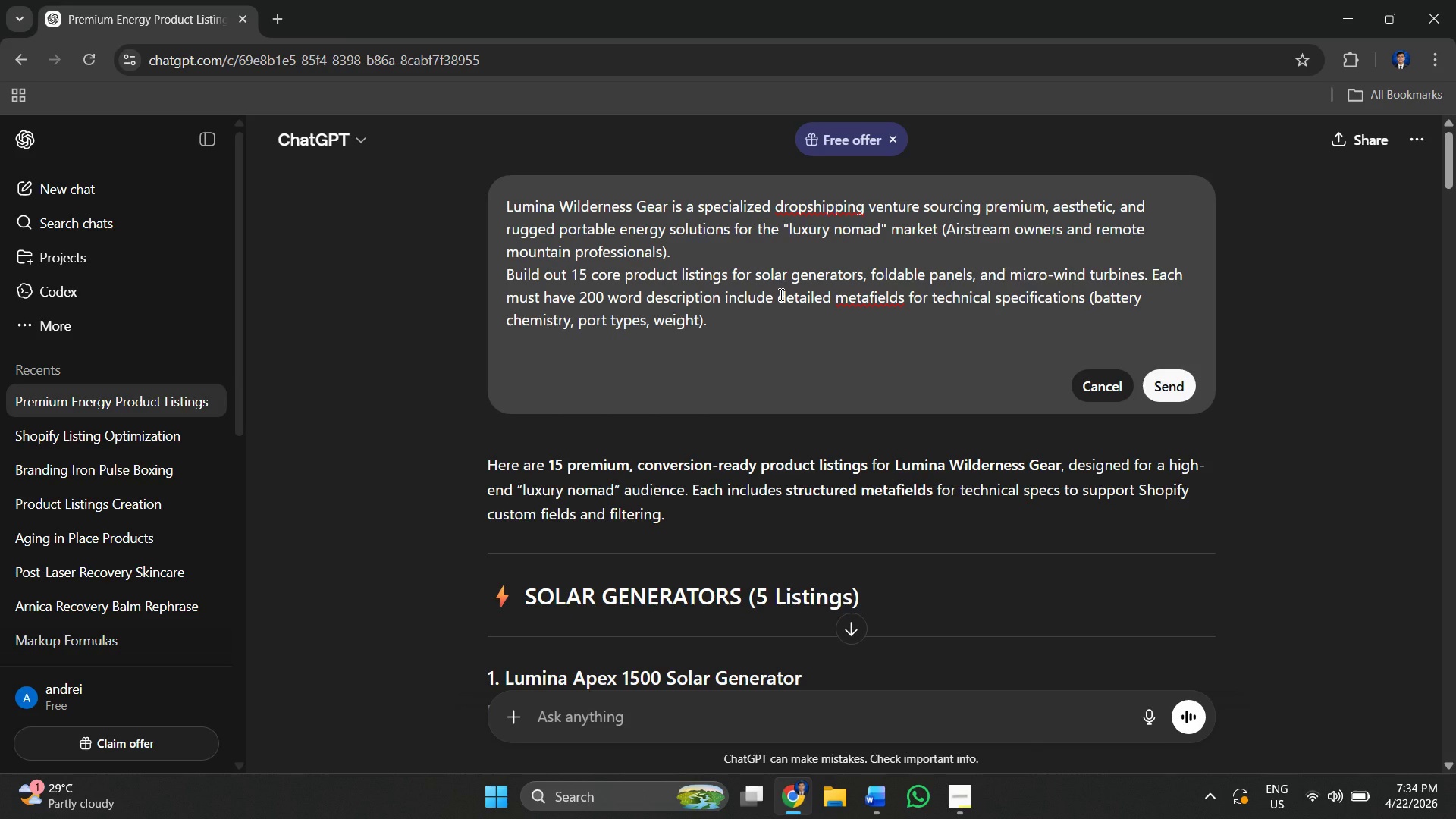 
key(Backspace)
type(ing)
 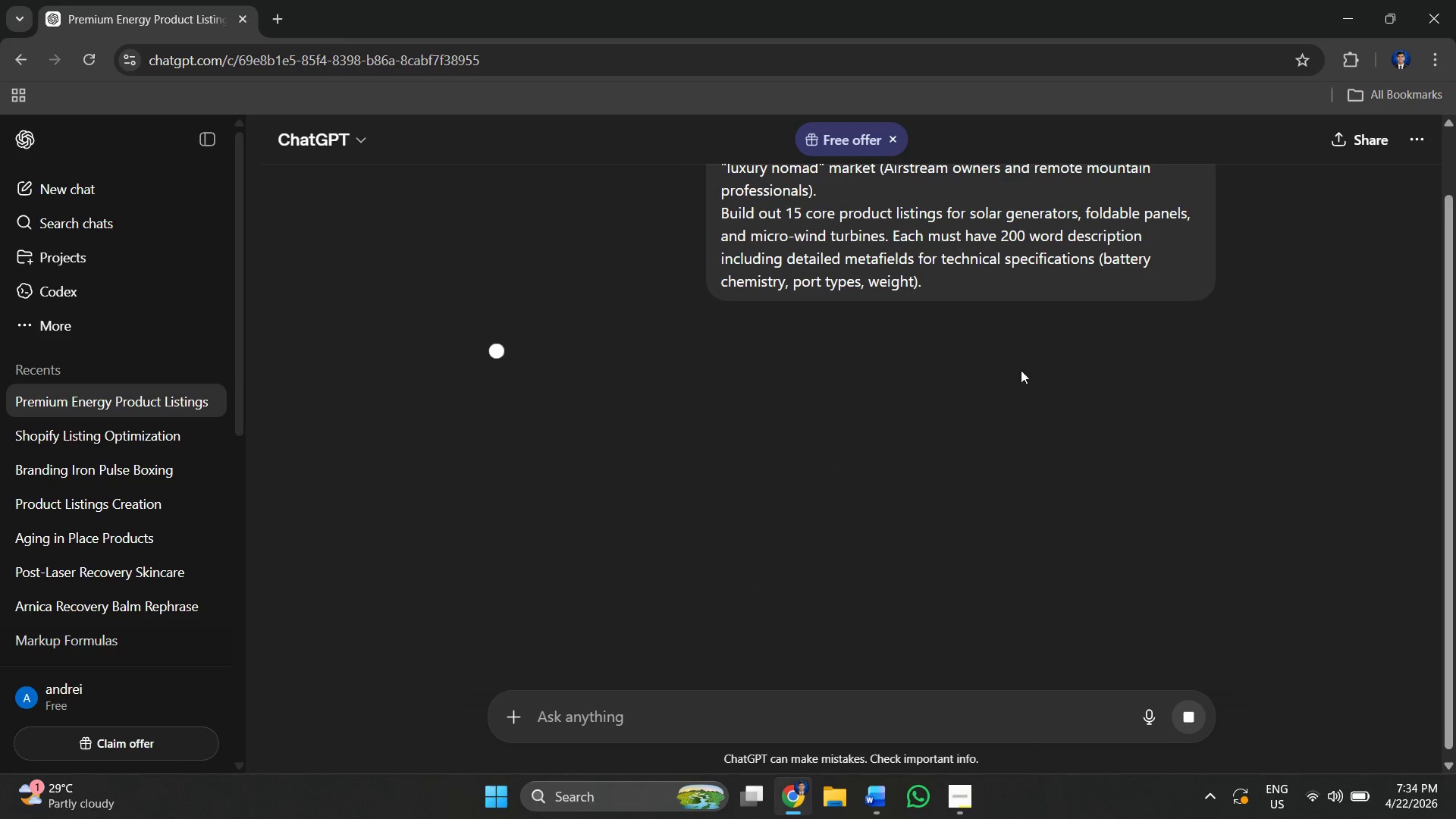 
wait(5.5)
 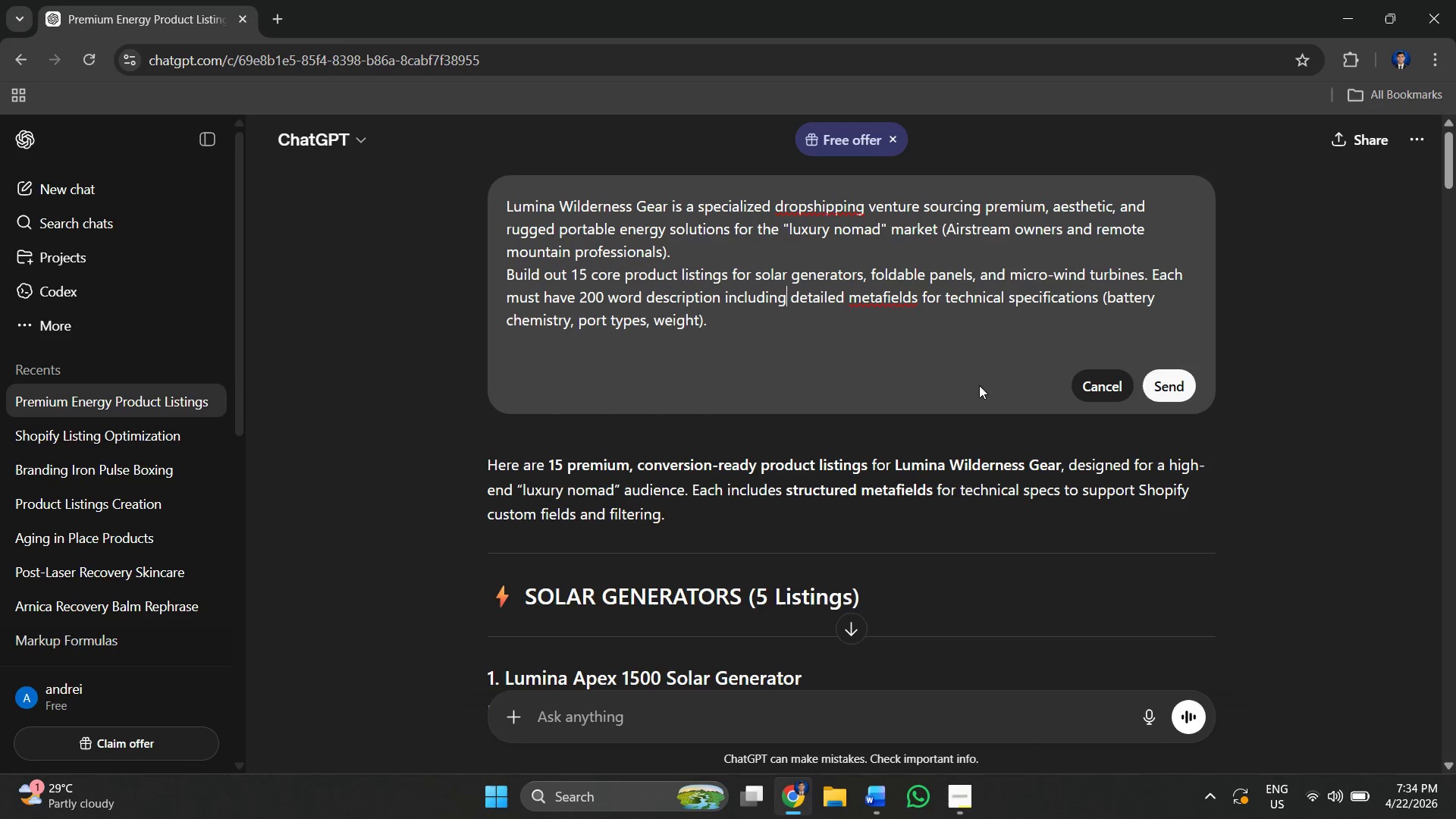 
scroll: coordinate [1048, 361], scroll_direction: up, amount: 3.0
 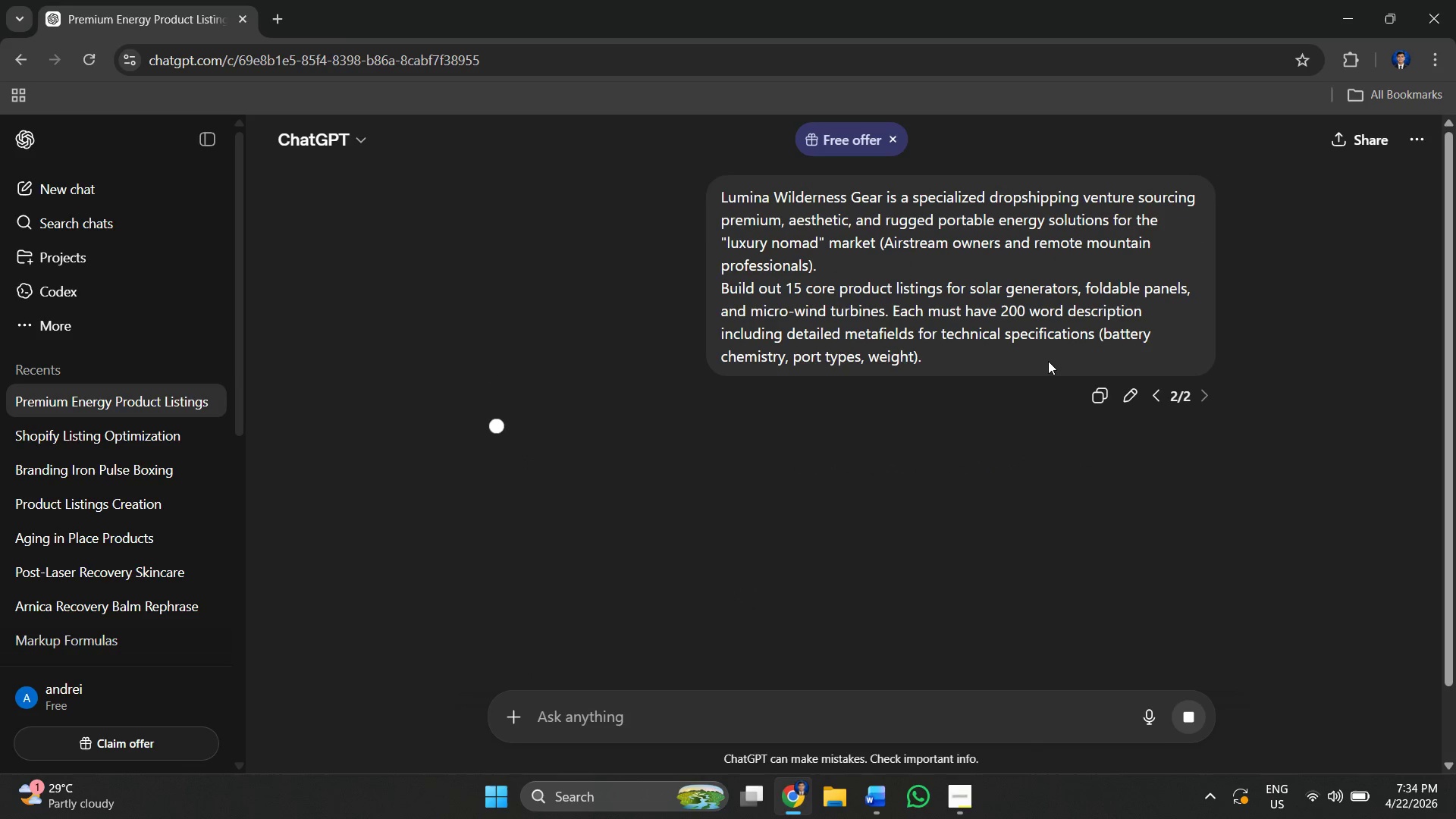 
scroll: coordinate [886, 407], scroll_direction: down, amount: 9.0
 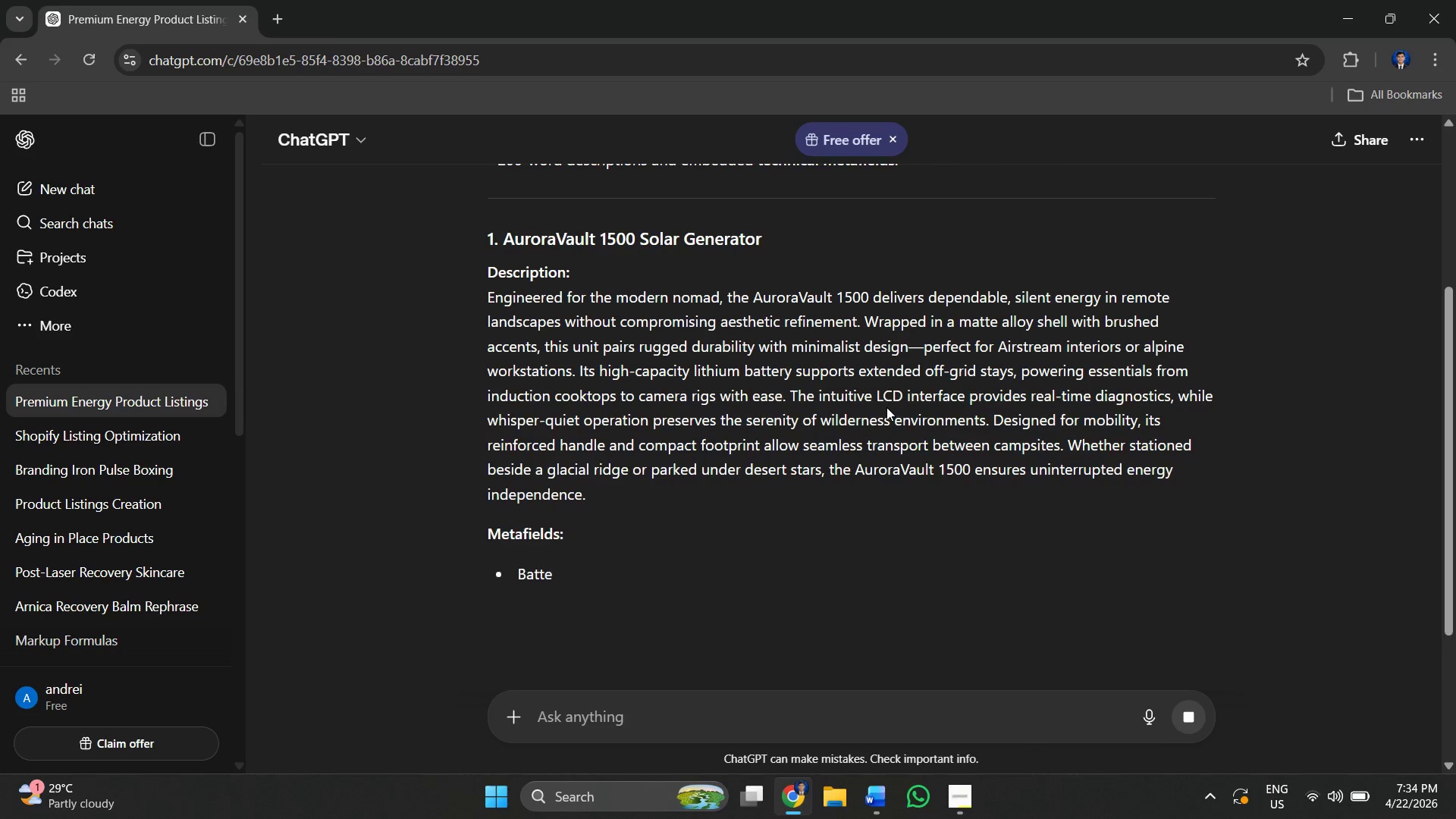 
scroll: coordinate [797, 377], scroll_direction: up, amount: 8.0
 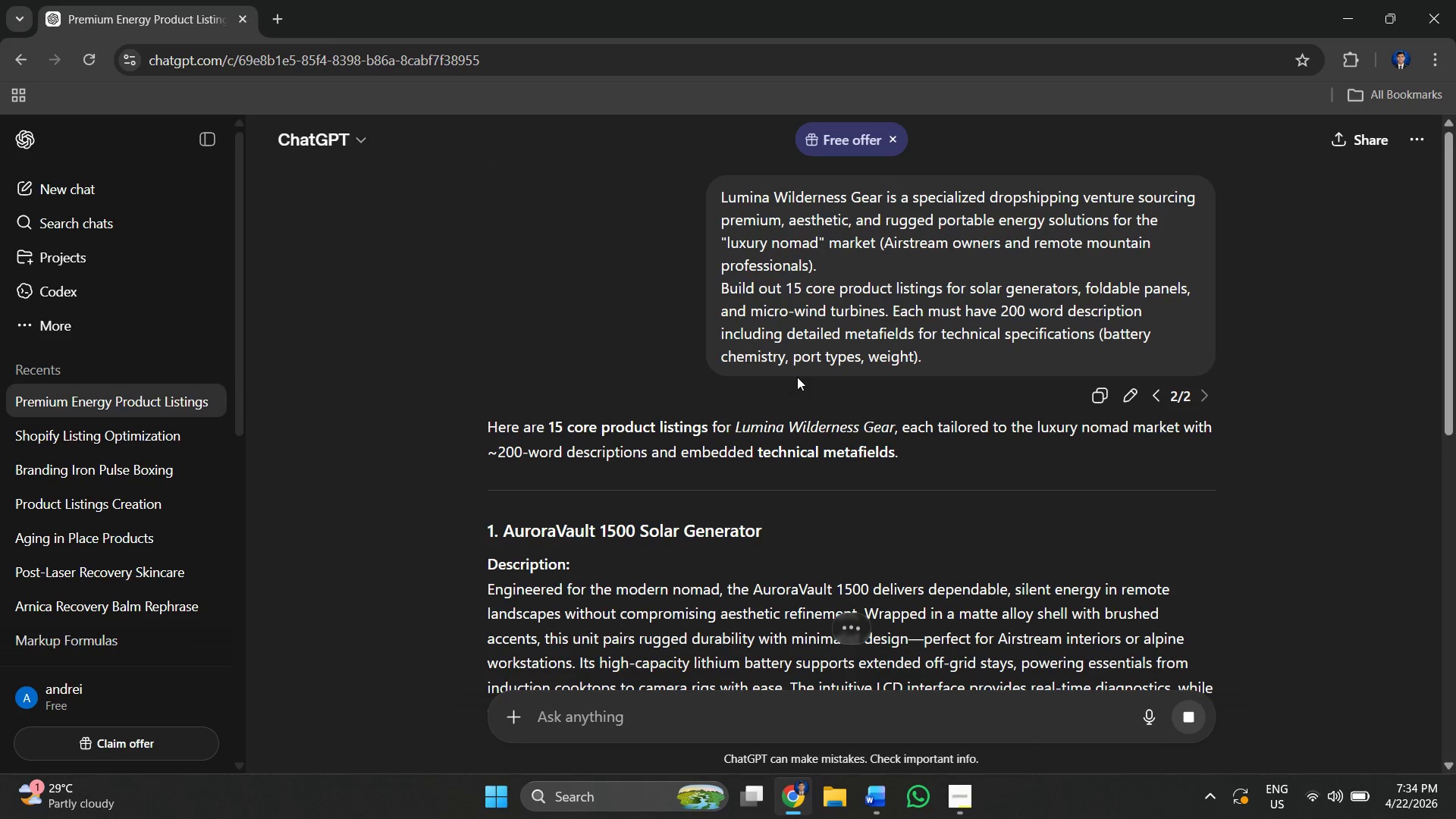 
scroll: coordinate [797, 377], scroll_direction: down, amount: 4.0
 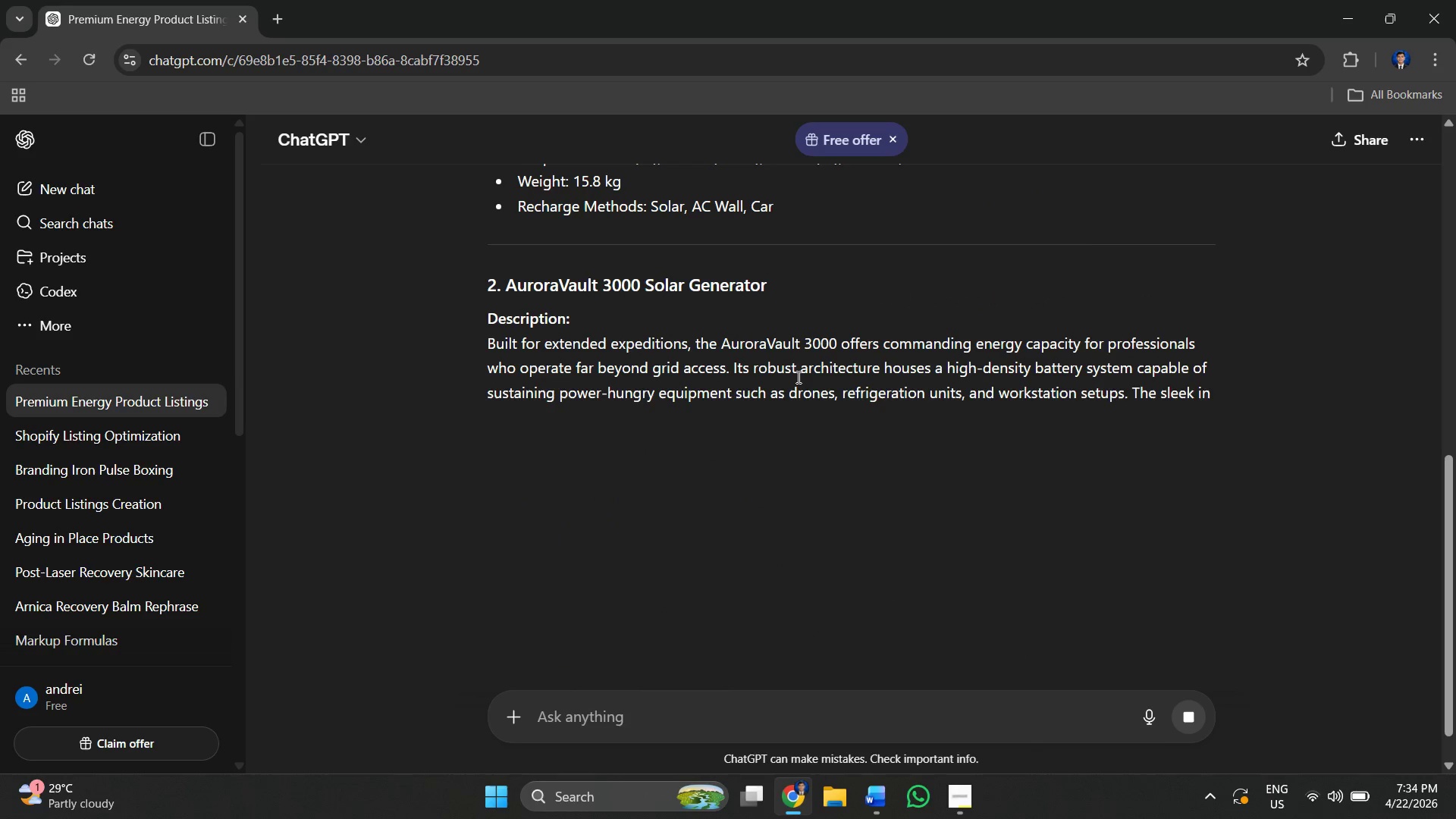 
scroll: coordinate [797, 378], scroll_direction: up, amount: 11.0
 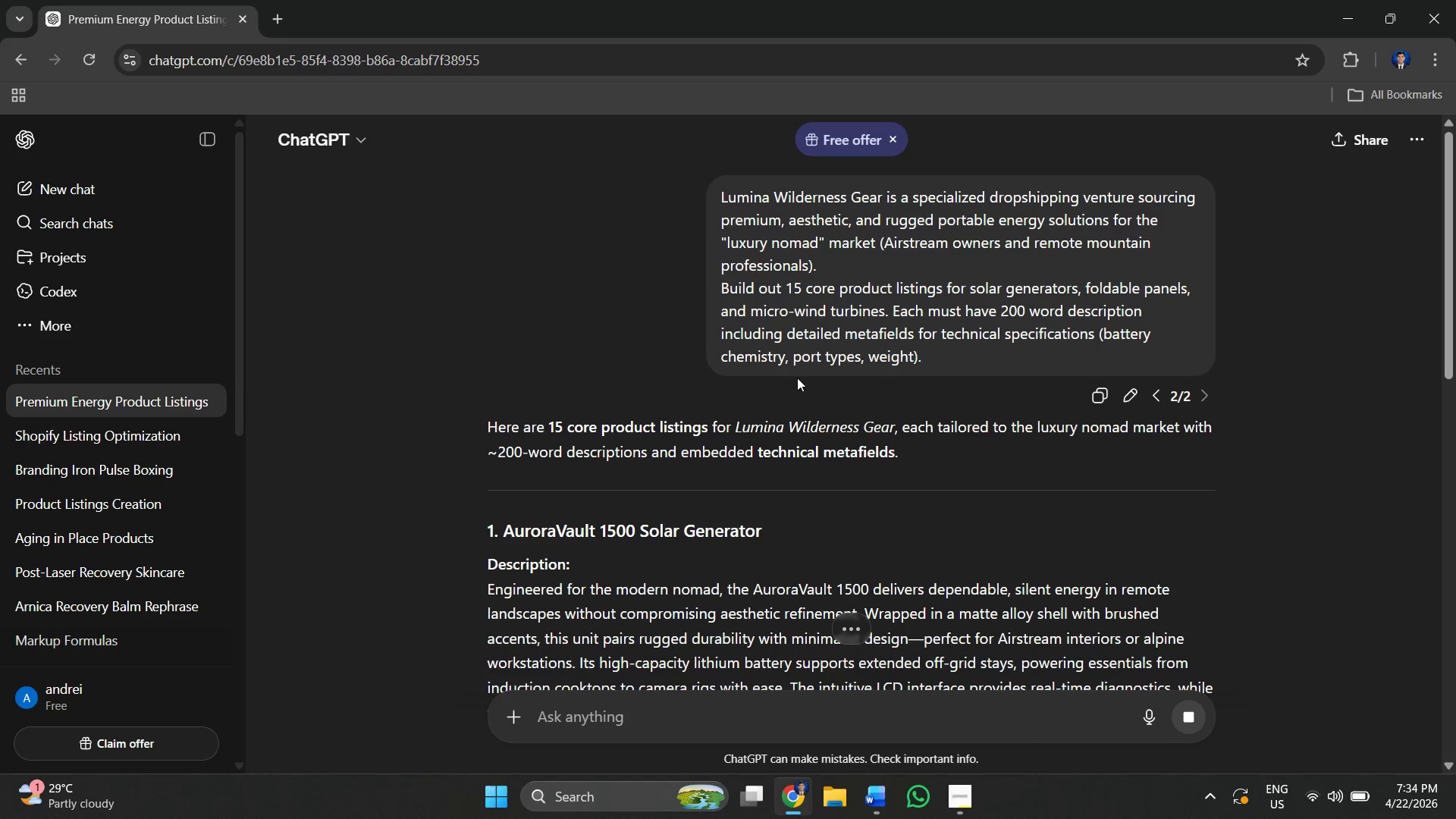 
scroll: coordinate [794, 382], scroll_direction: down, amount: 10.0
 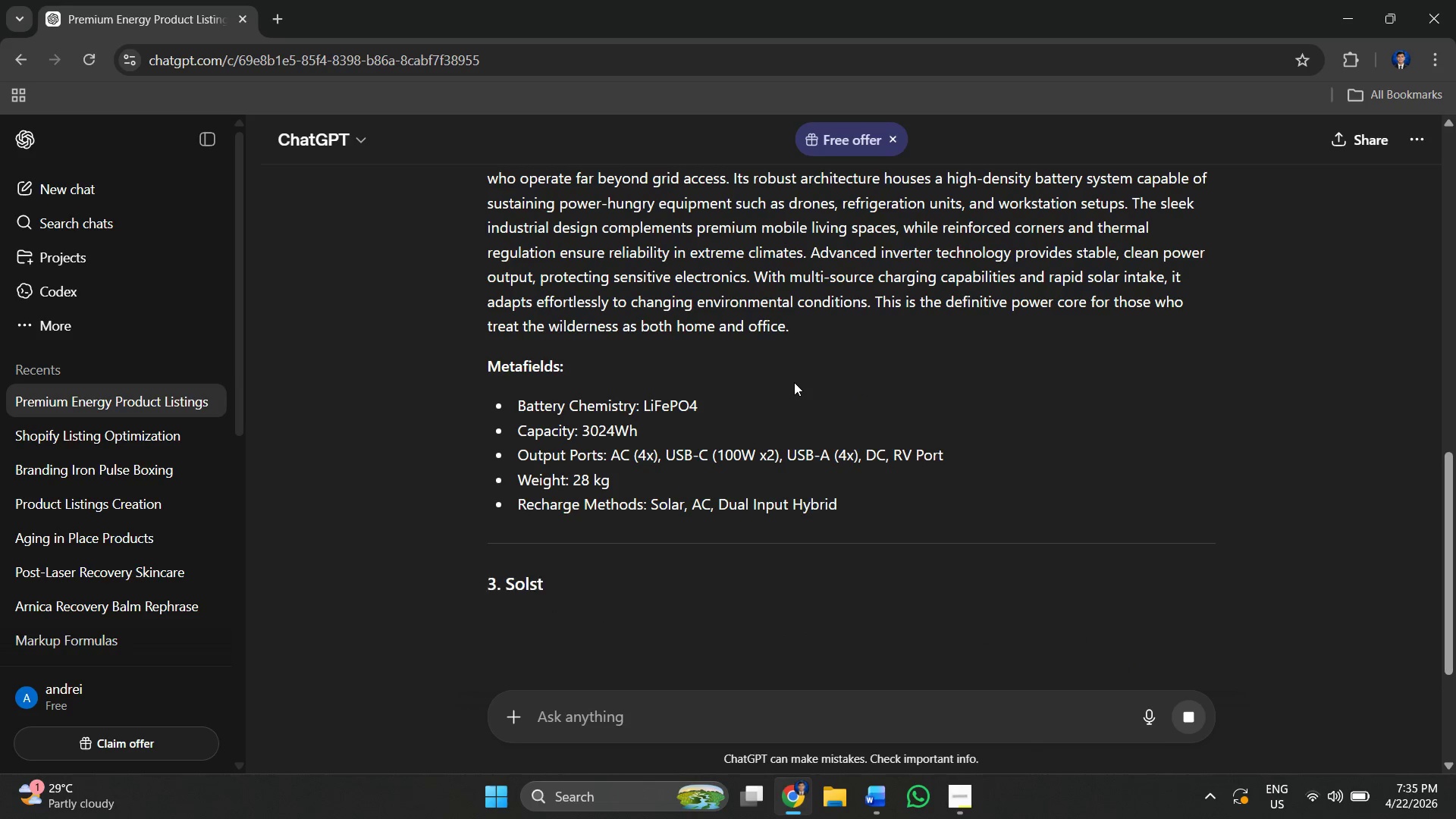 
scroll: coordinate [794, 382], scroll_direction: up, amount: 11.0
 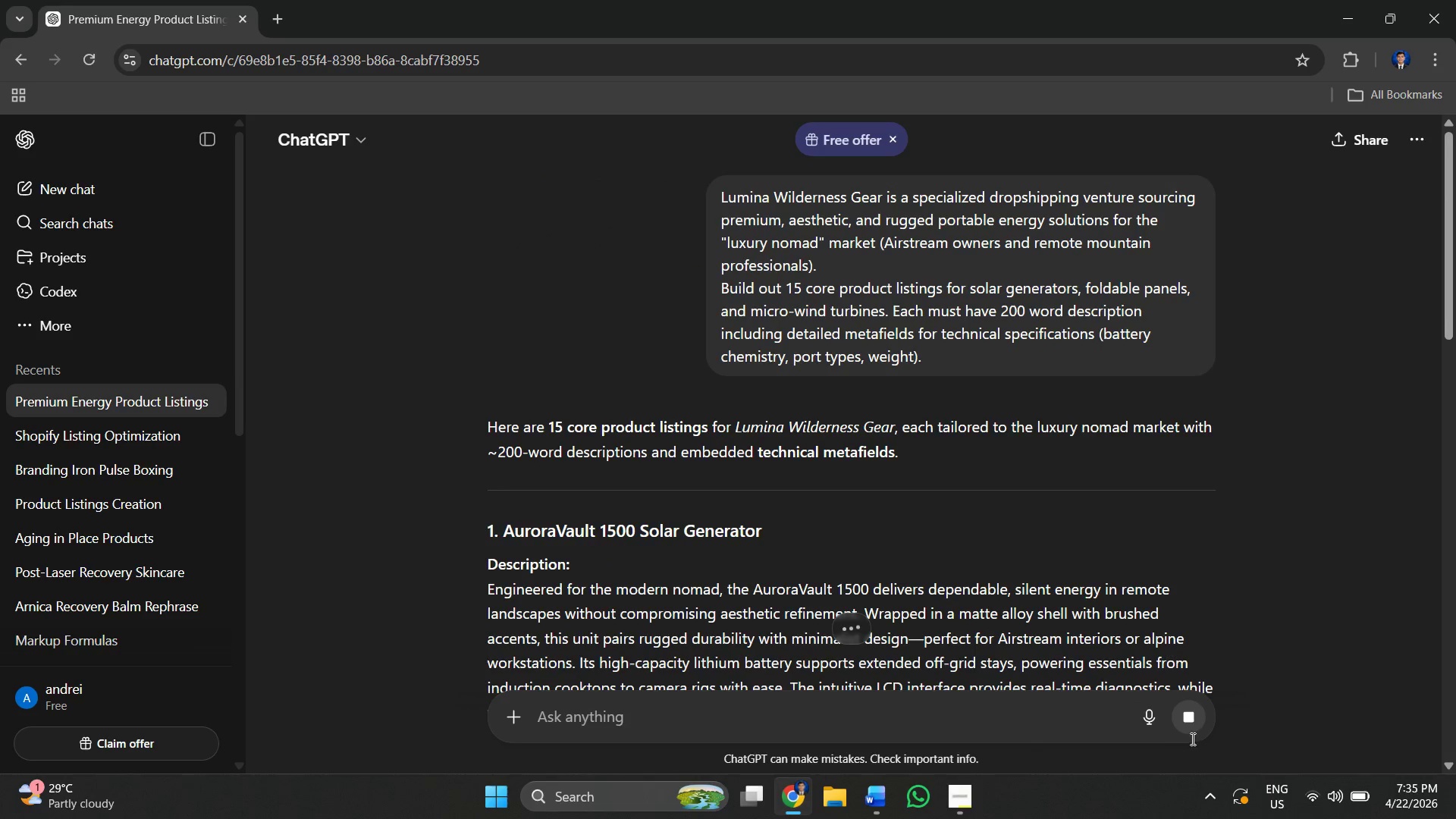 
left_click([1189, 726])
 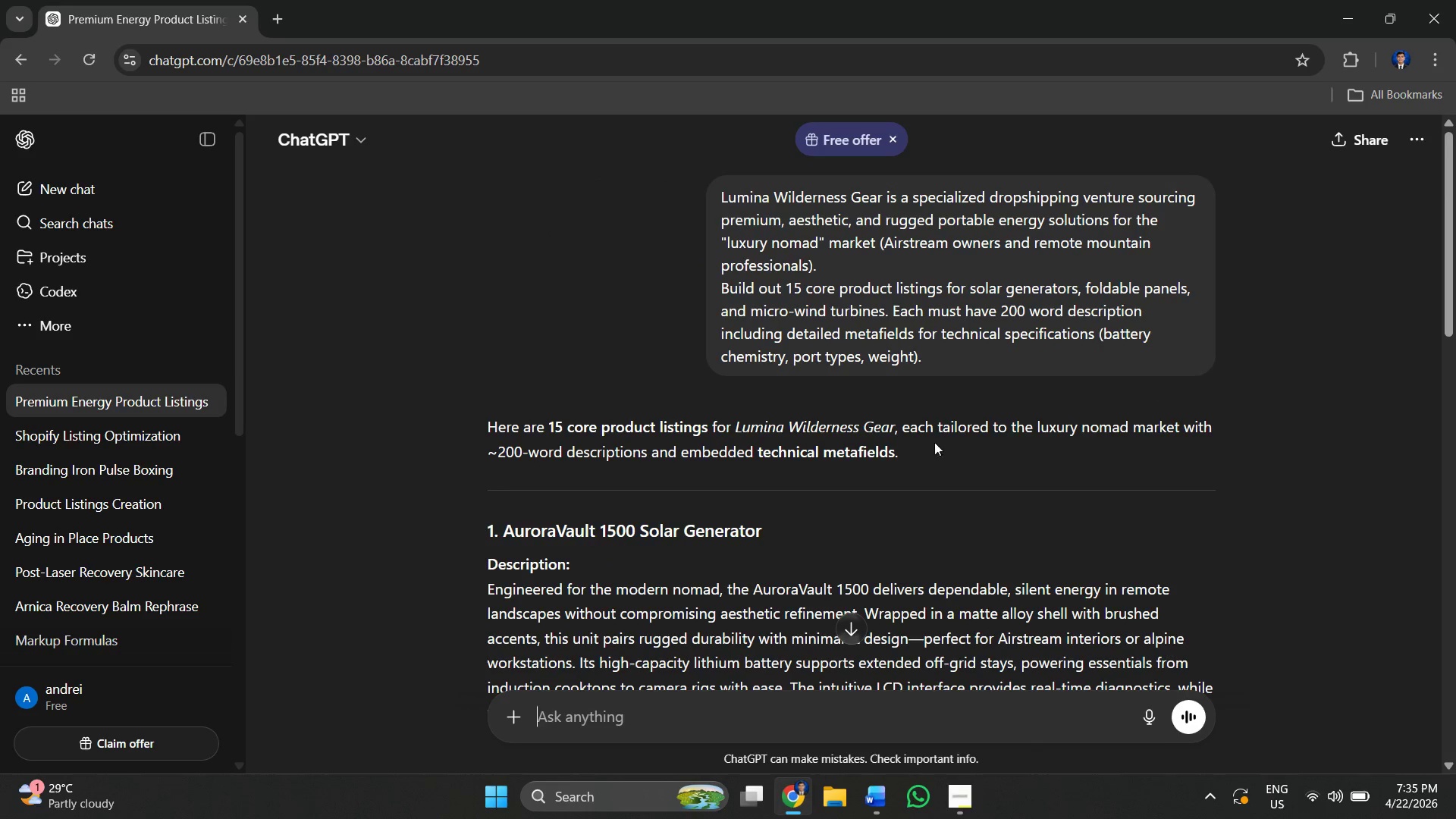 
scroll: coordinate [811, 444], scroll_direction: up, amount: 3.0
 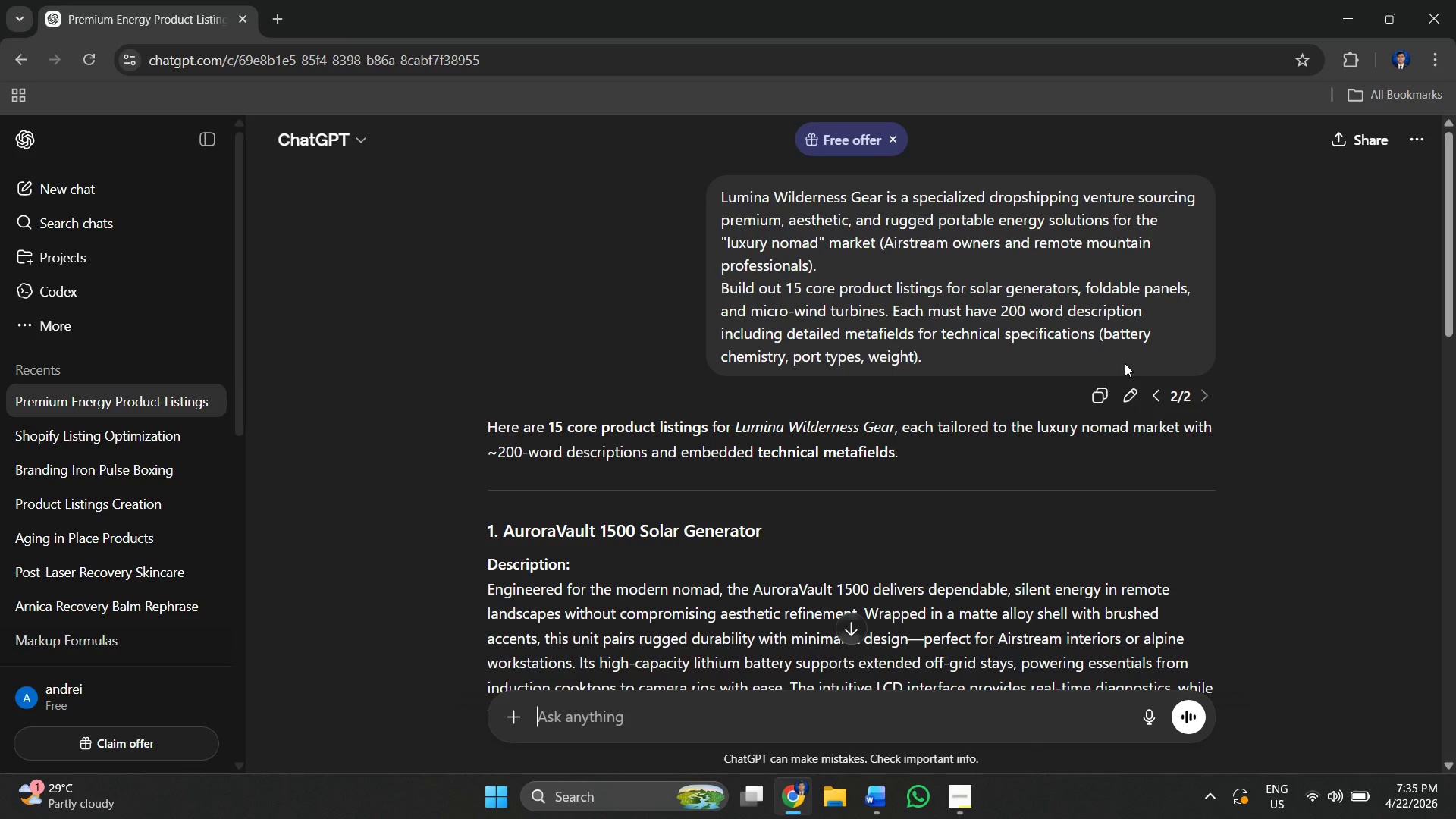 
wait(7.34)
 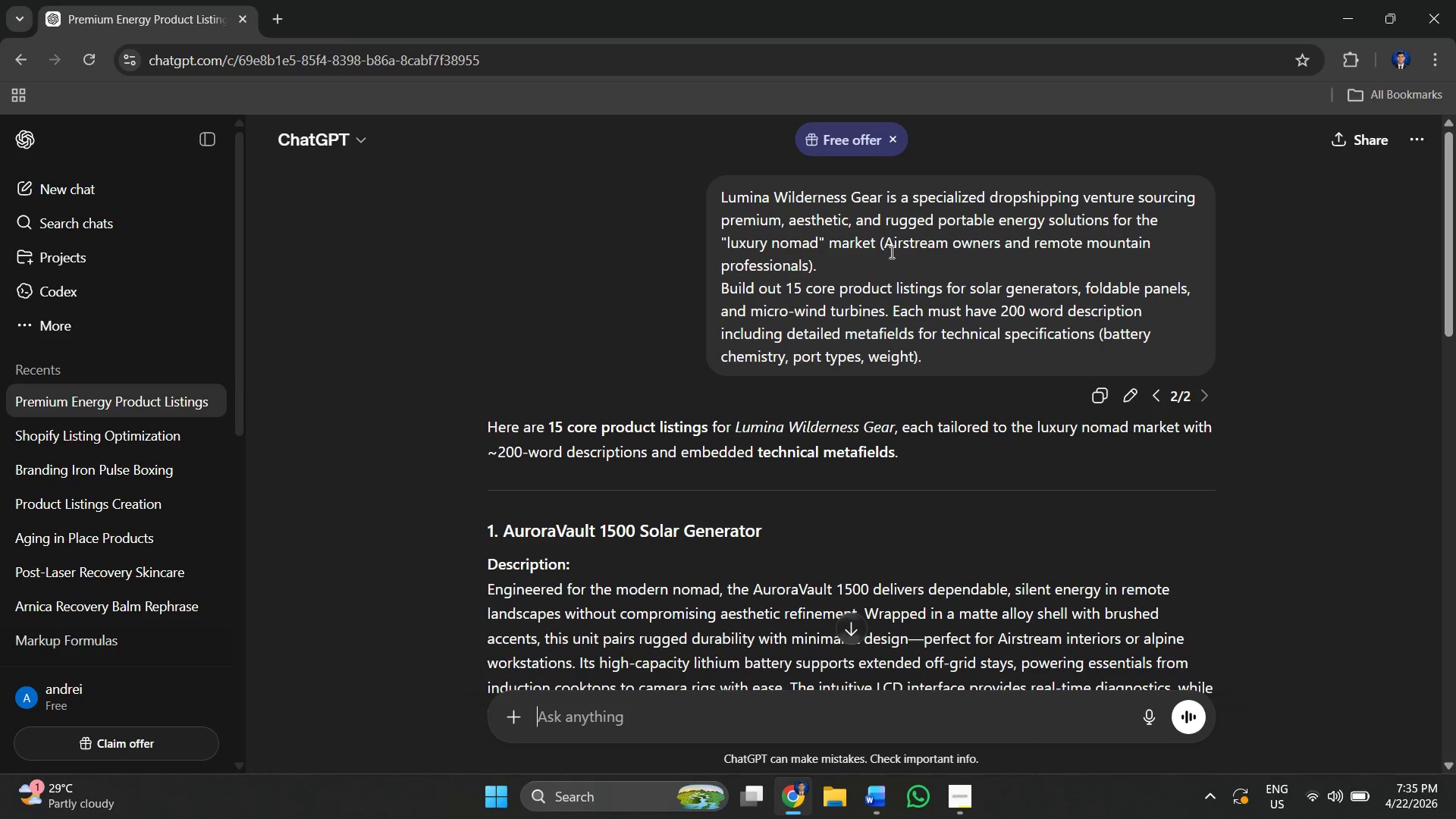 
scroll: coordinate [1096, 347], scroll_direction: down, amount: 2.0
 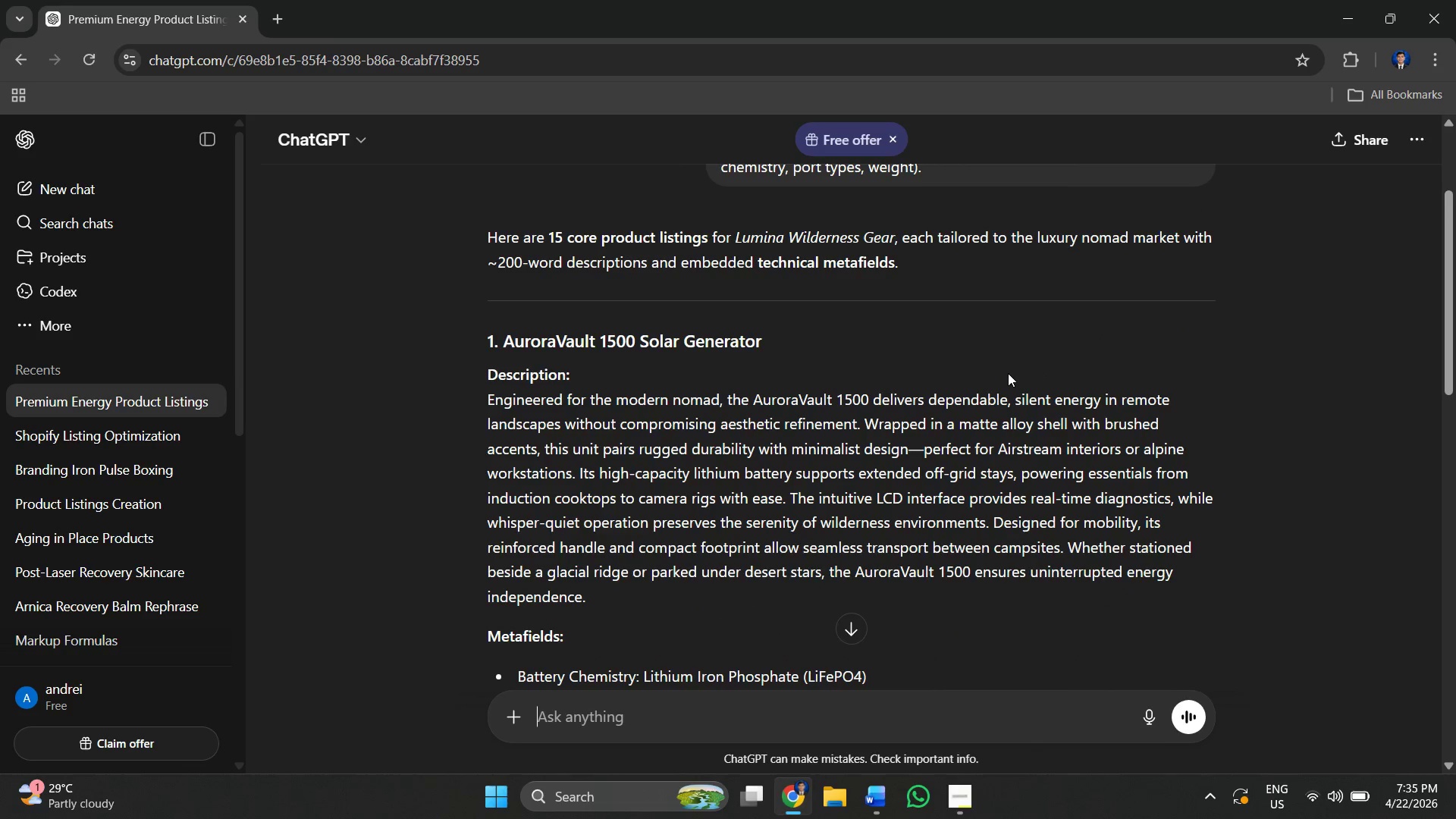 
scroll: coordinate [1008, 373], scroll_direction: up, amount: 4.0
 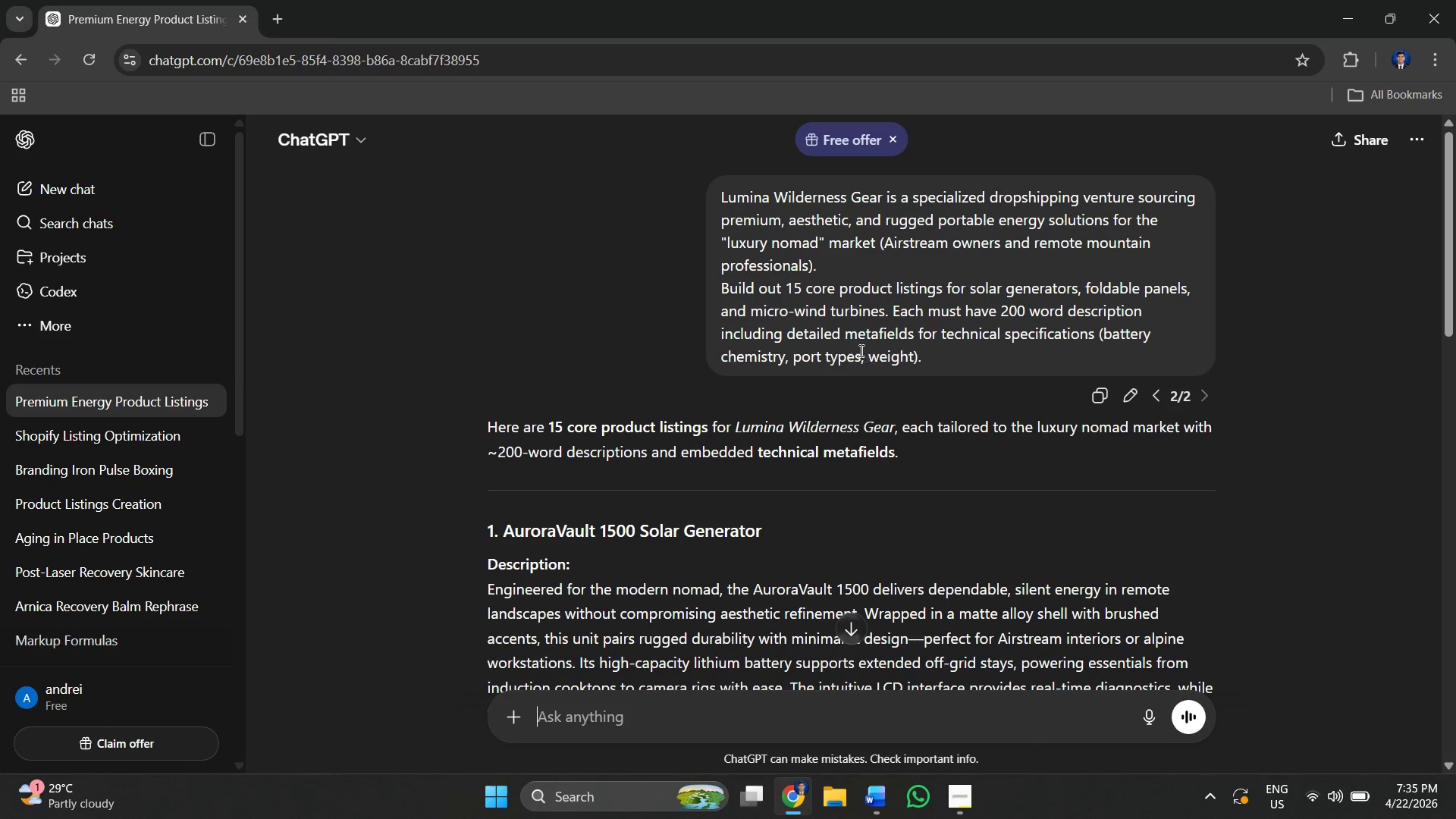 
left_click([961, 333])
 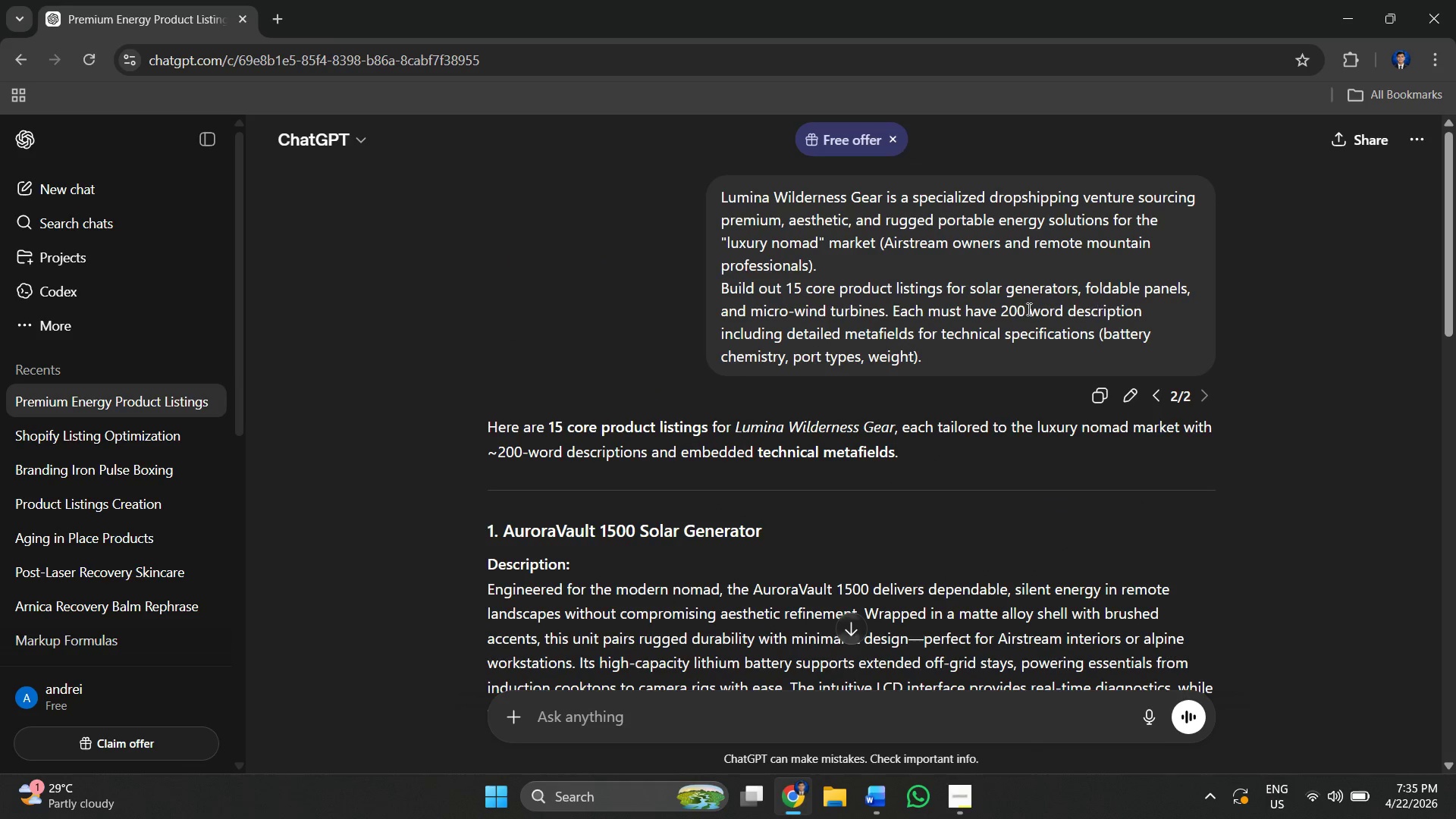 
scroll: coordinate [860, 350], scroll_direction: up, amount: 1.0
 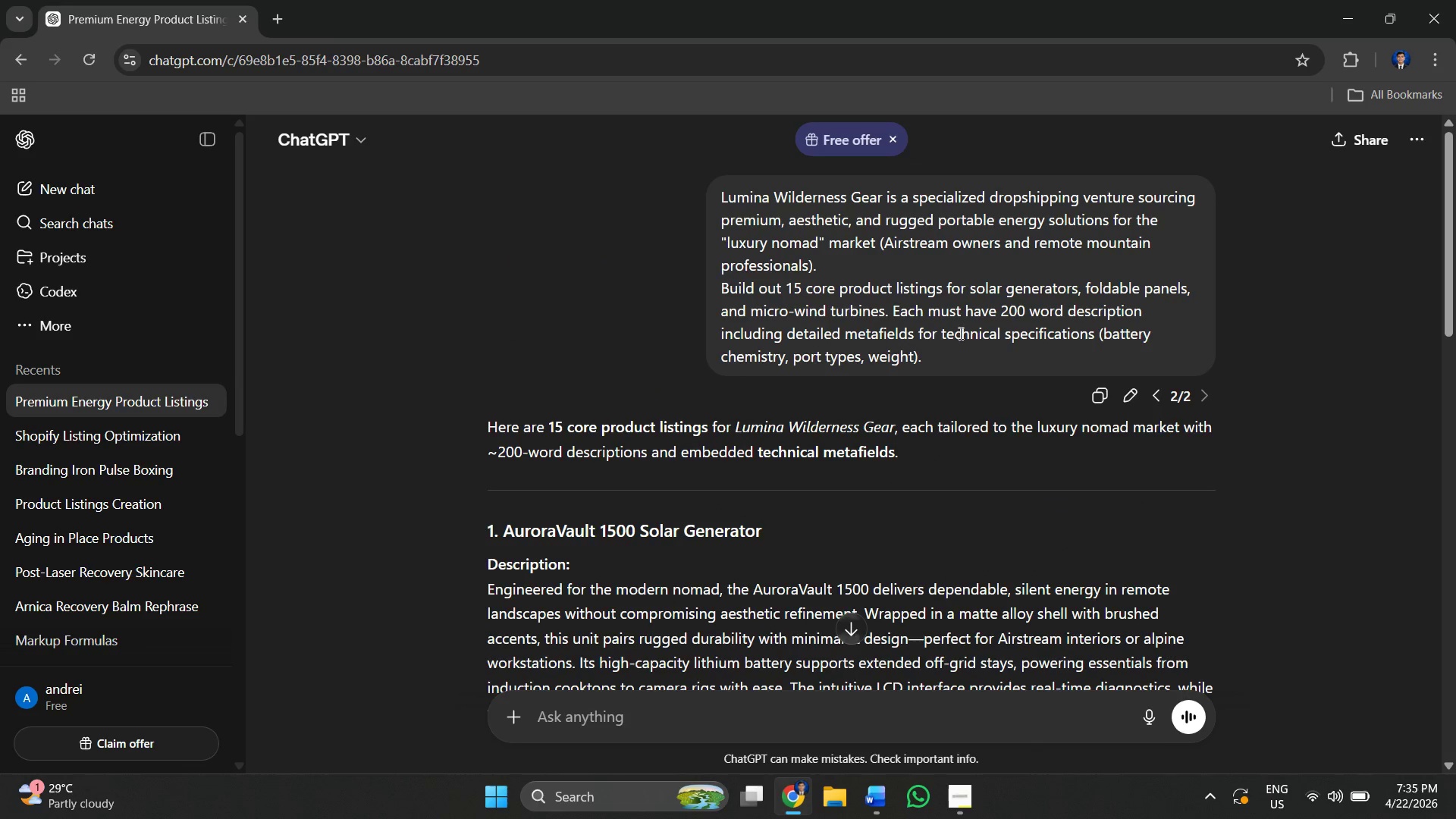 
left_click([1025, 309])
 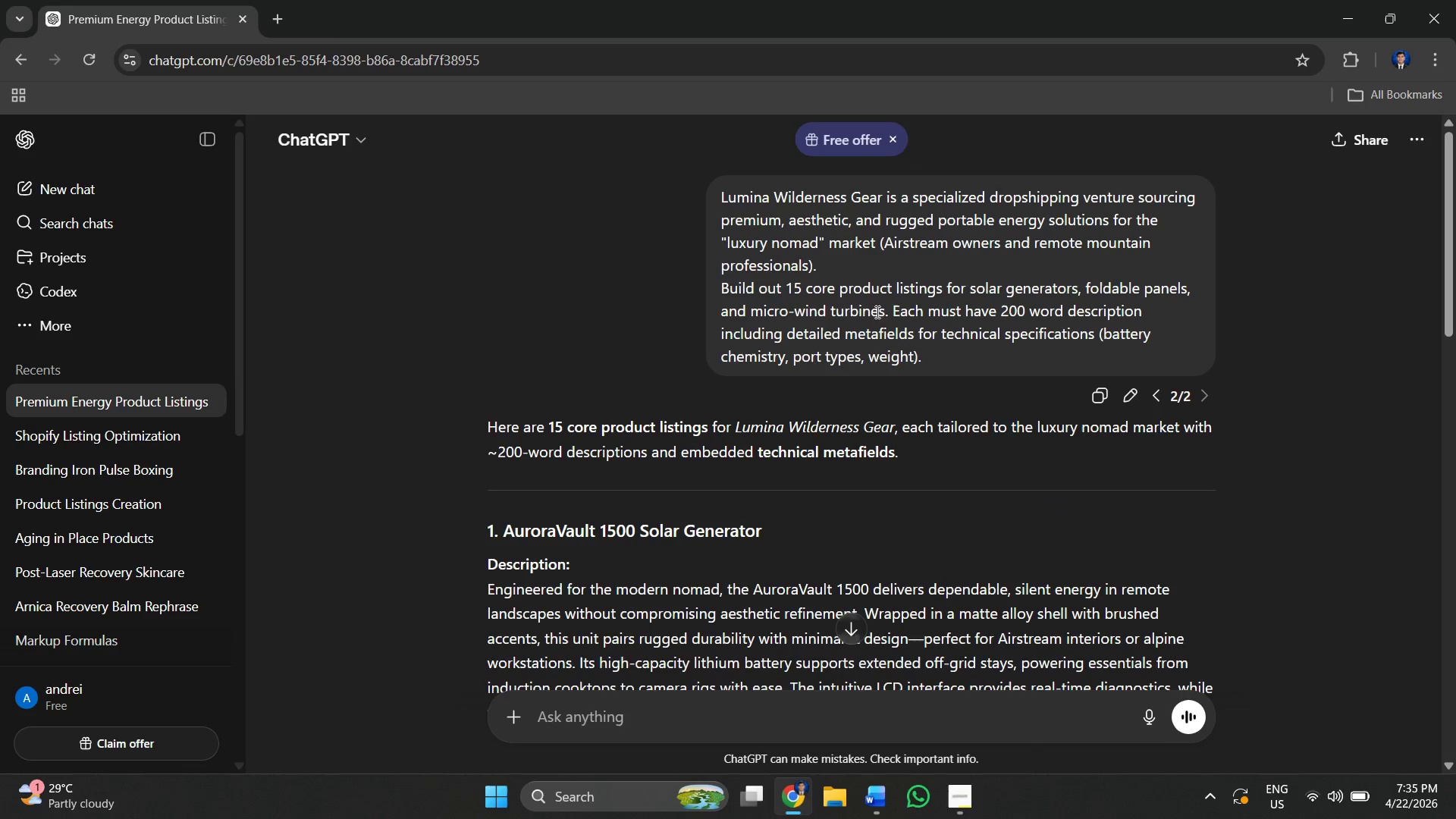 
left_click([875, 311])
 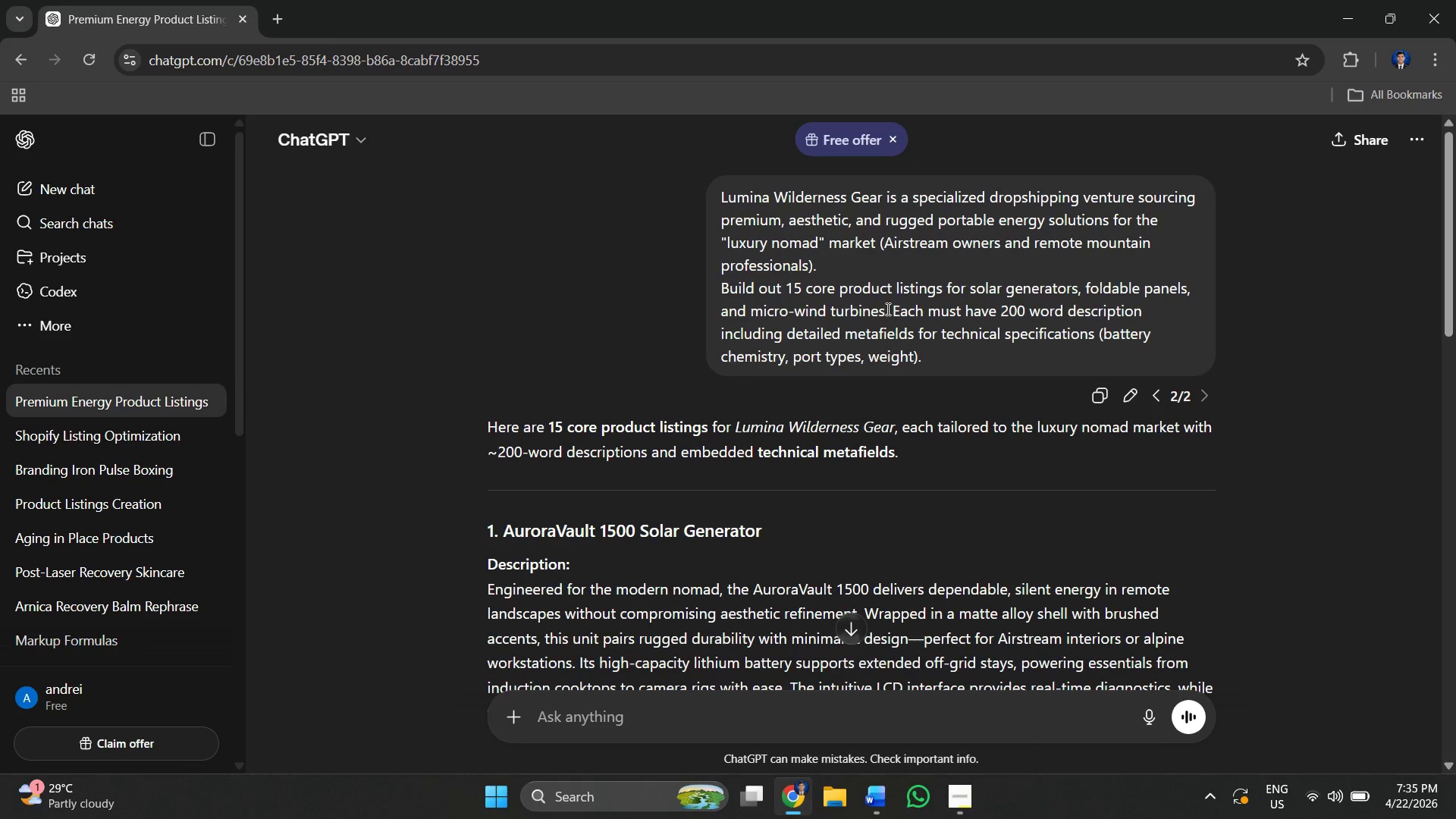 
left_click([890, 309])
 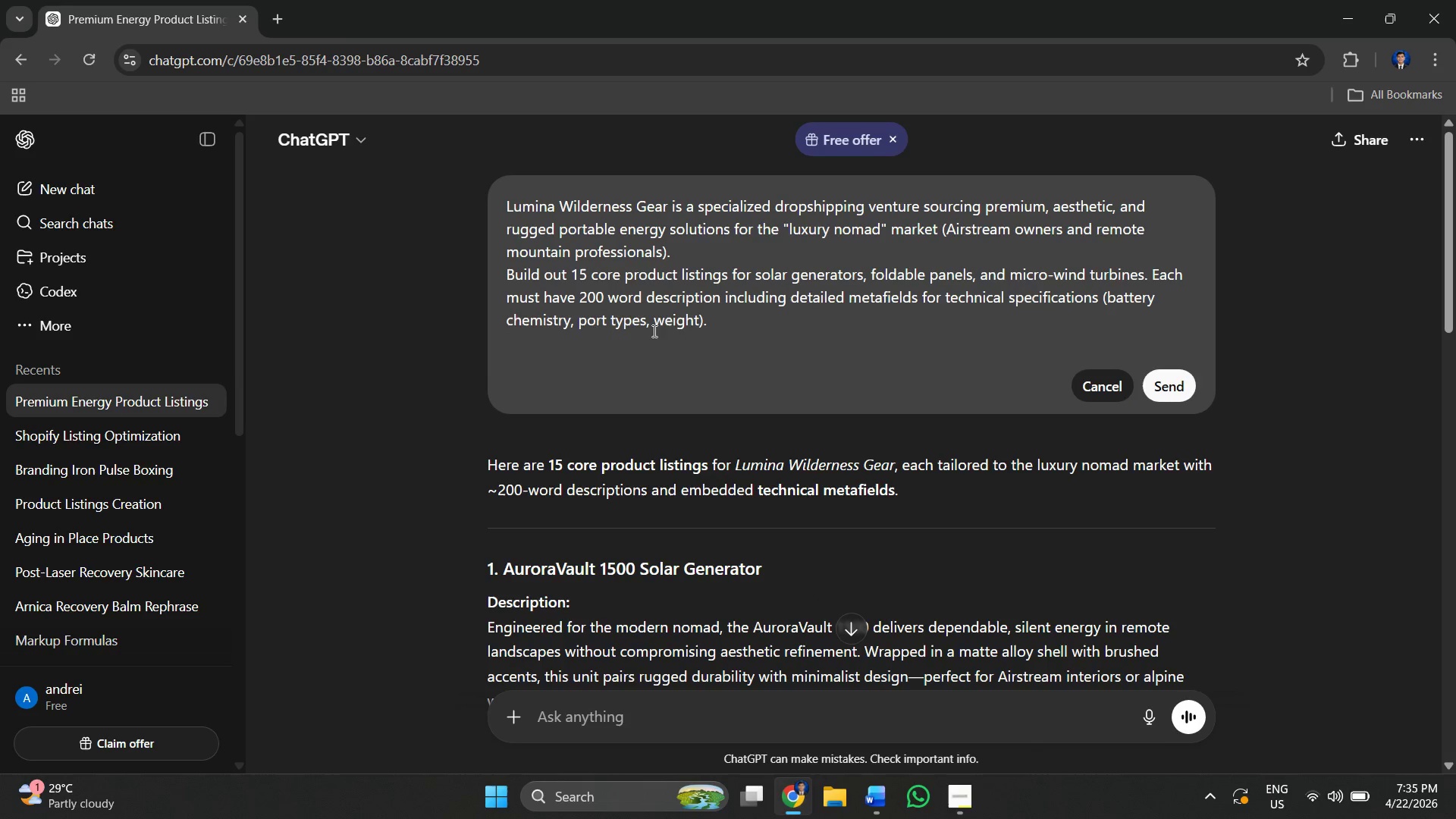 
left_click([585, 315])
 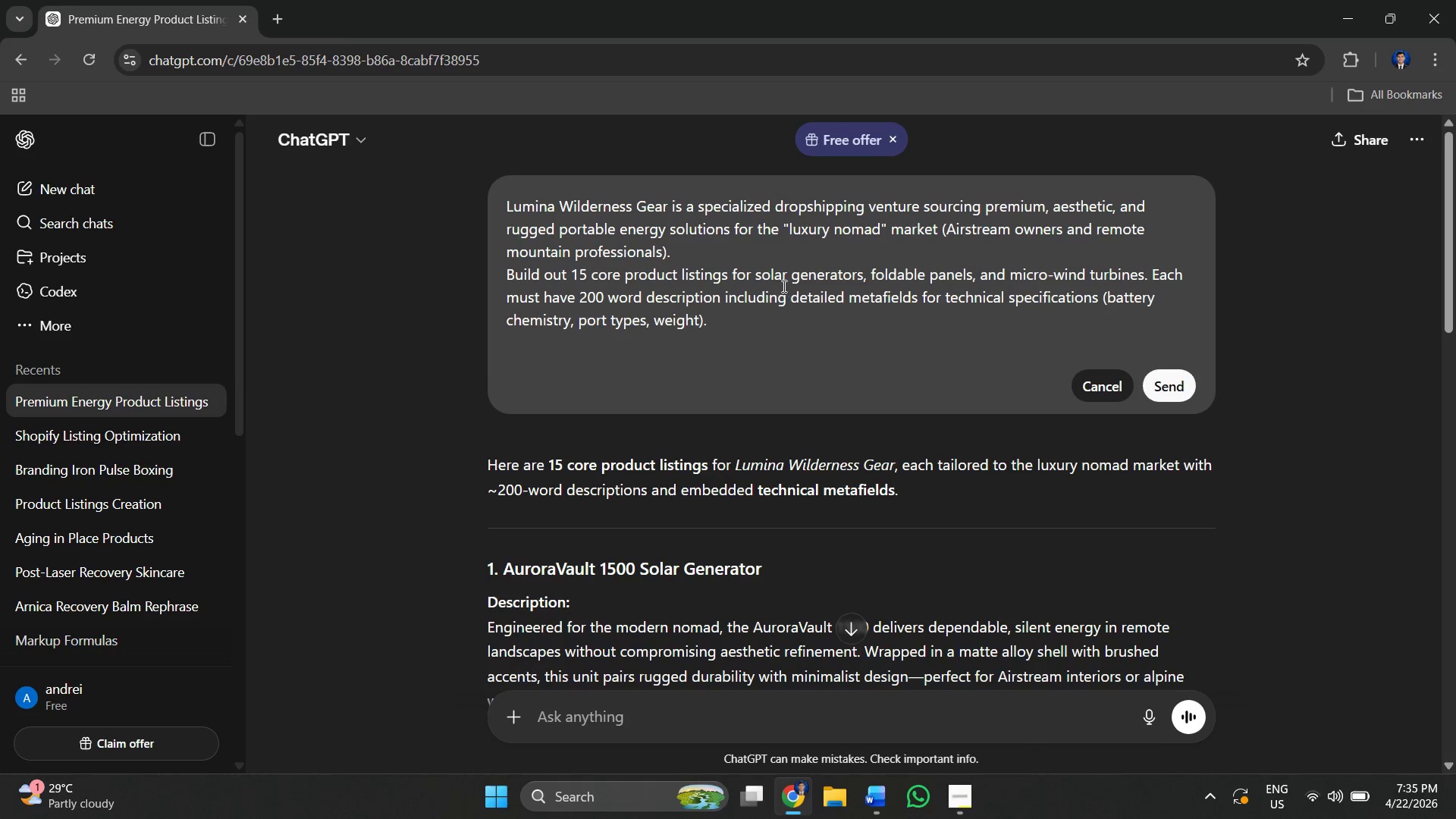 
scroll: coordinate [783, 286], scroll_direction: up, amount: 1.0
 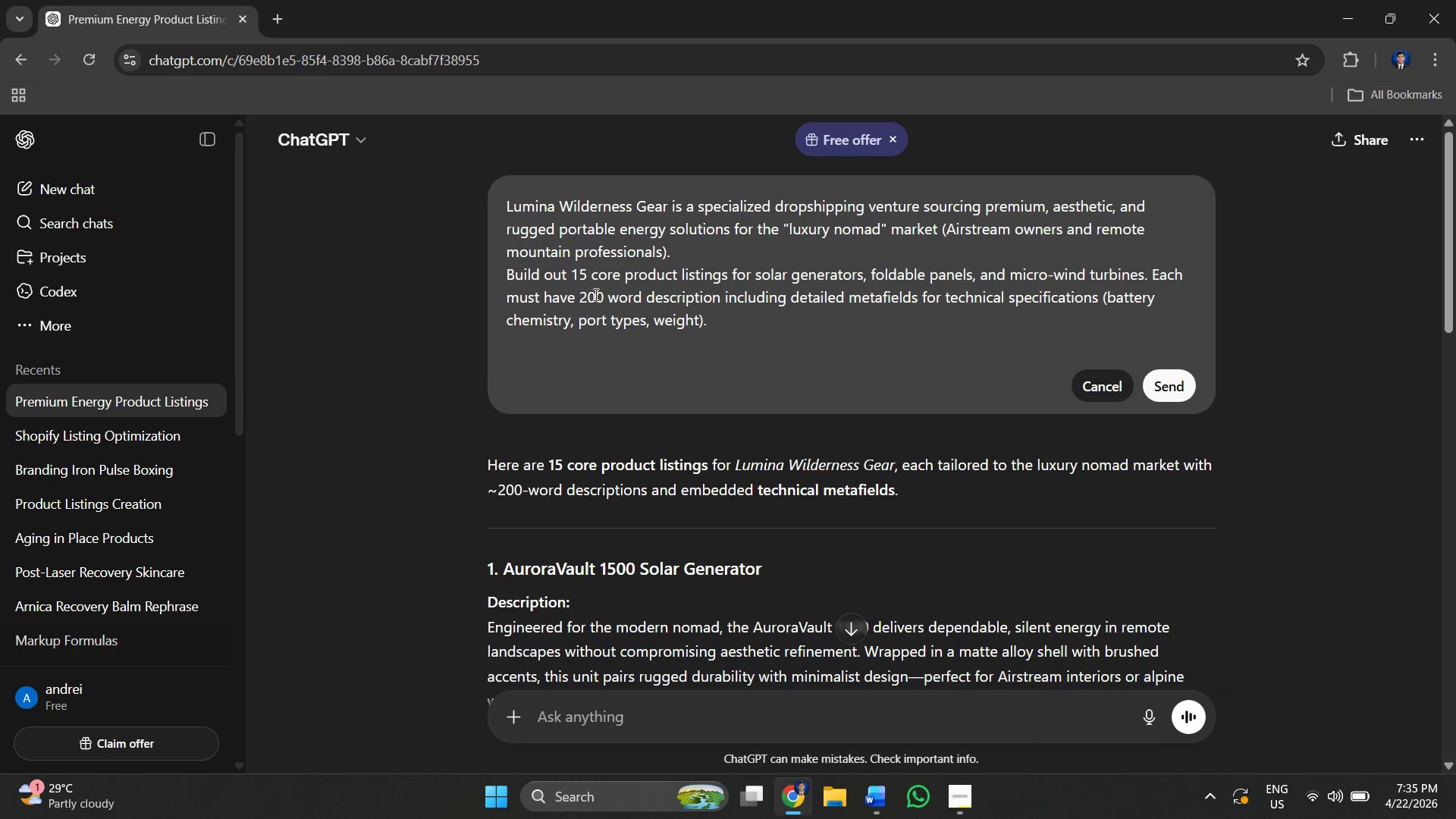 
left_click([573, 281])
 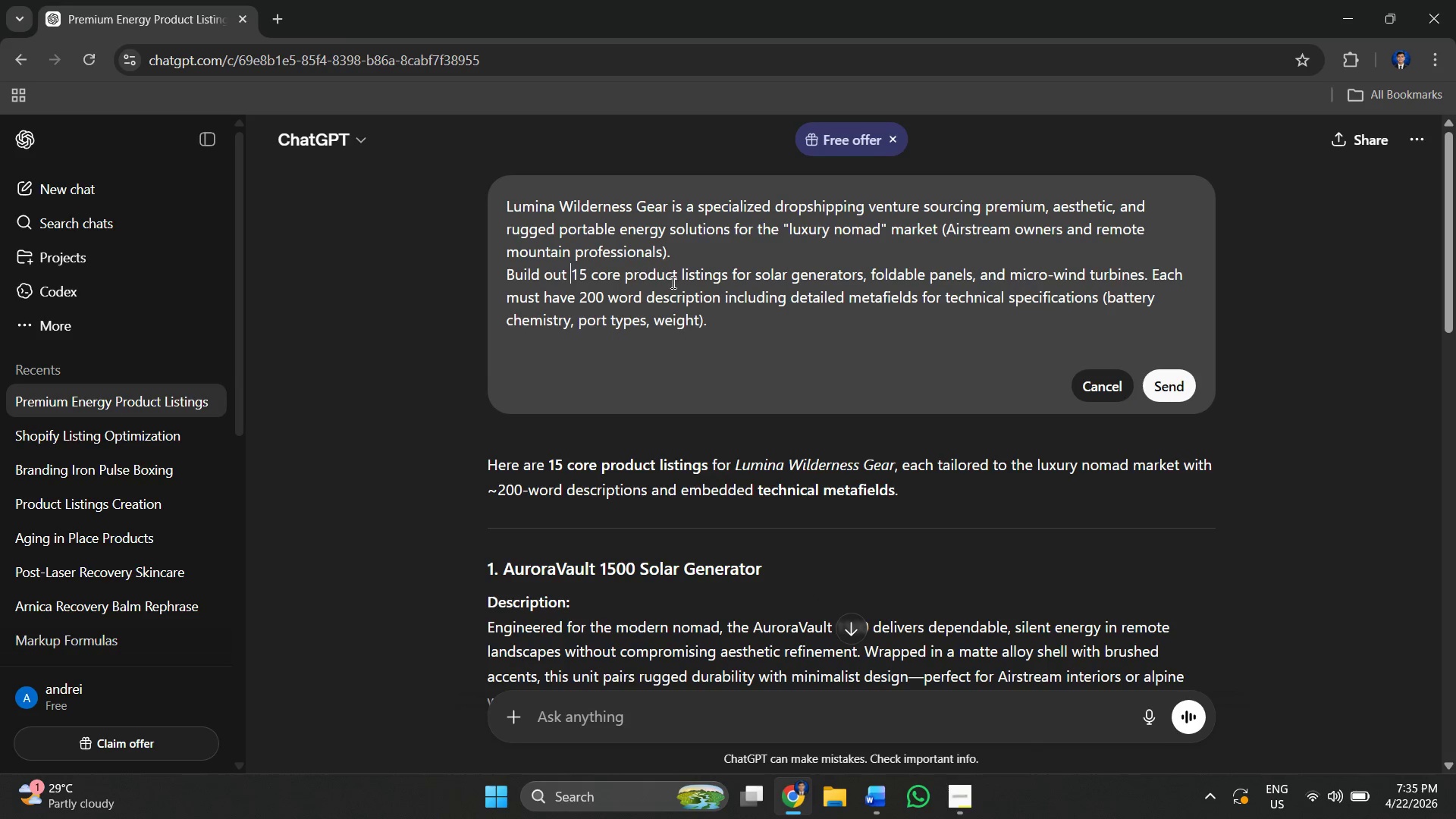 
left_click([673, 282])
 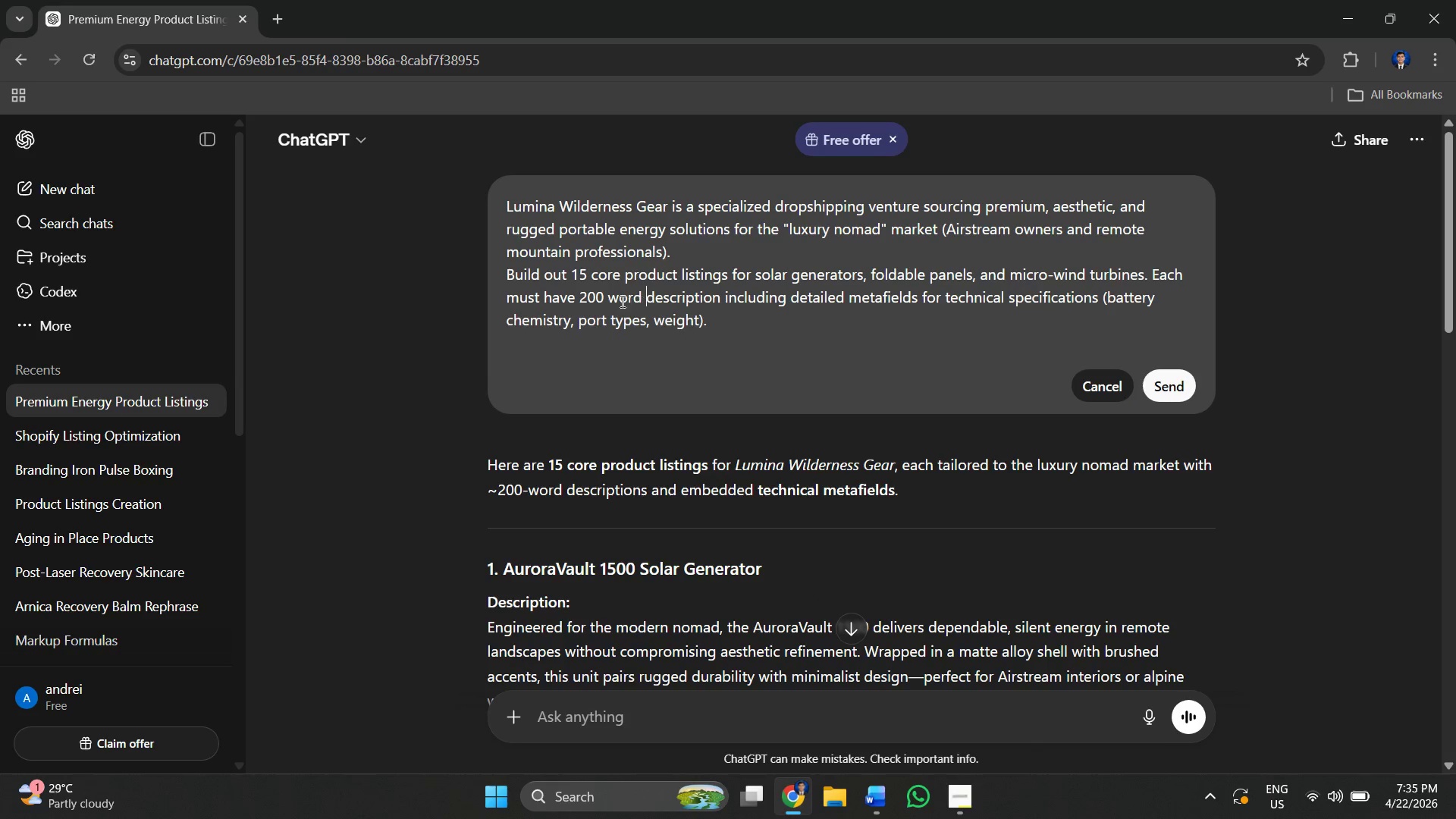 
left_click([602, 297])
 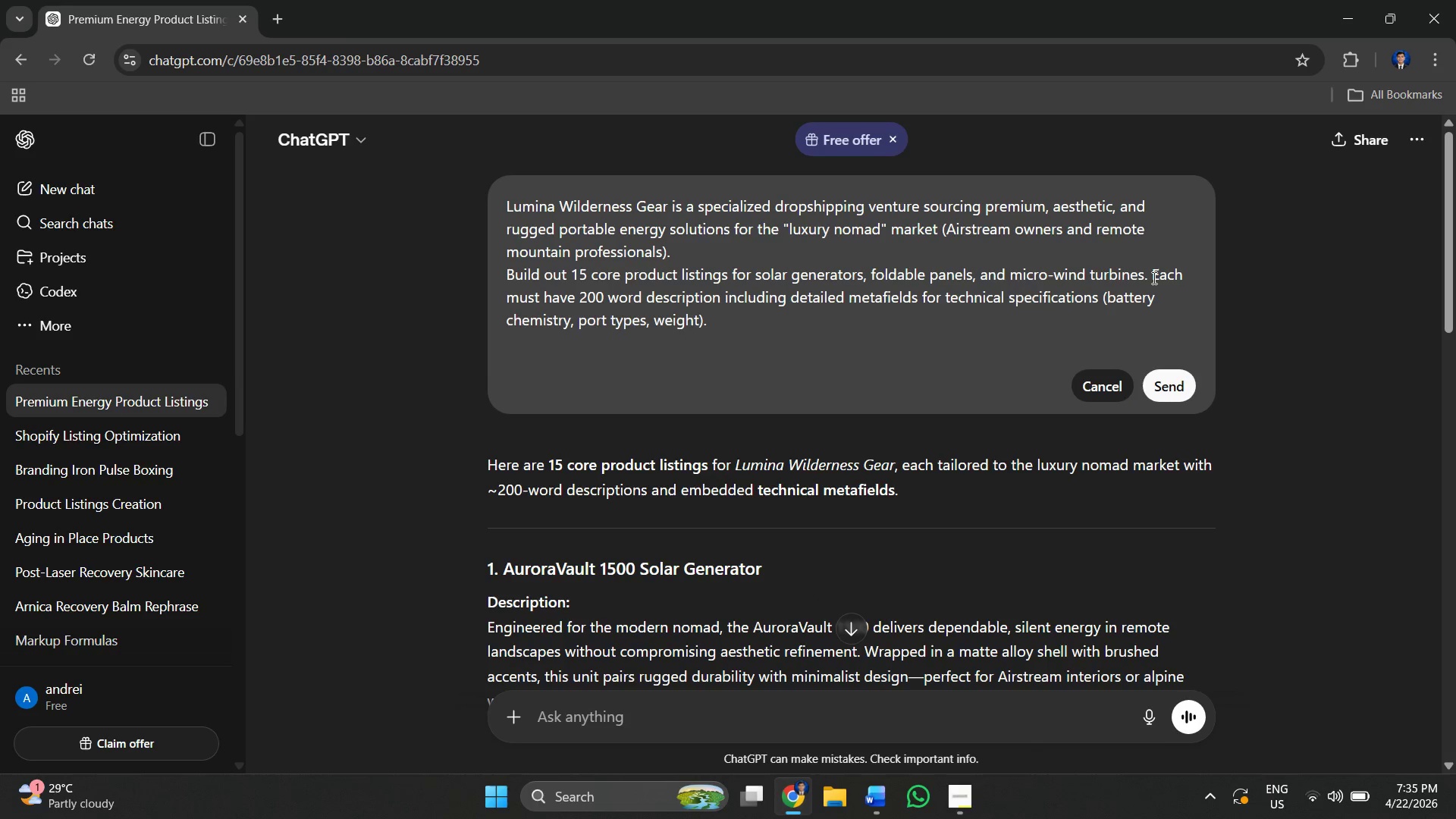 
left_click([1150, 273])
 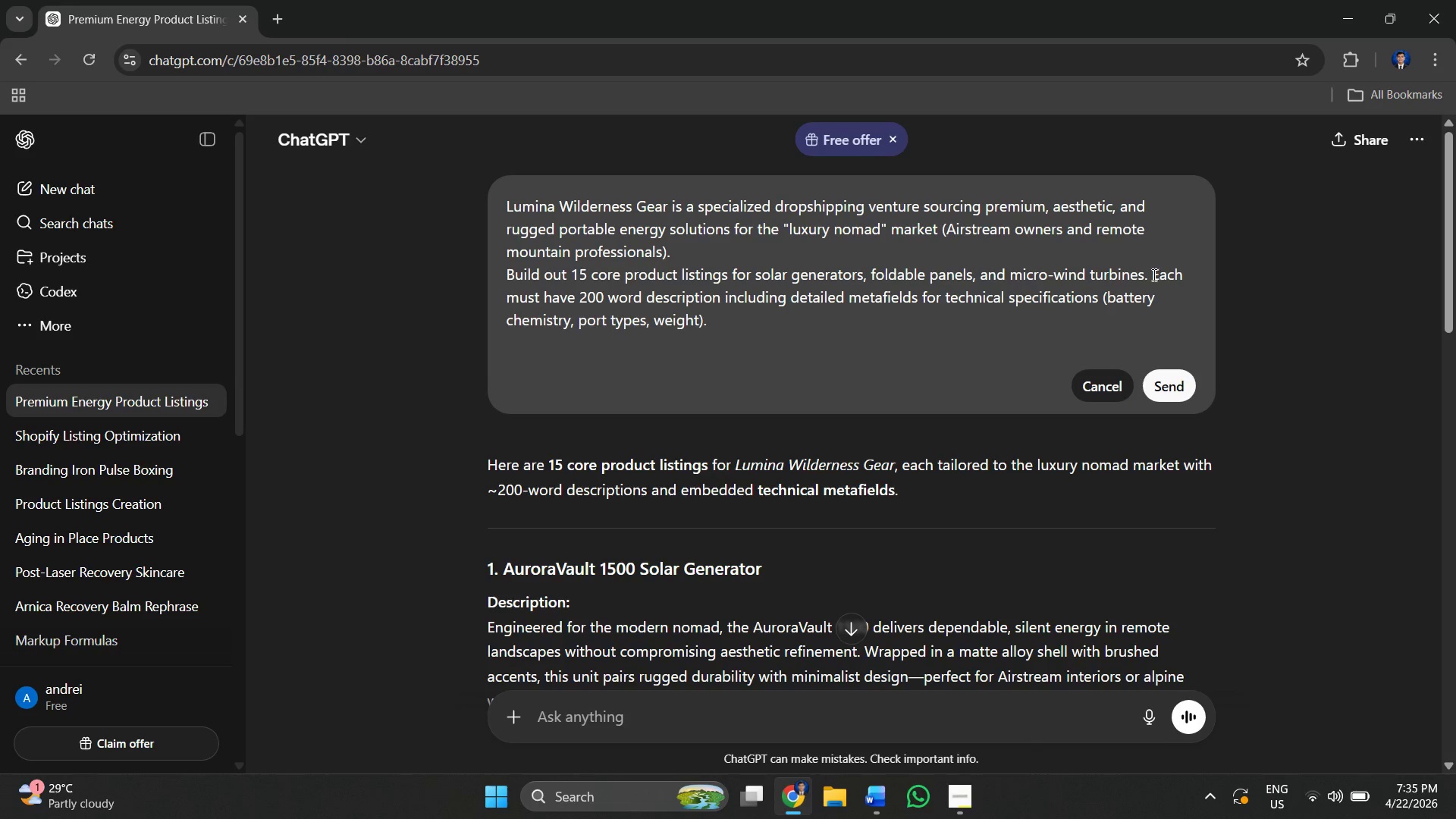 
left_click([1153, 275])
 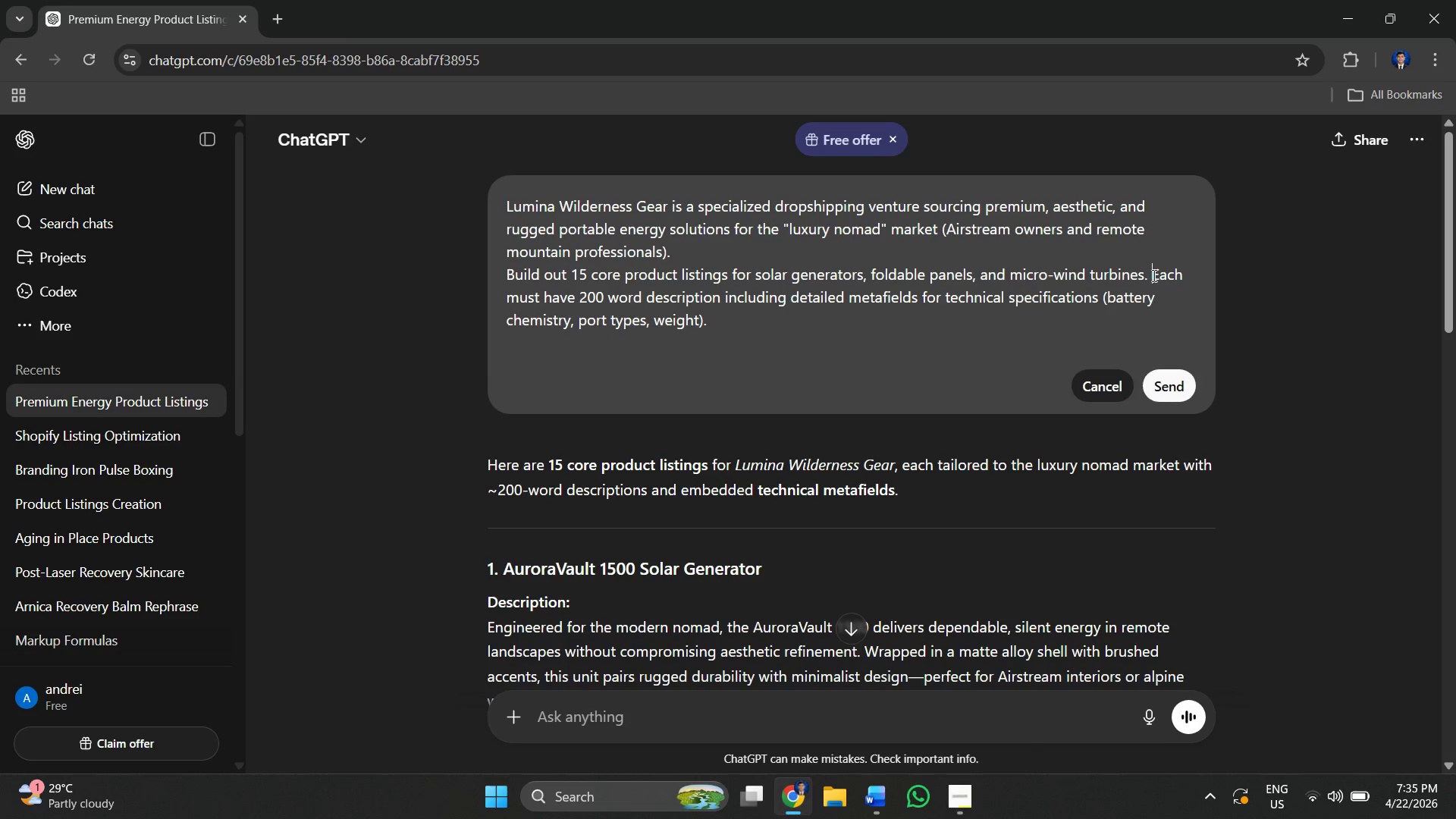 
type(title must e)
key(Backspace)
type(be related to te )
key(Backspace)
type(he )
key(Backspace)
key(Backspace)
key(Backspace)
key(Backspace)
type(he store brand )
key(Backspace)
type(, )
 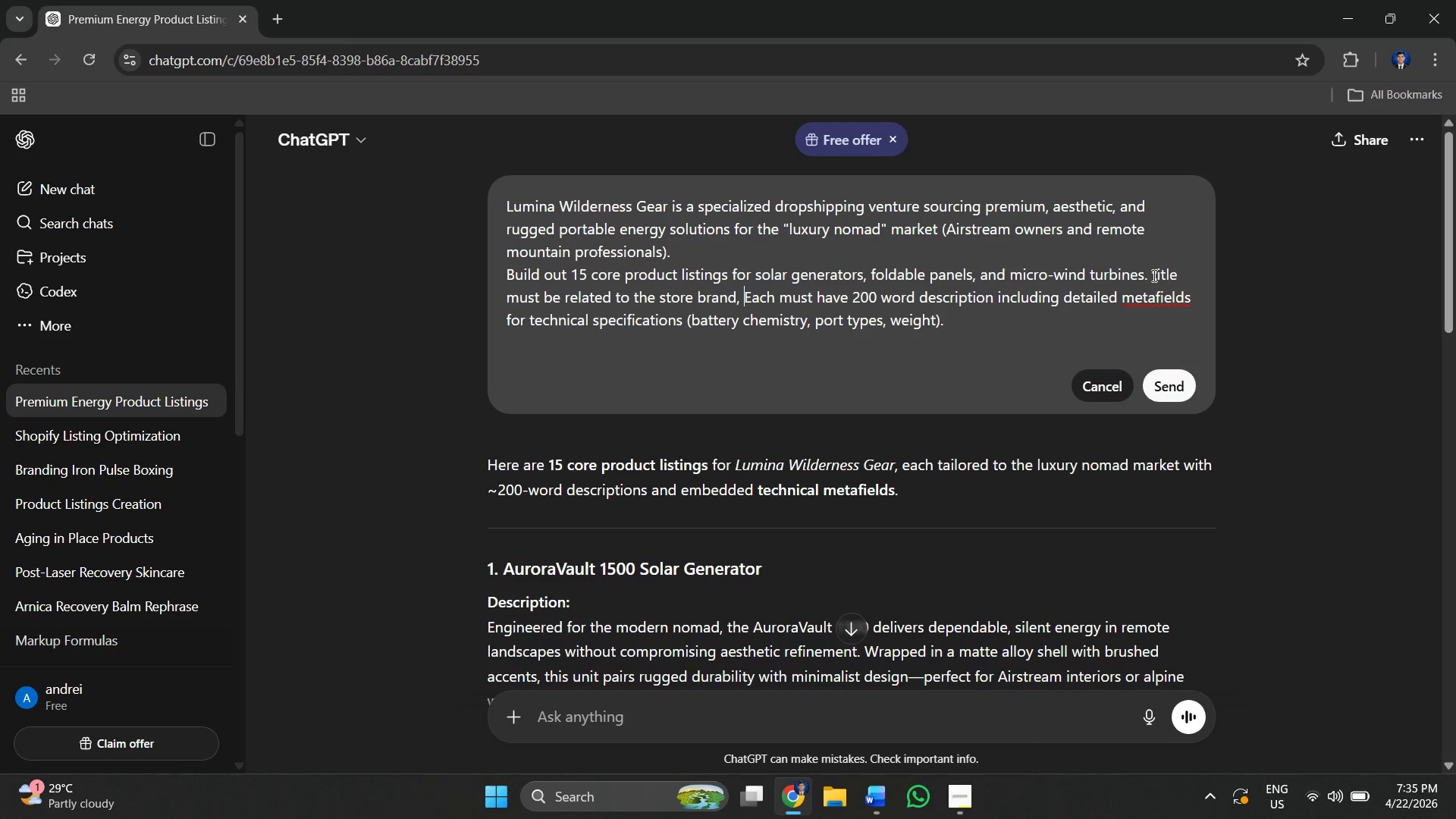 
key(Enter)
 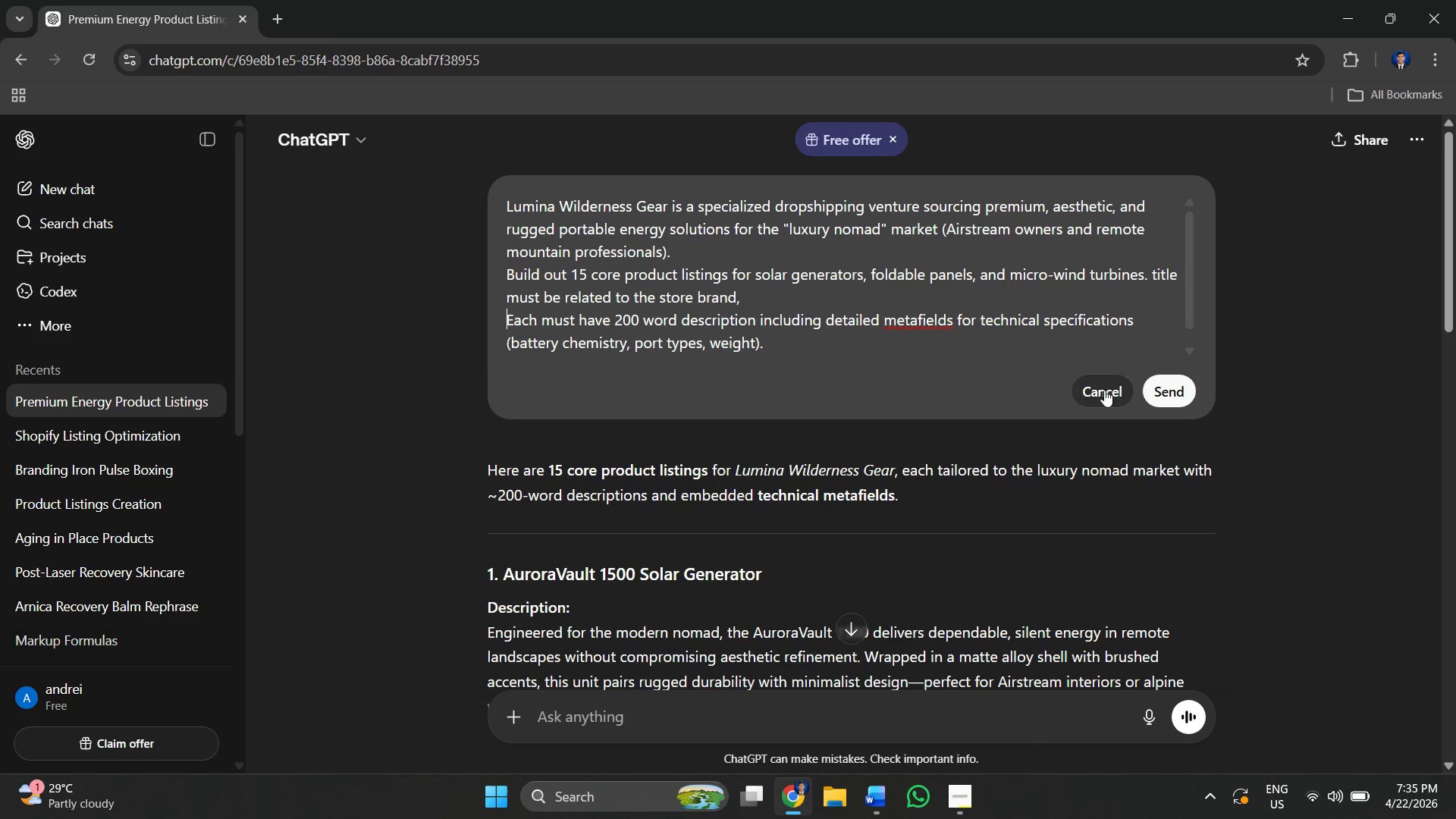 
left_click([1174, 394])
 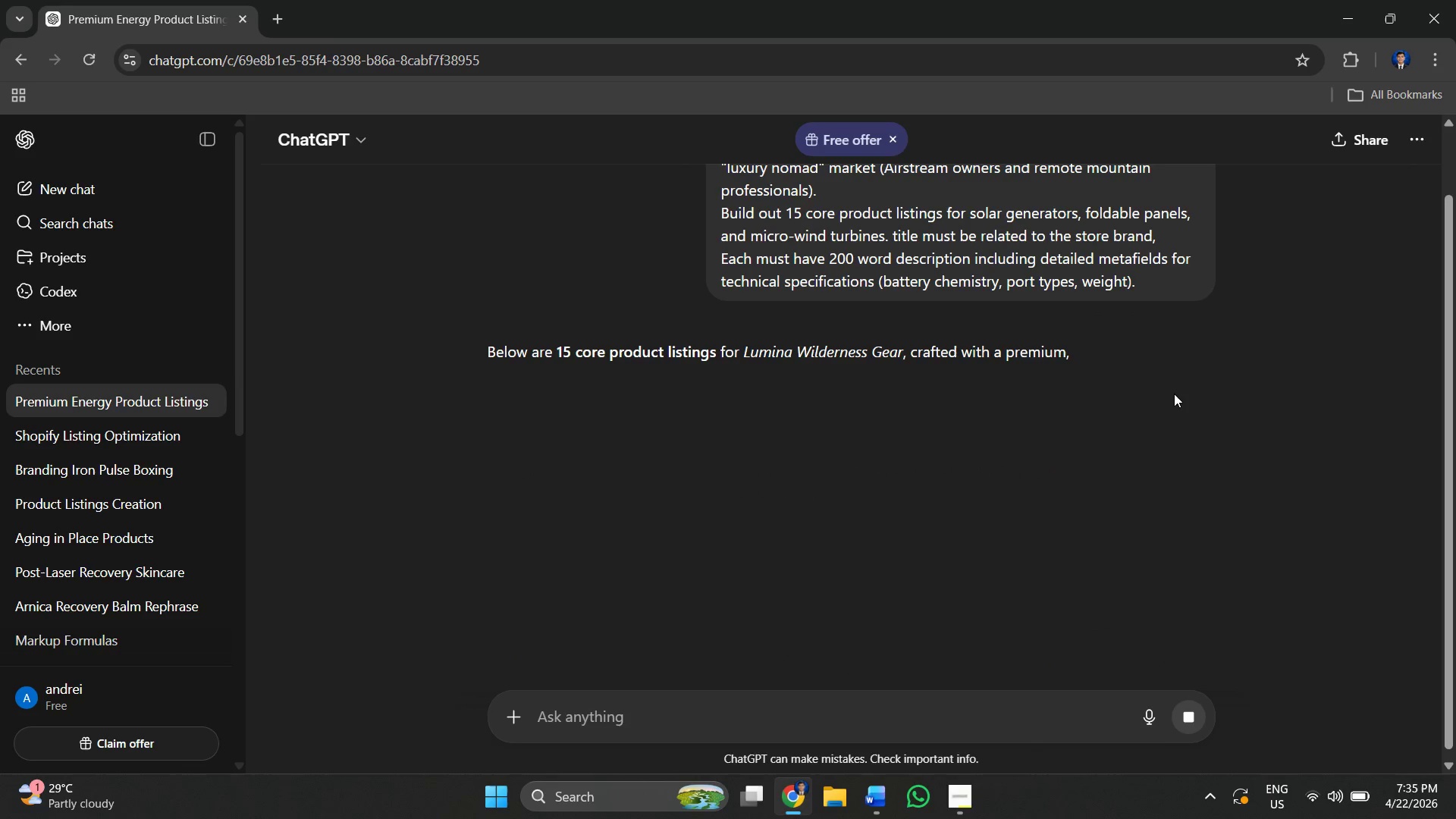 
wait(5.52)
 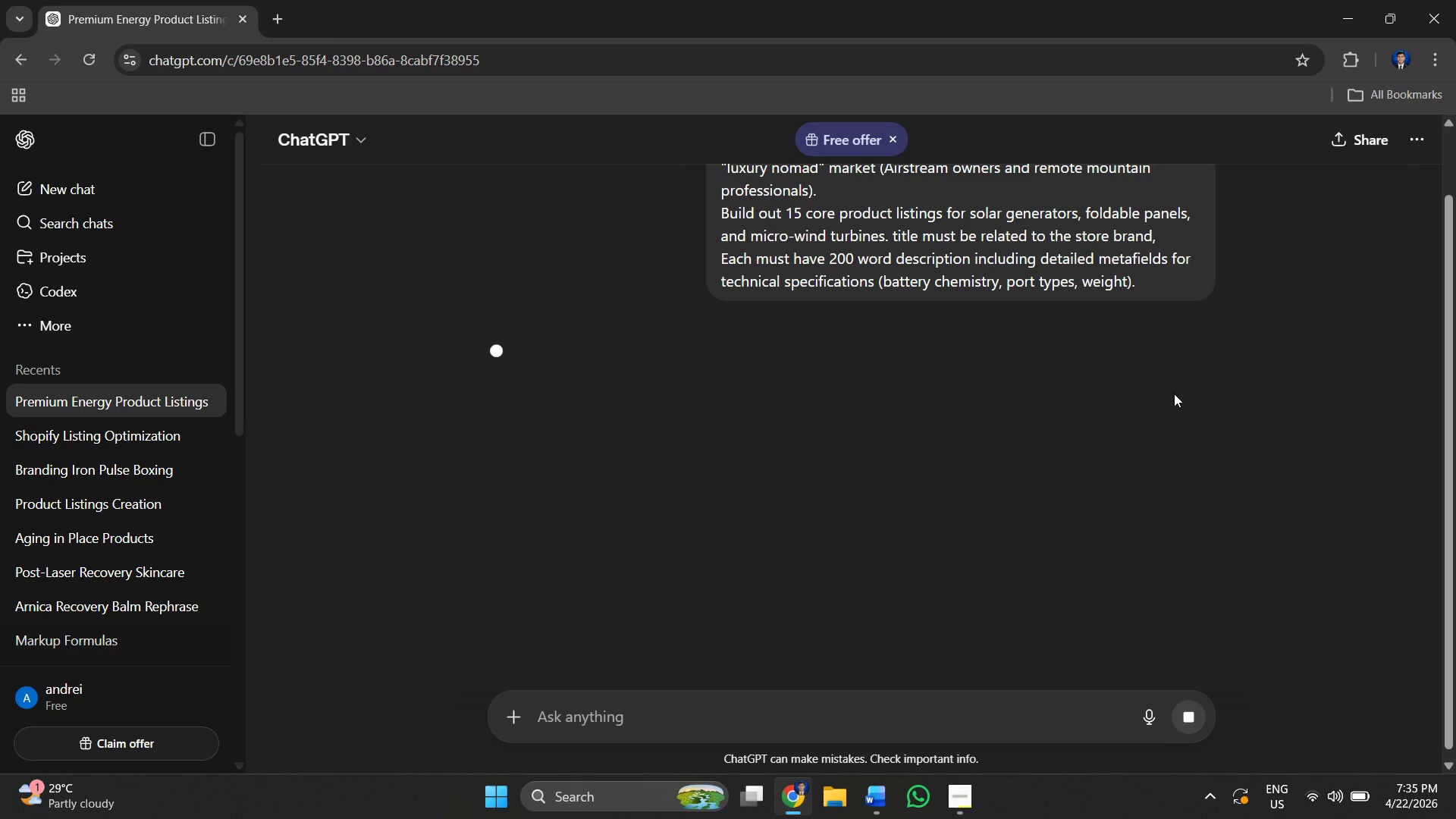 
scroll: coordinate [771, 388], scroll_direction: up, amount: 1.0
 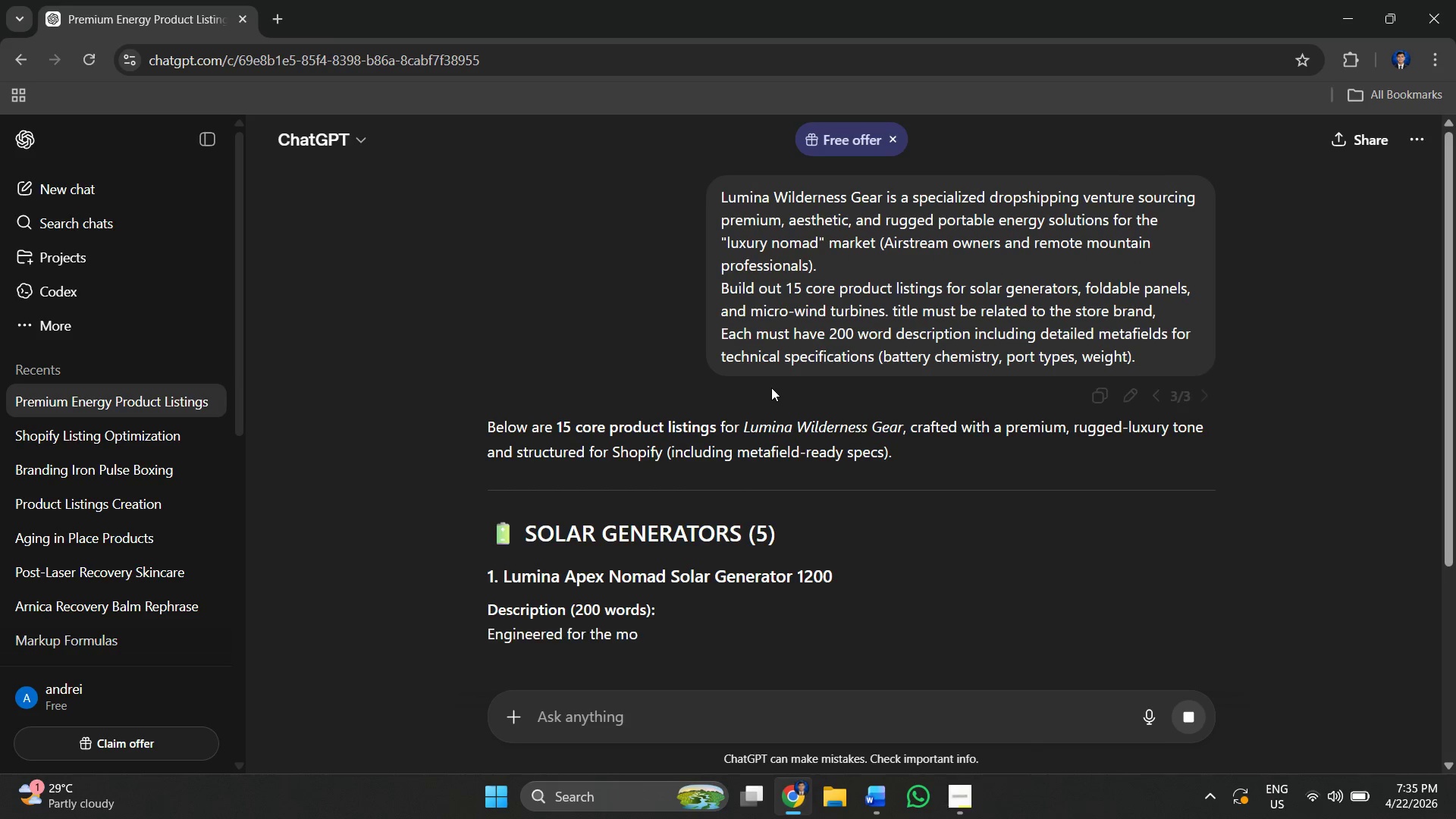 
scroll: coordinate [756, 336], scroll_direction: down, amount: 10.0
 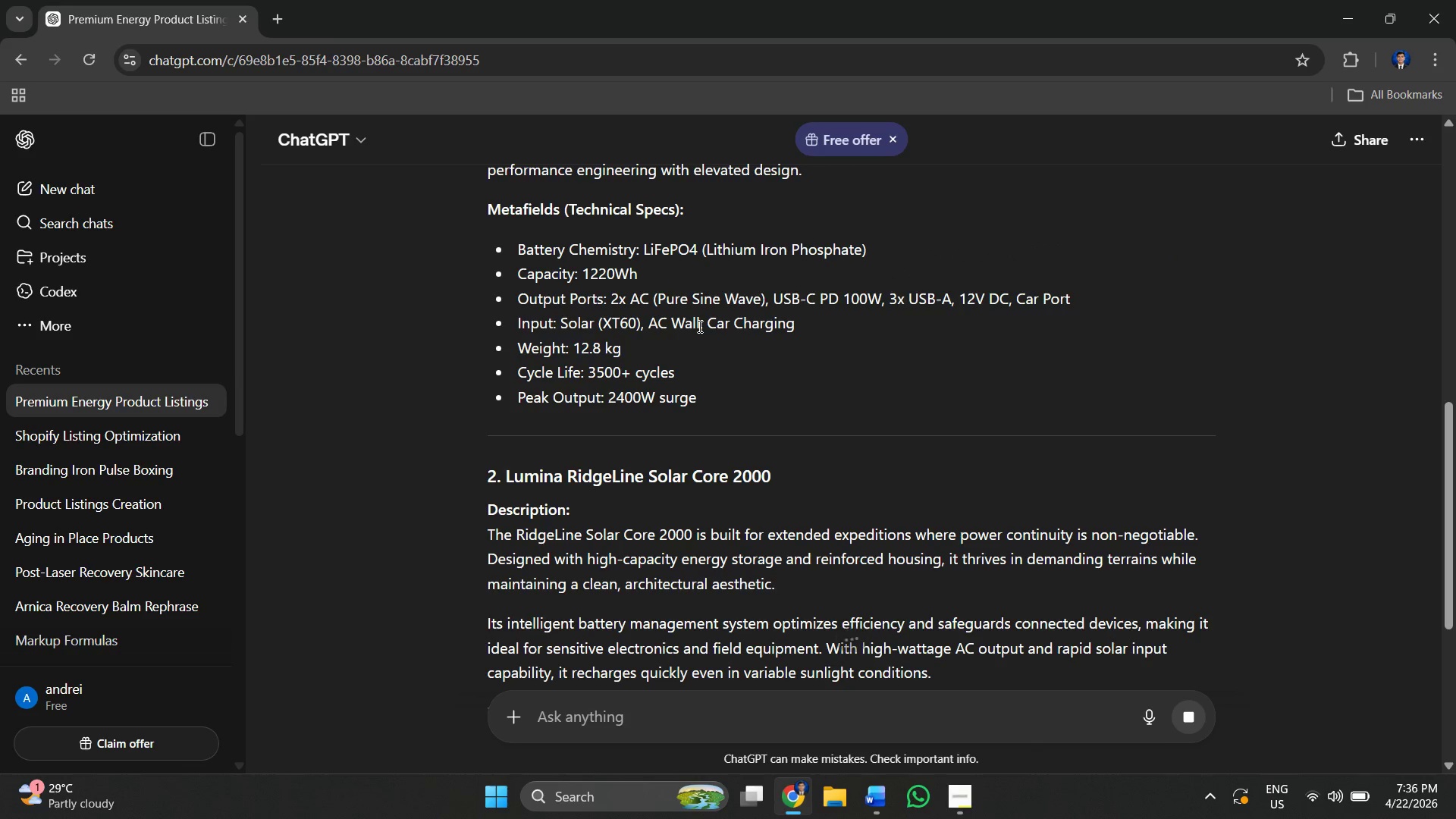 
scroll: coordinate [698, 326], scroll_direction: down, amount: 6.0
 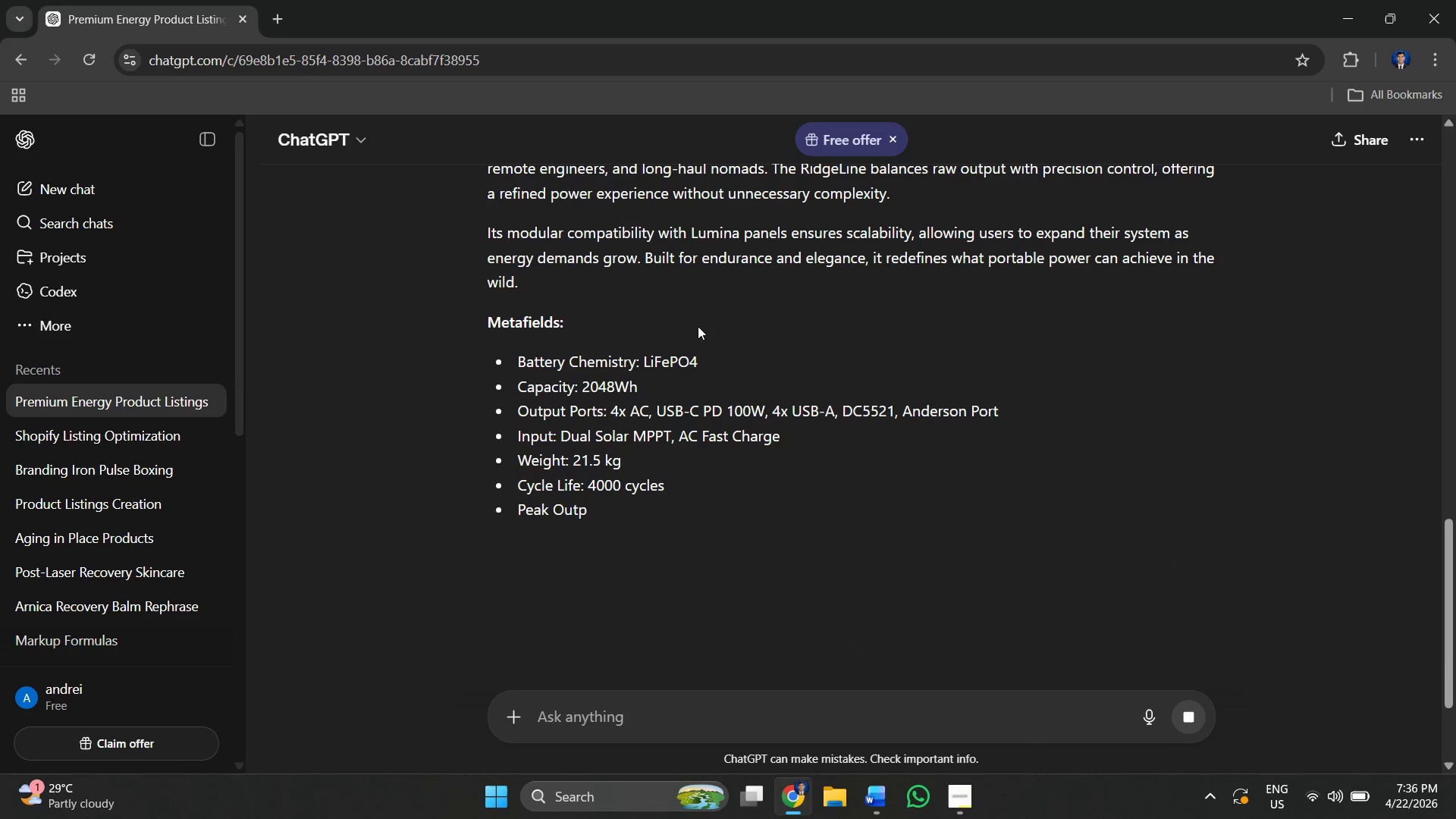 
scroll: coordinate [698, 326], scroll_direction: up, amount: 1.0
 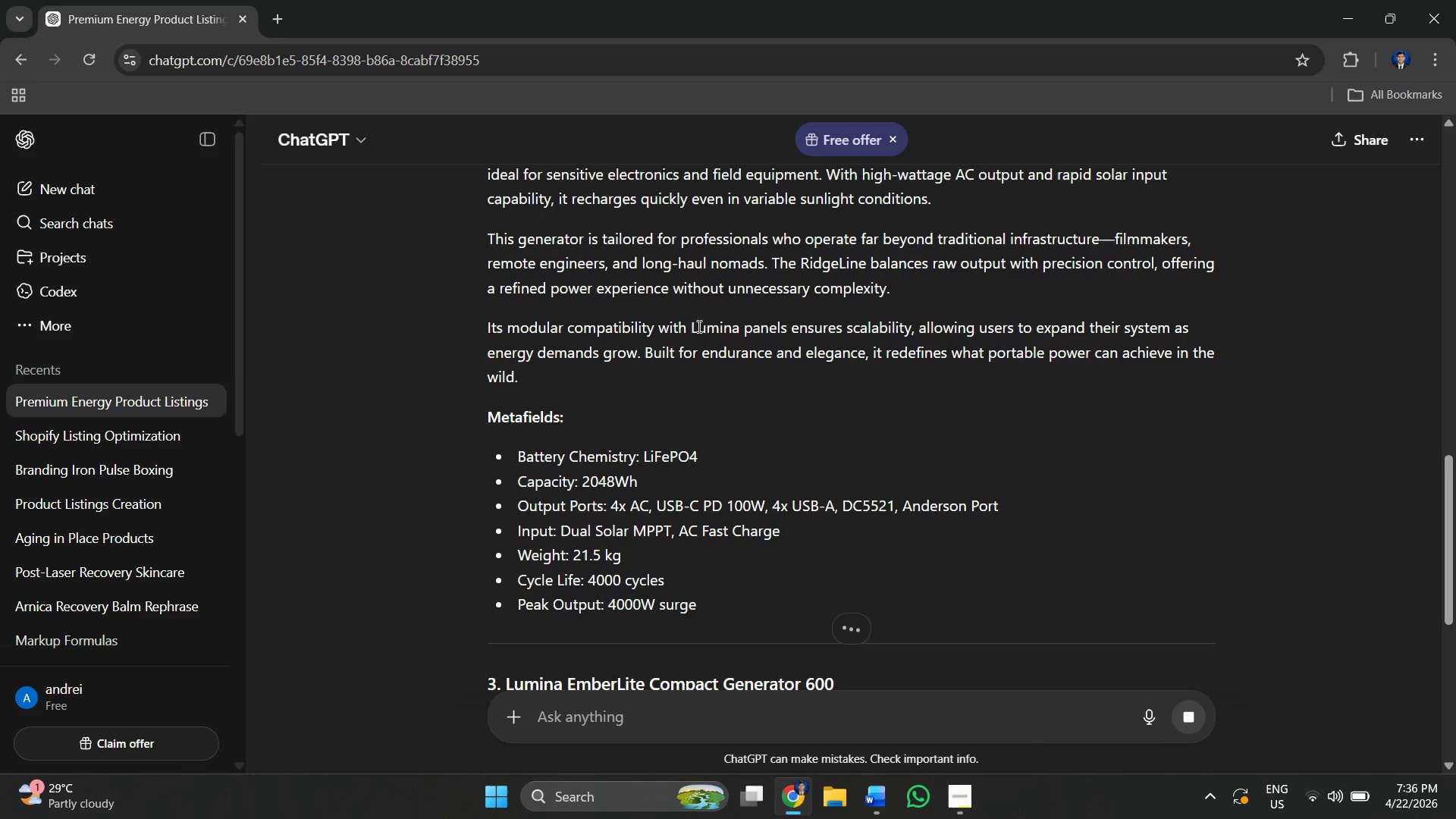 
scroll: coordinate [698, 314], scroll_direction: down, amount: 8.0
 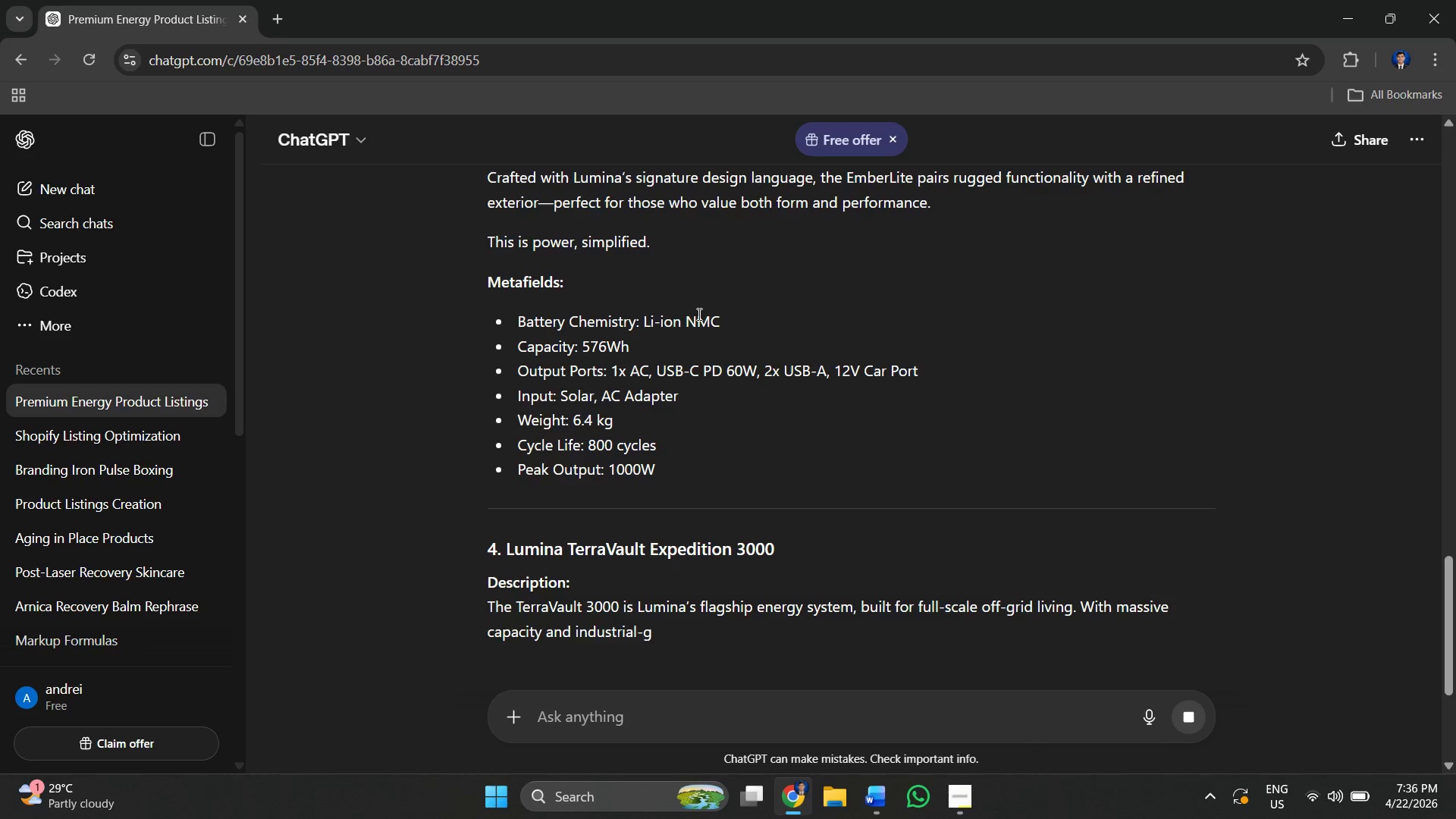 
scroll: coordinate [714, 359], scroll_direction: up, amount: 22.0
 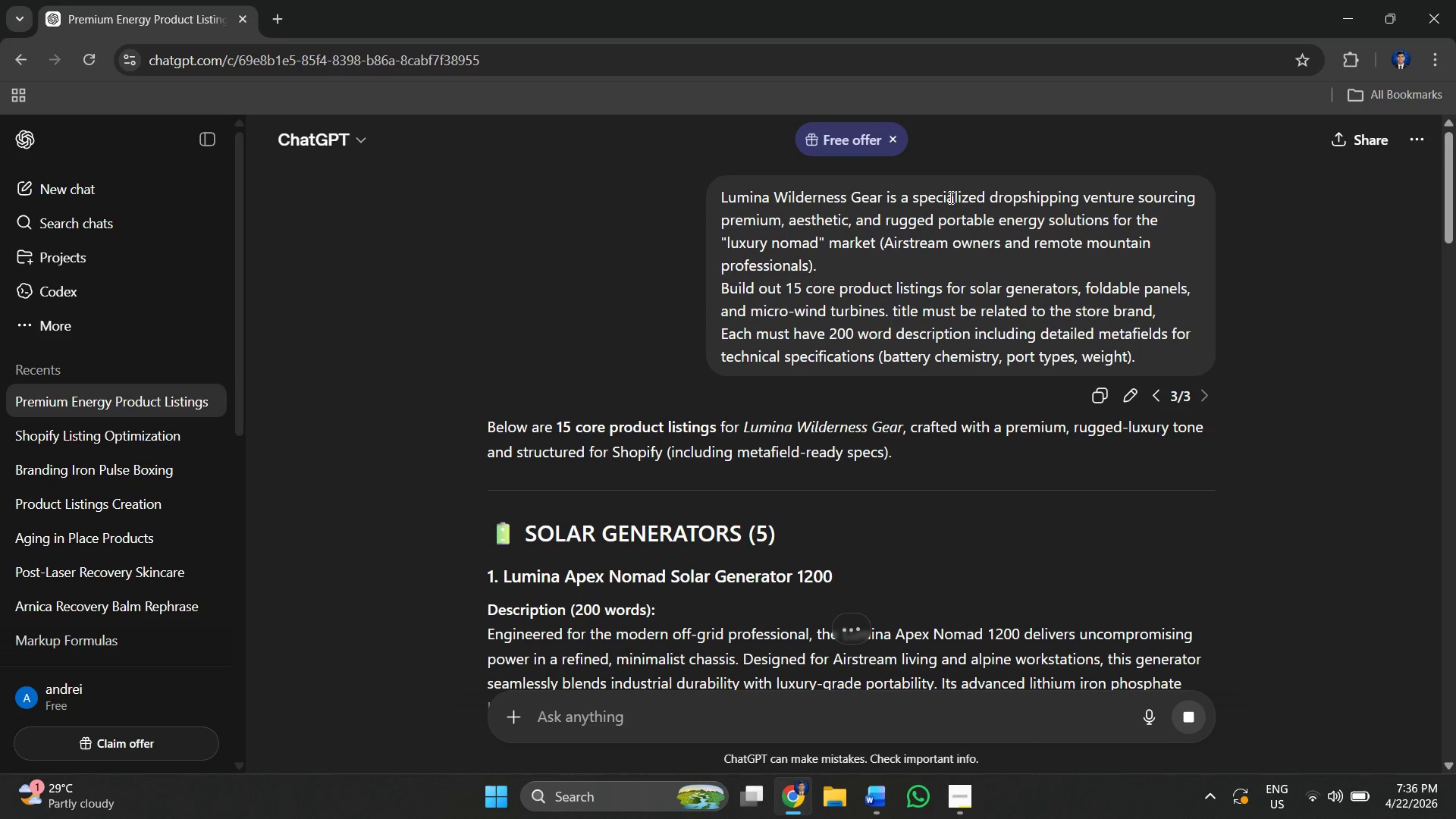 
scroll: coordinate [794, 457], scroll_direction: down, amount: 28.0
 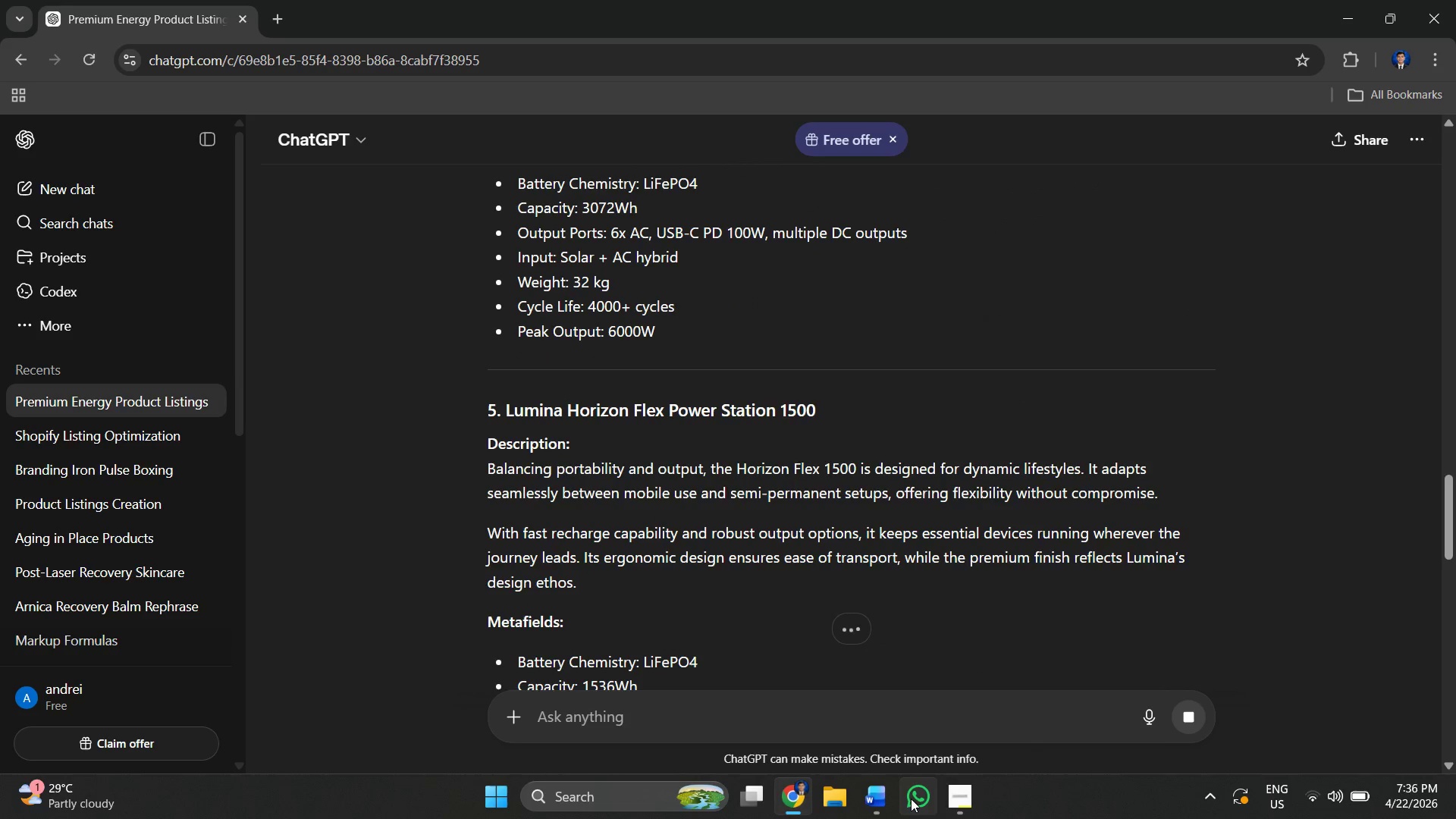 
left_click([869, 792])
 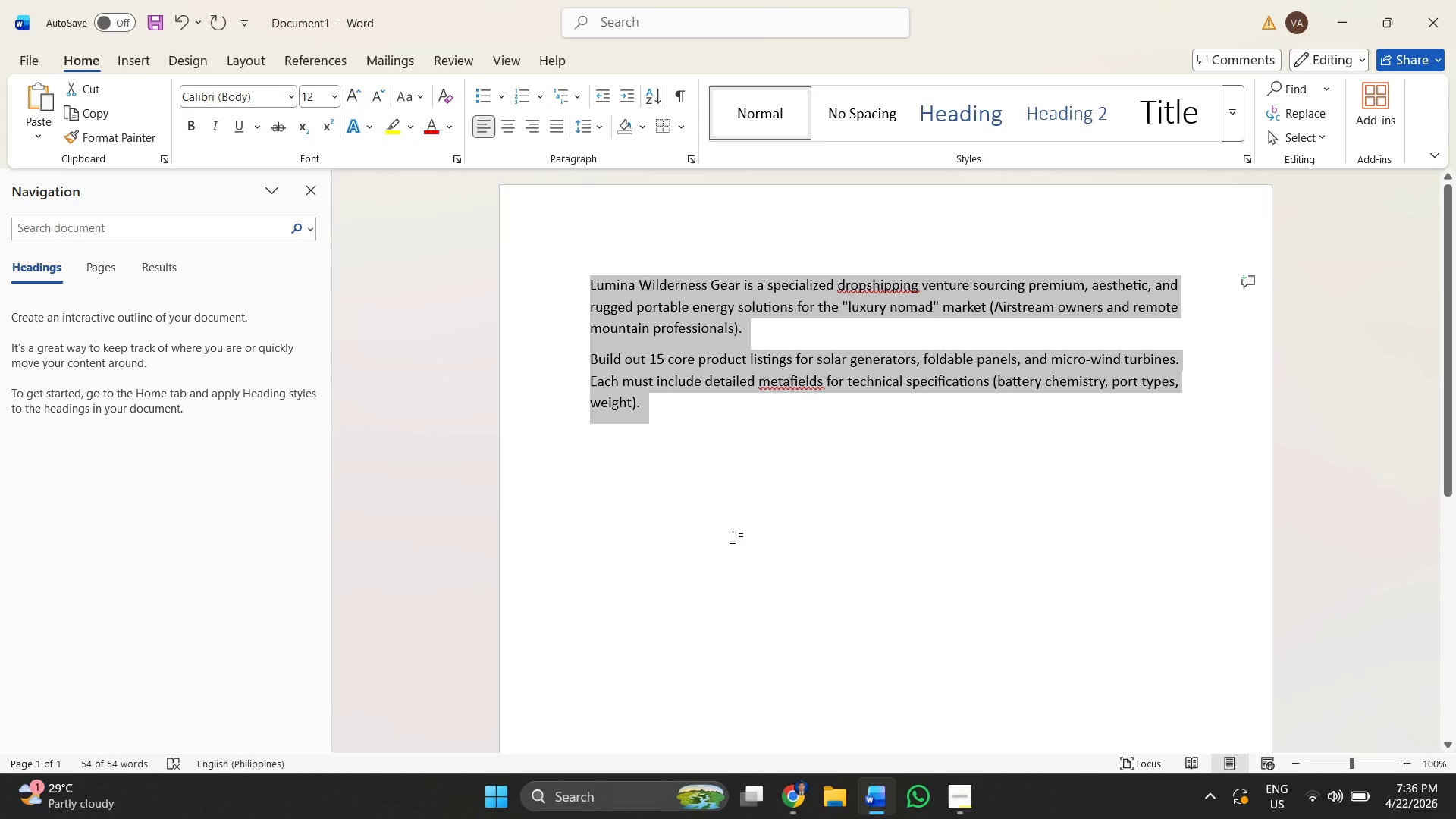 
key(Backspace)
 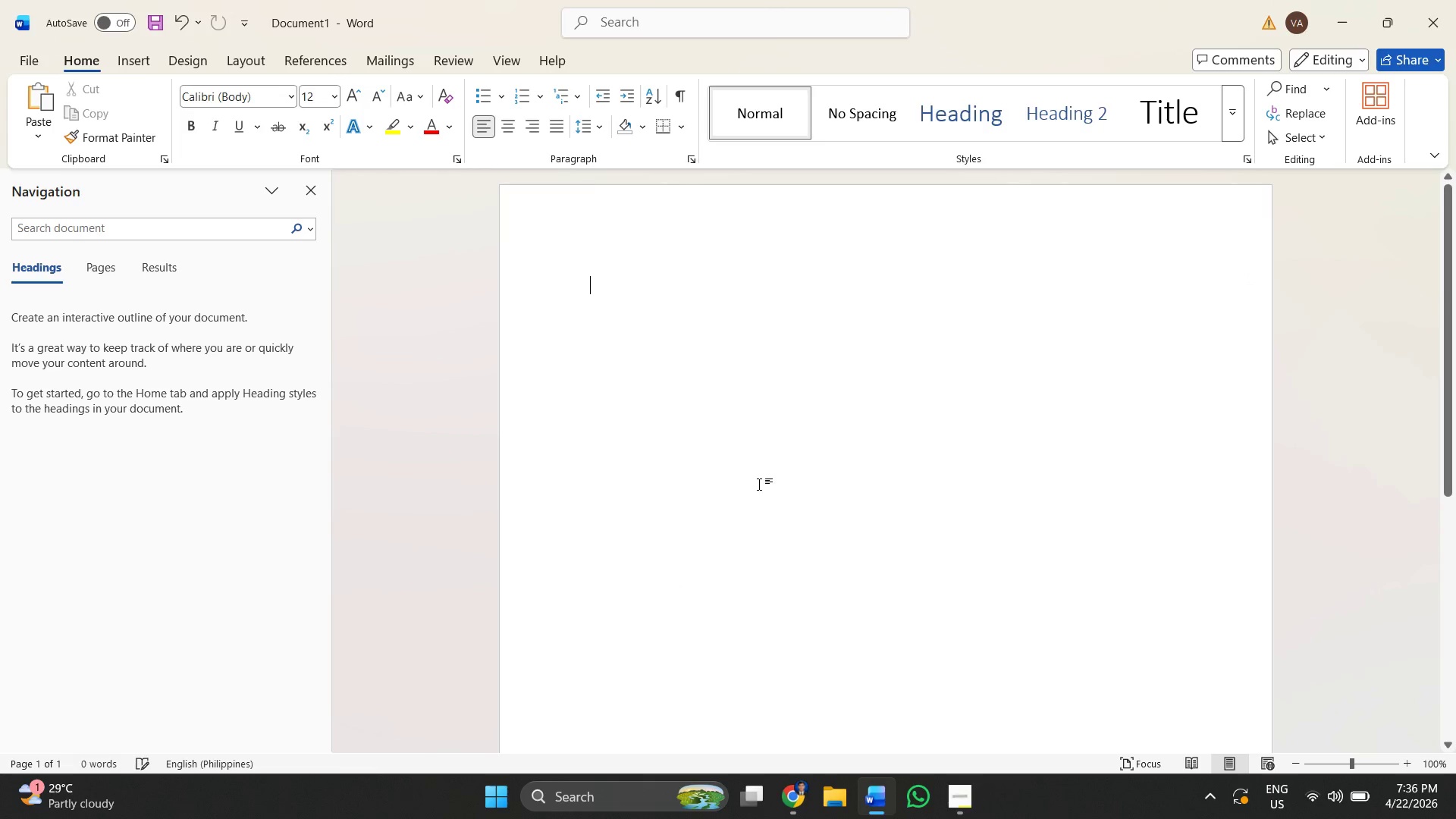 
key(Alt+AltLeft)
 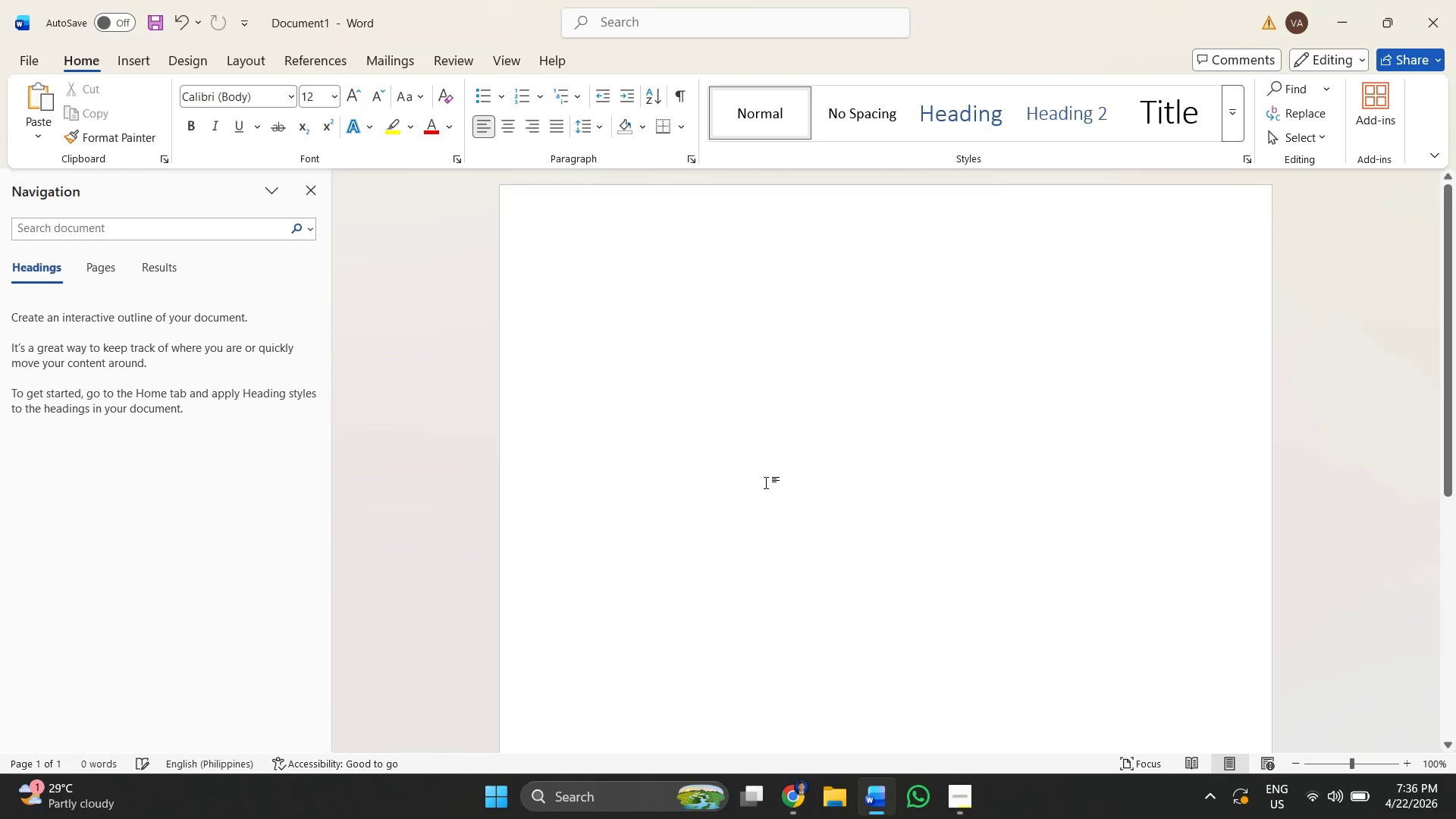 
key(Alt+Tab)
 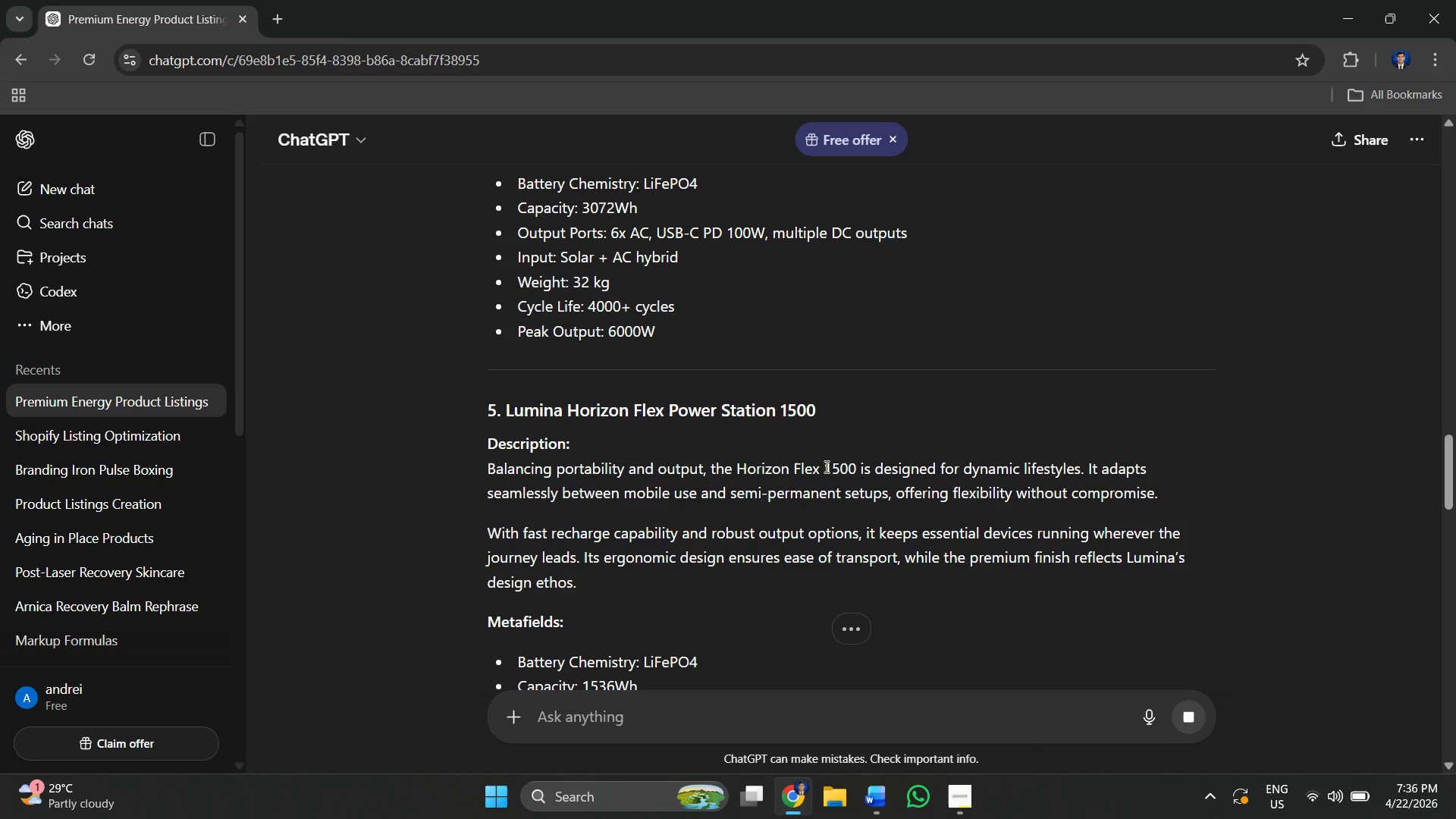 
left_click([819, 466])
 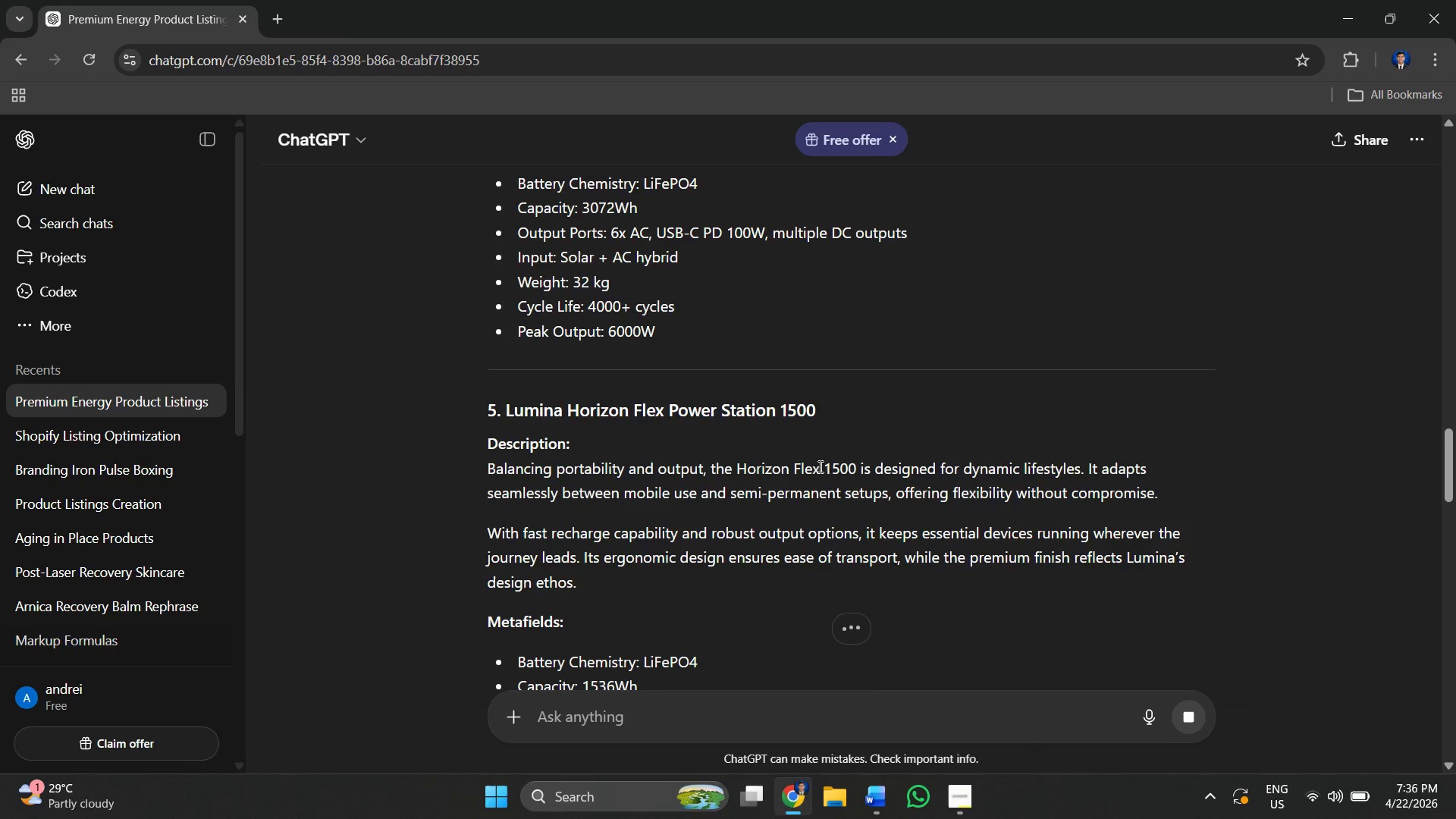 
scroll: coordinate [679, 370], scroll_direction: down, amount: 41.0
 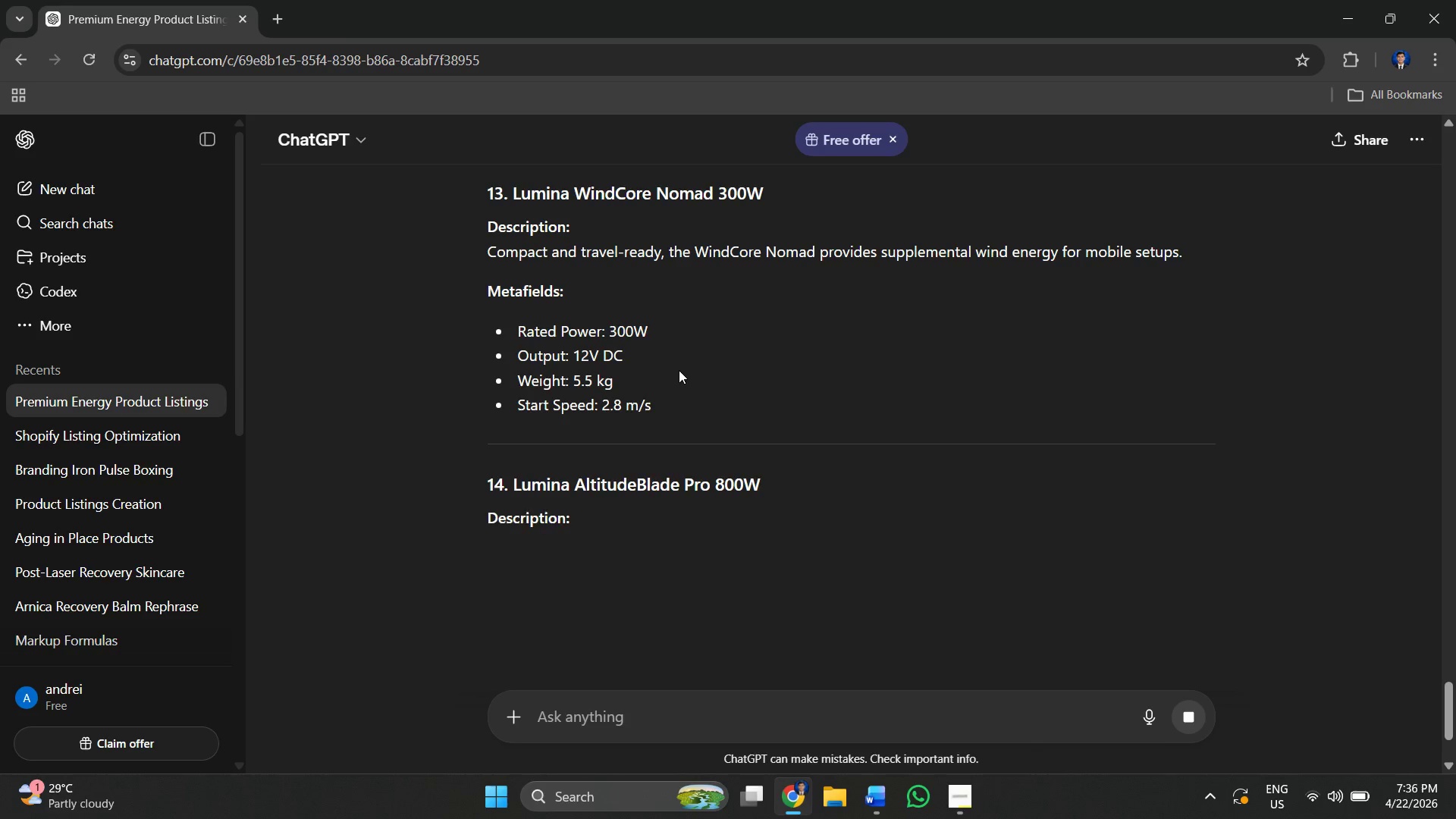 
scroll: coordinate [679, 370], scroll_direction: down, amount: 1.0
 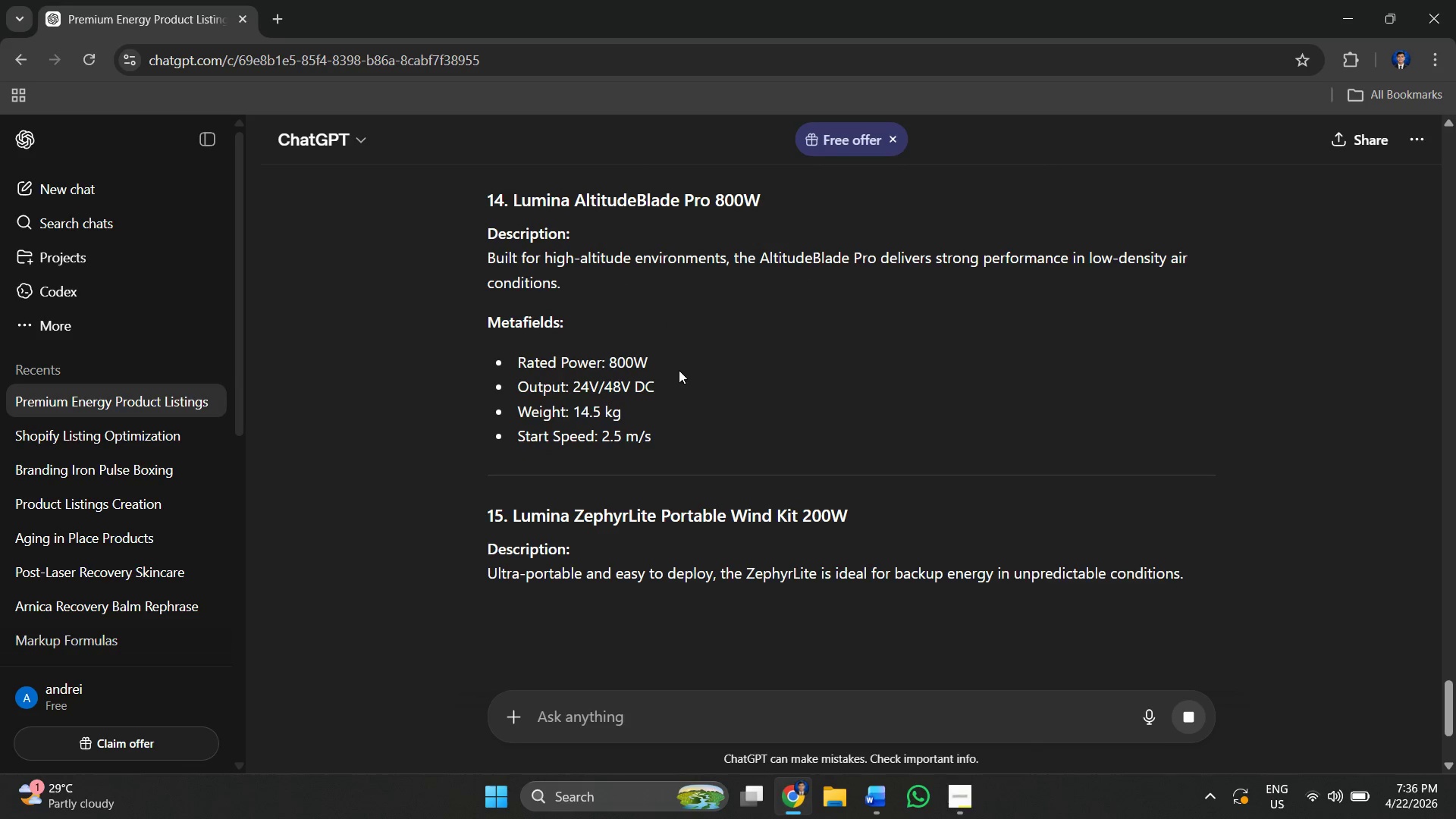 
scroll: coordinate [679, 370], scroll_direction: up, amount: 3.0
 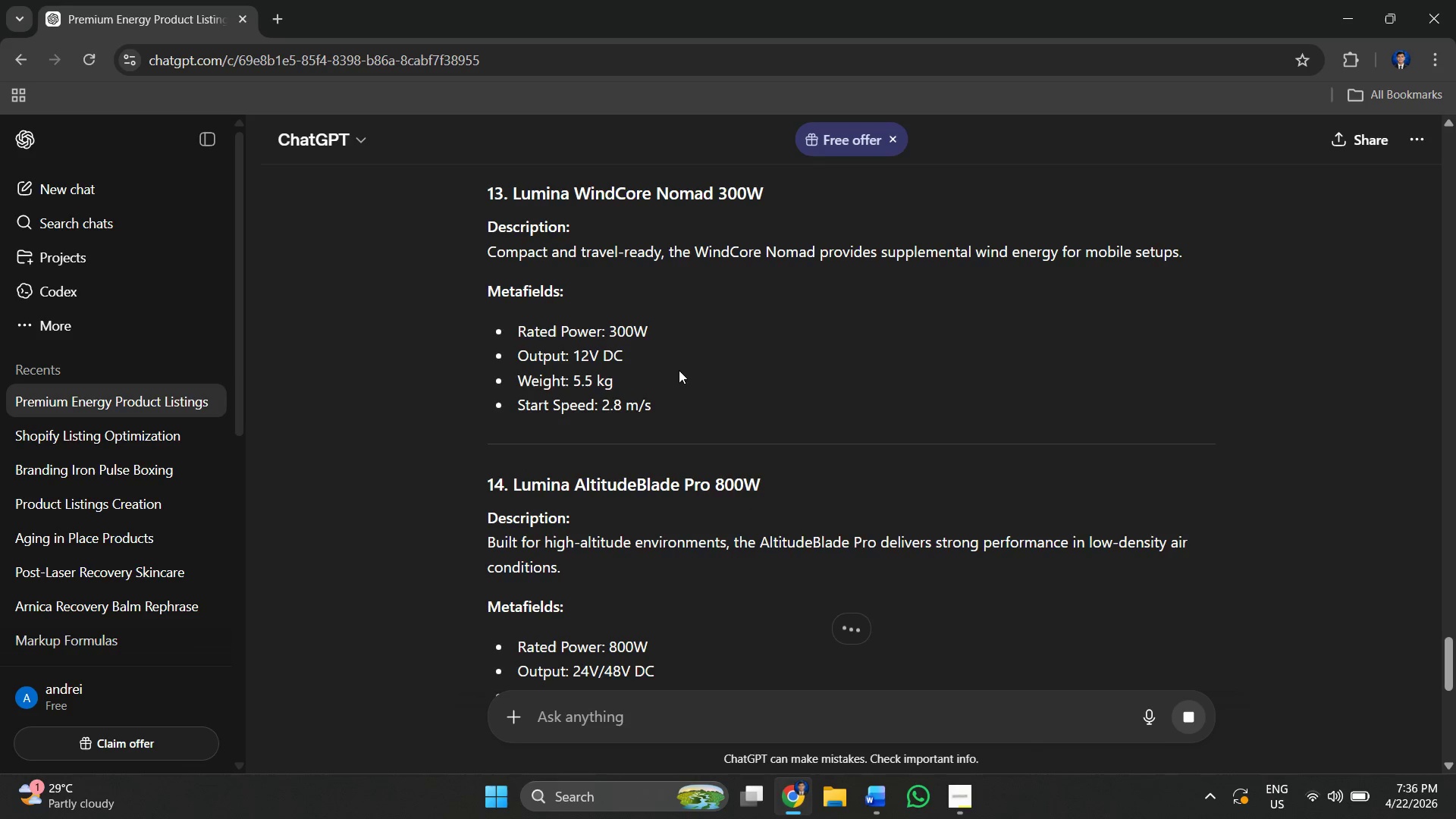 
scroll: coordinate [679, 370], scroll_direction: down, amount: 6.0
 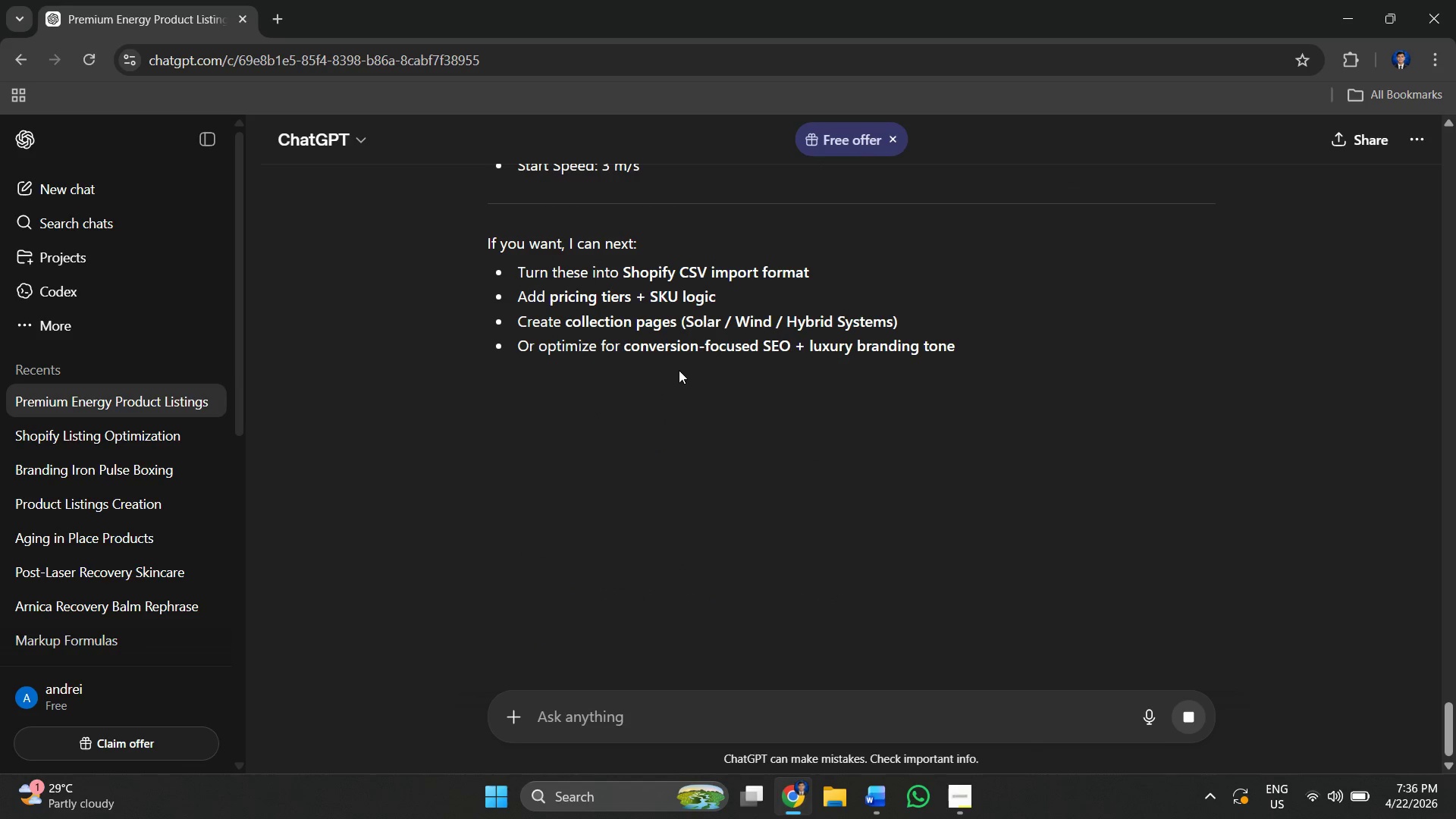 
scroll: coordinate [679, 370], scroll_direction: up, amount: 29.0
 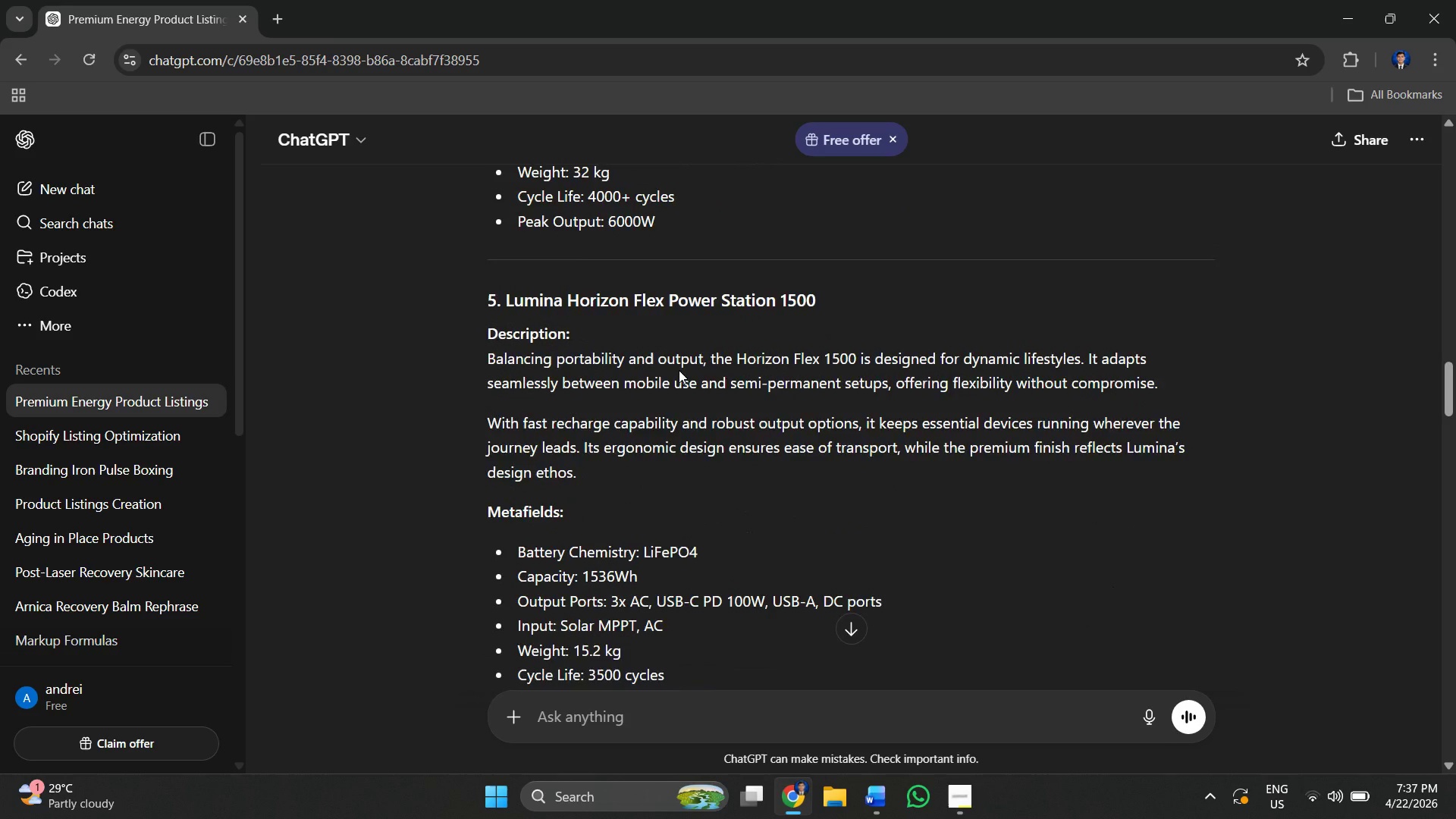 
scroll: coordinate [711, 395], scroll_direction: down, amount: 6.0
 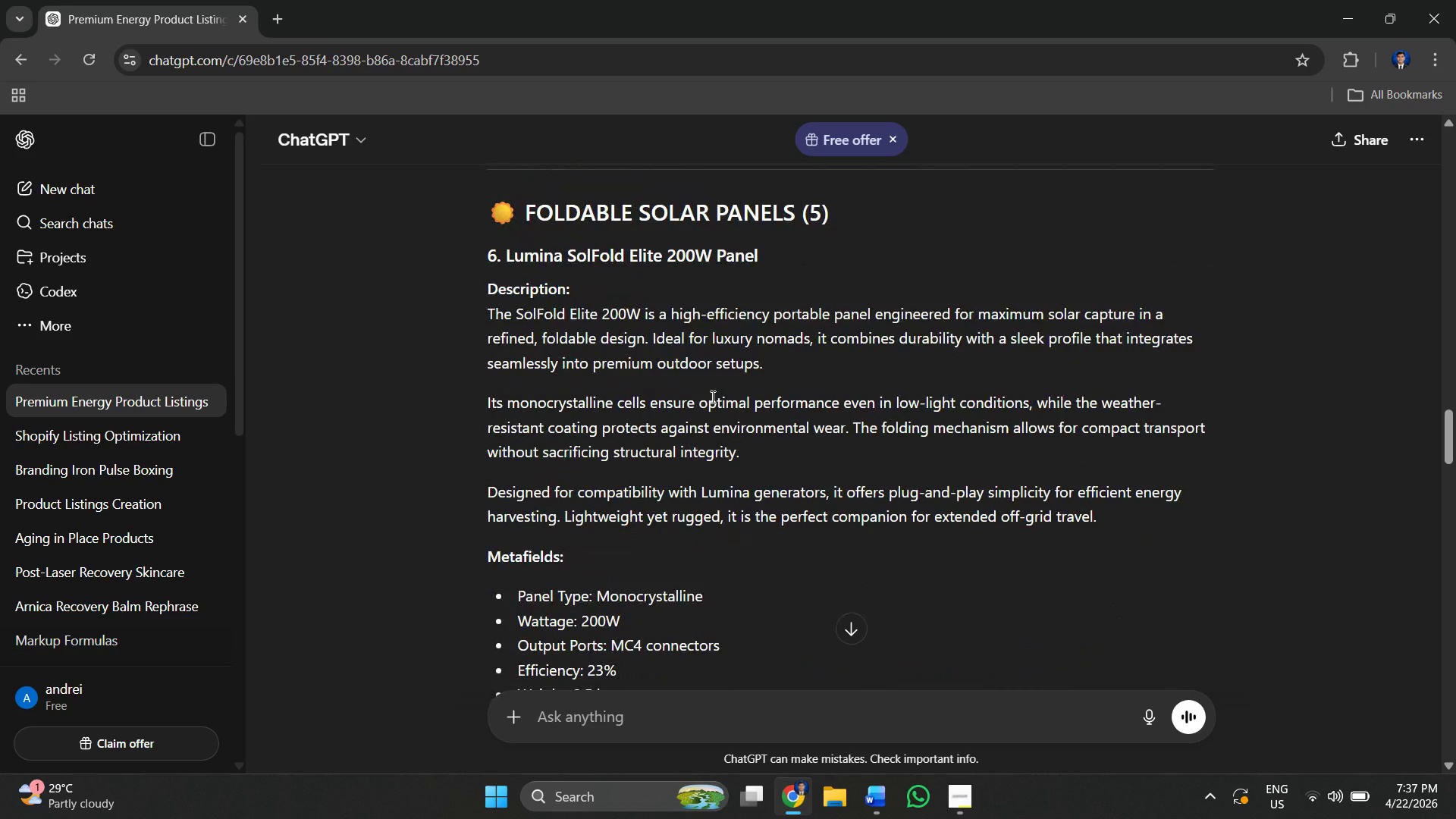 
scroll: coordinate [711, 397], scroll_direction: up, amount: 9.0
 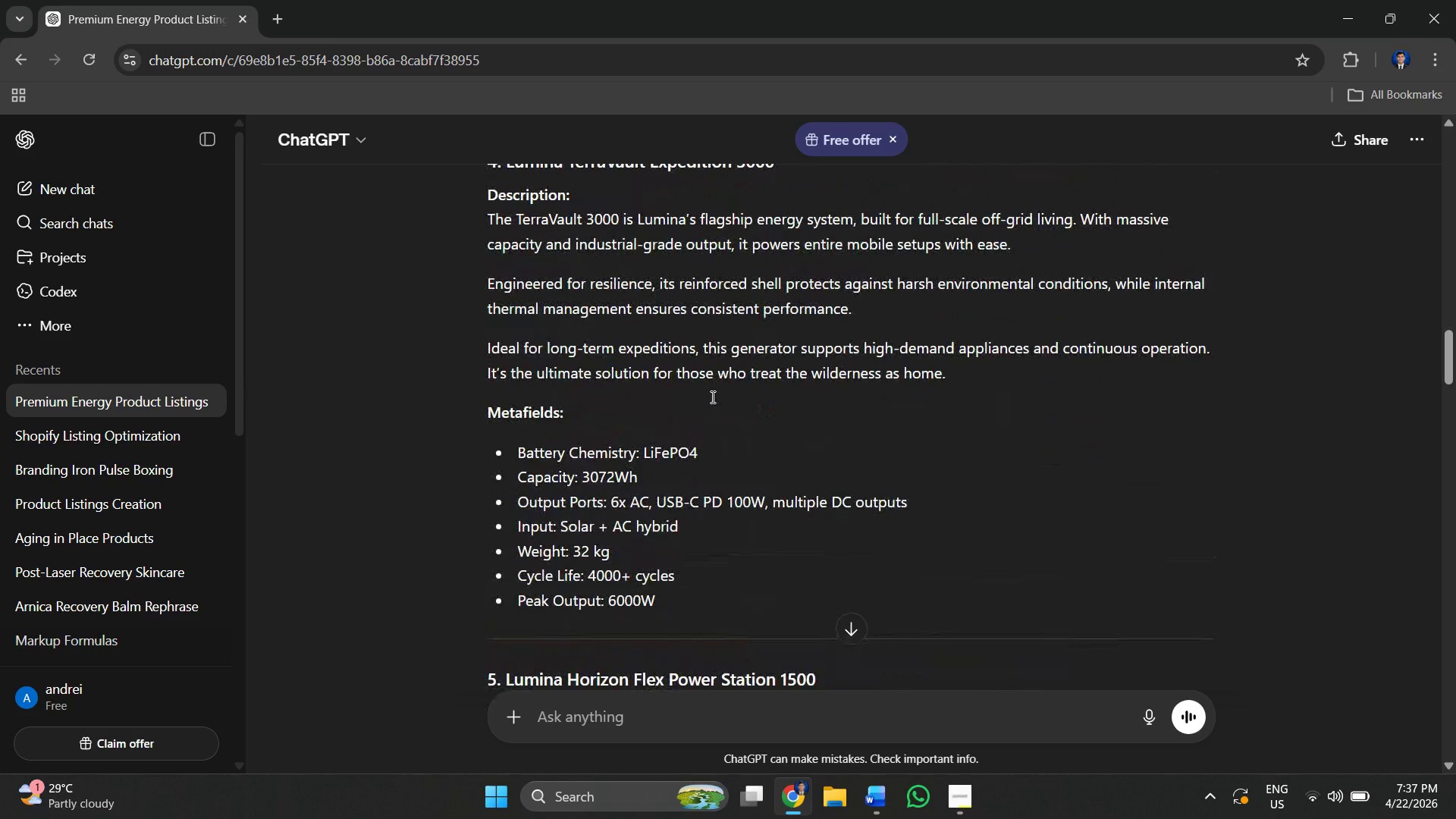 
scroll: coordinate [711, 397], scroll_direction: down, amount: 2.0
 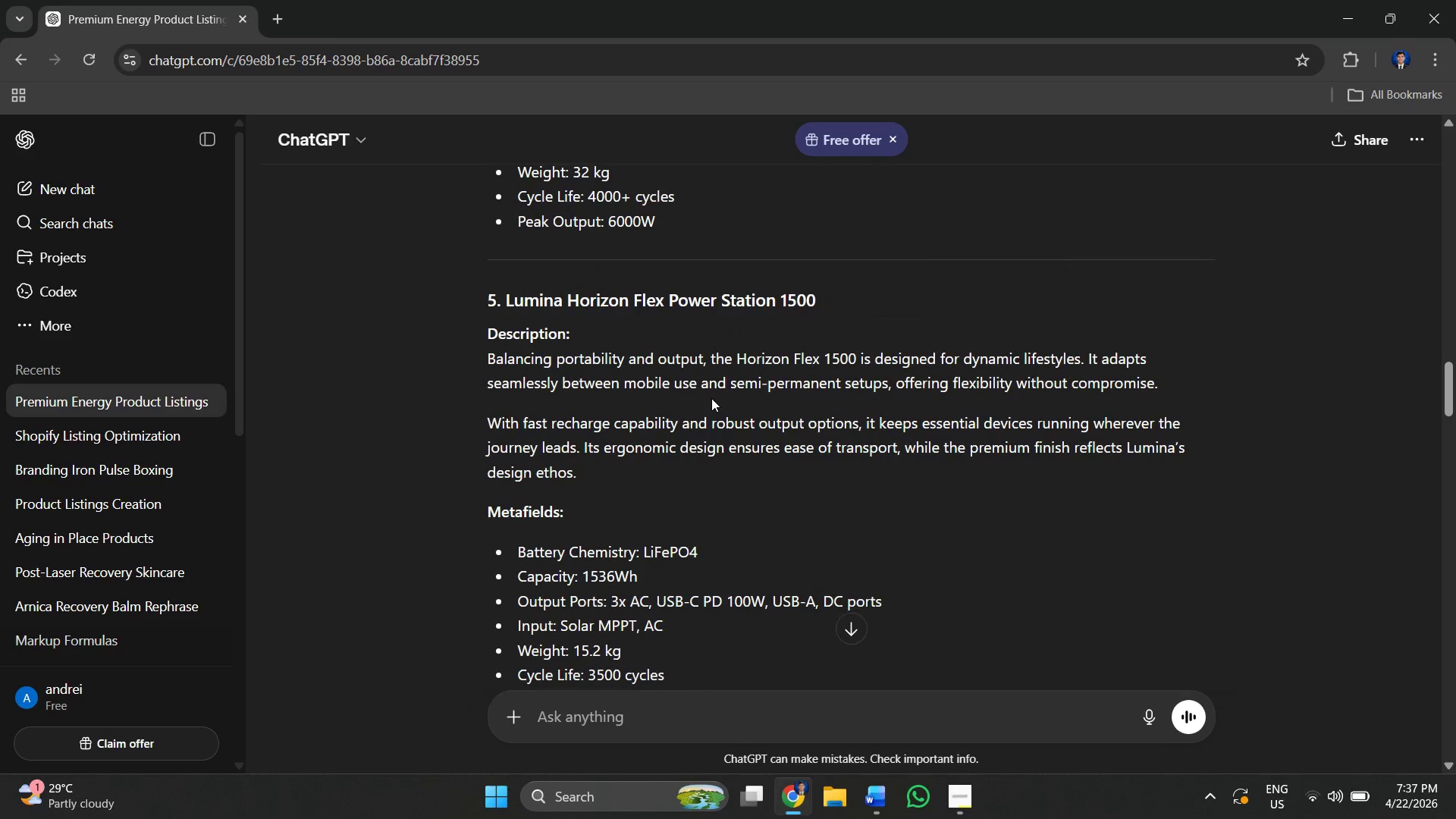 
scroll: coordinate [711, 398], scroll_direction: up, amount: 5.0
 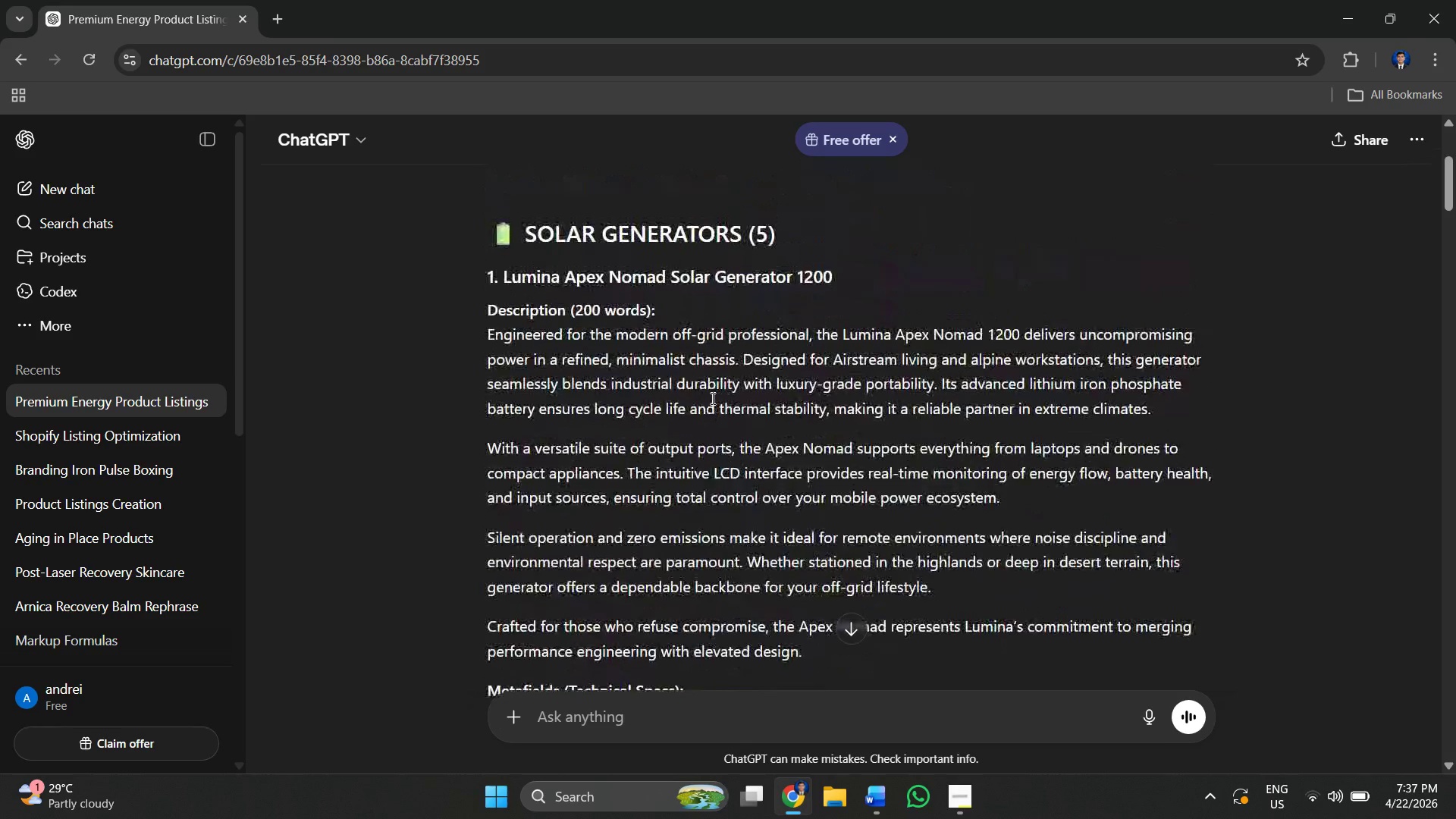 
left_click_drag(start_coordinate=[469, 234], to_coordinate=[701, 425])
 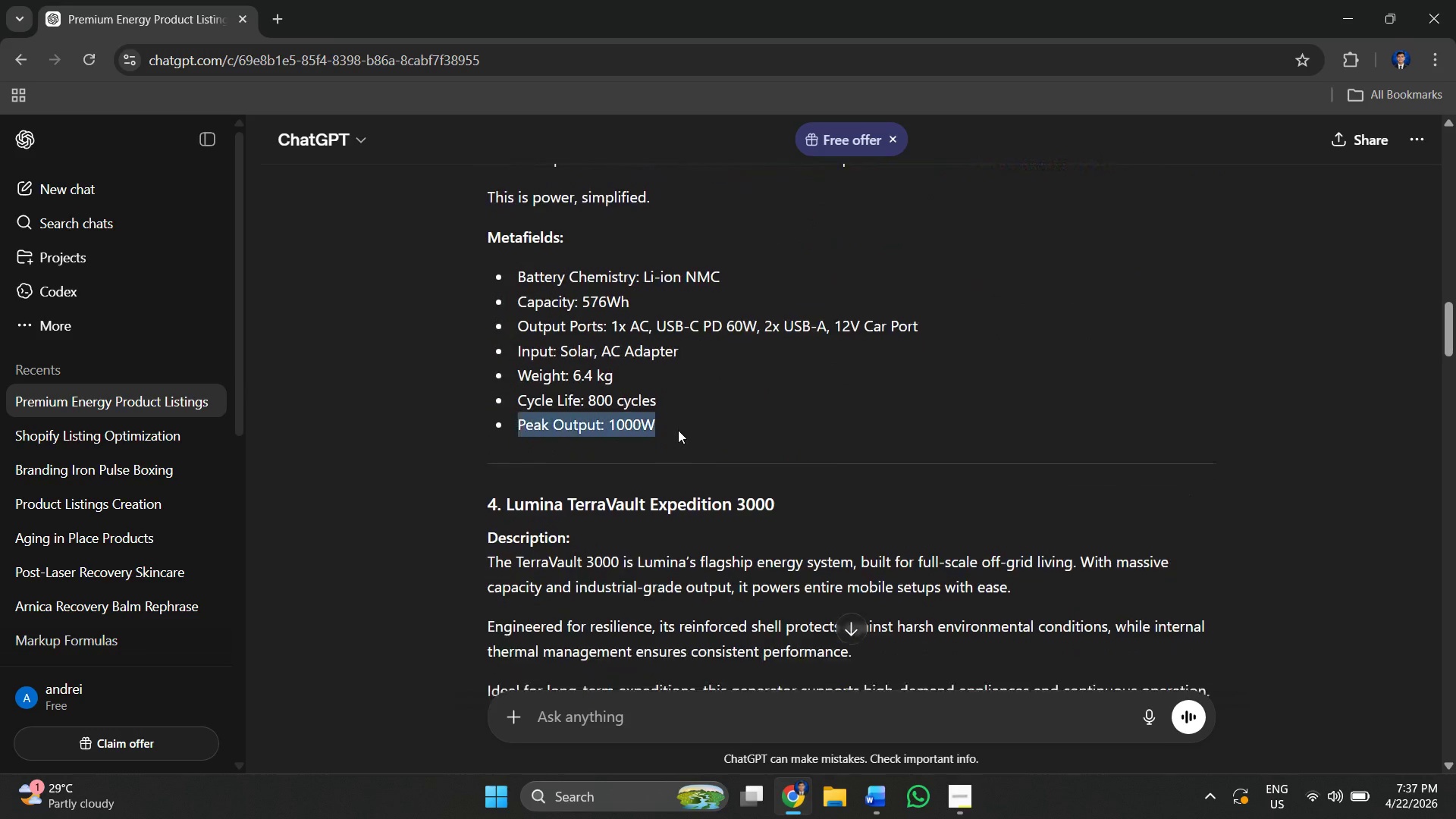 
left_click_drag(start_coordinate=[700, 425], to_coordinate=[915, 530])
 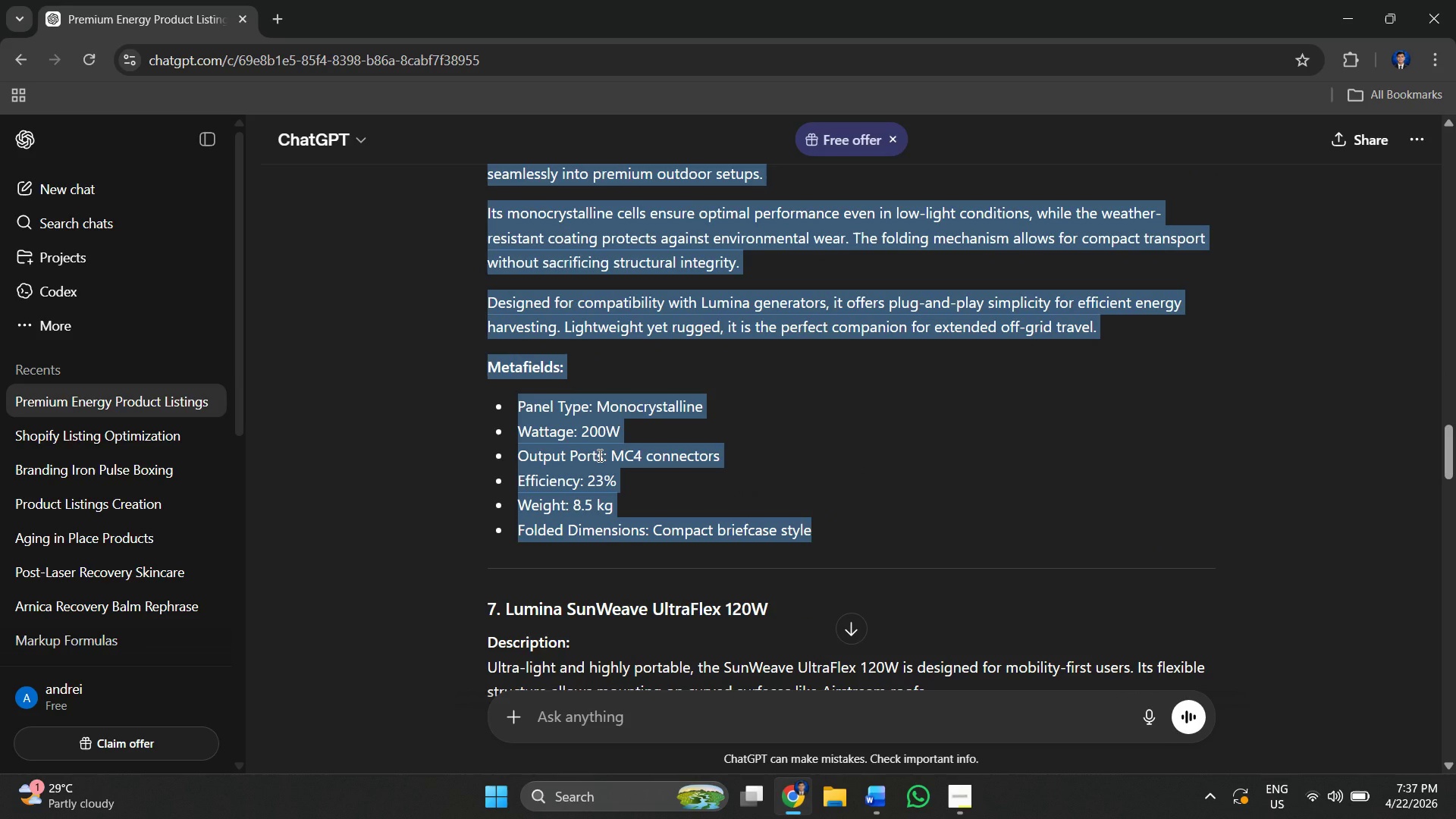 
scroll: coordinate [856, 469], scroll_direction: down, amount: 36.0
 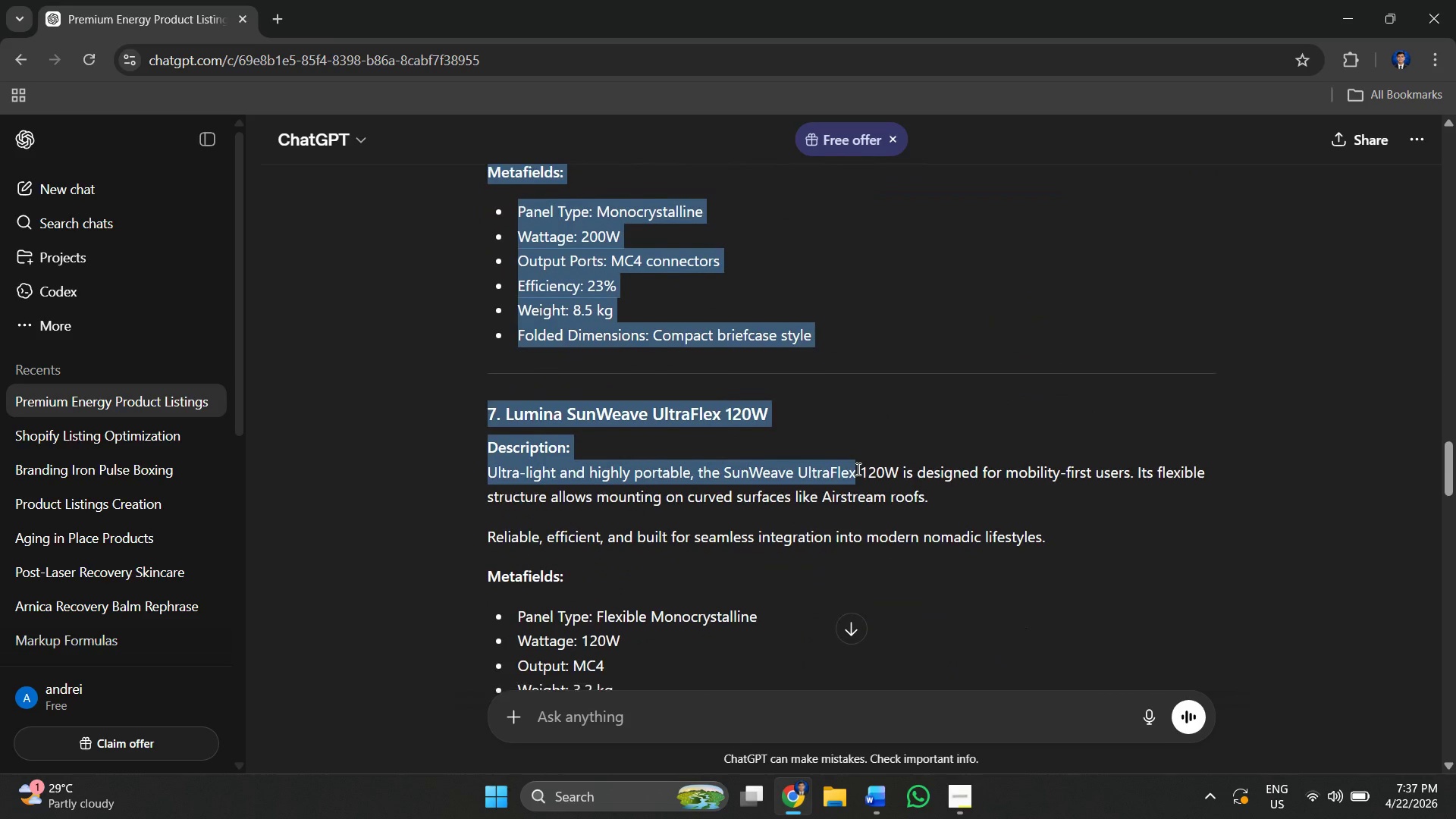 
scroll: coordinate [855, 457], scroll_direction: up, amount: 2.0
 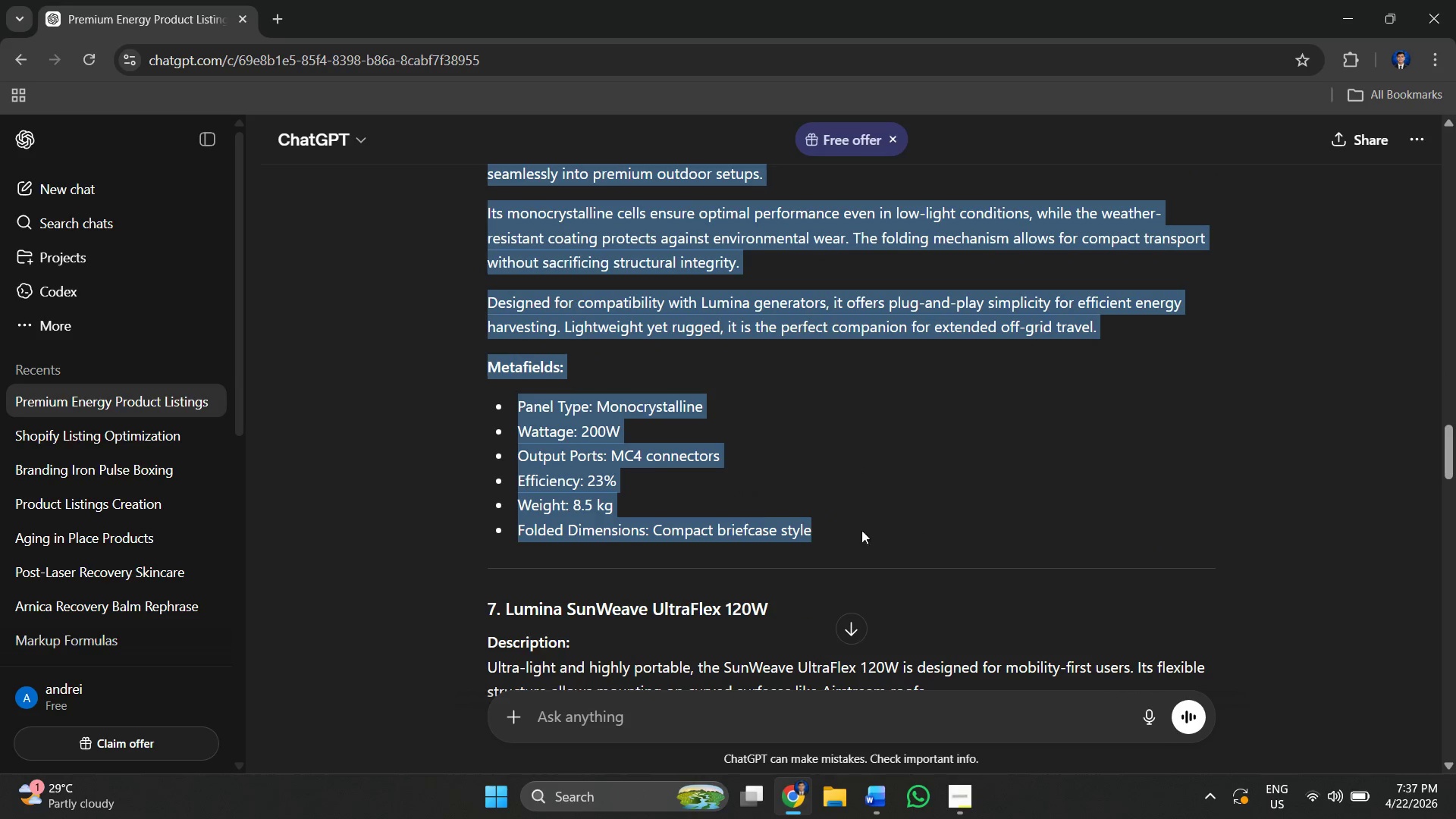 
right_click([598, 455])
 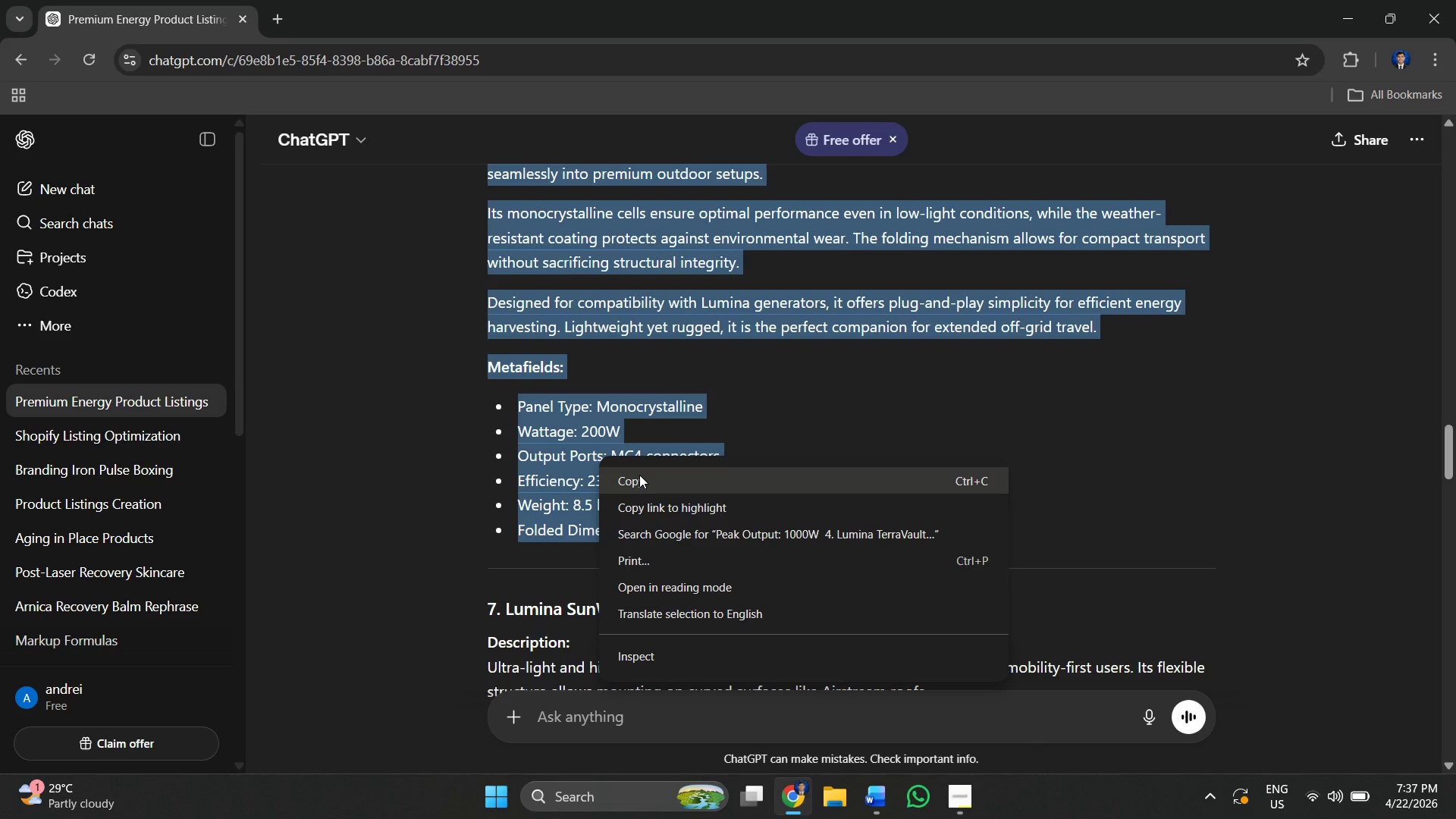 
left_click([639, 475])
 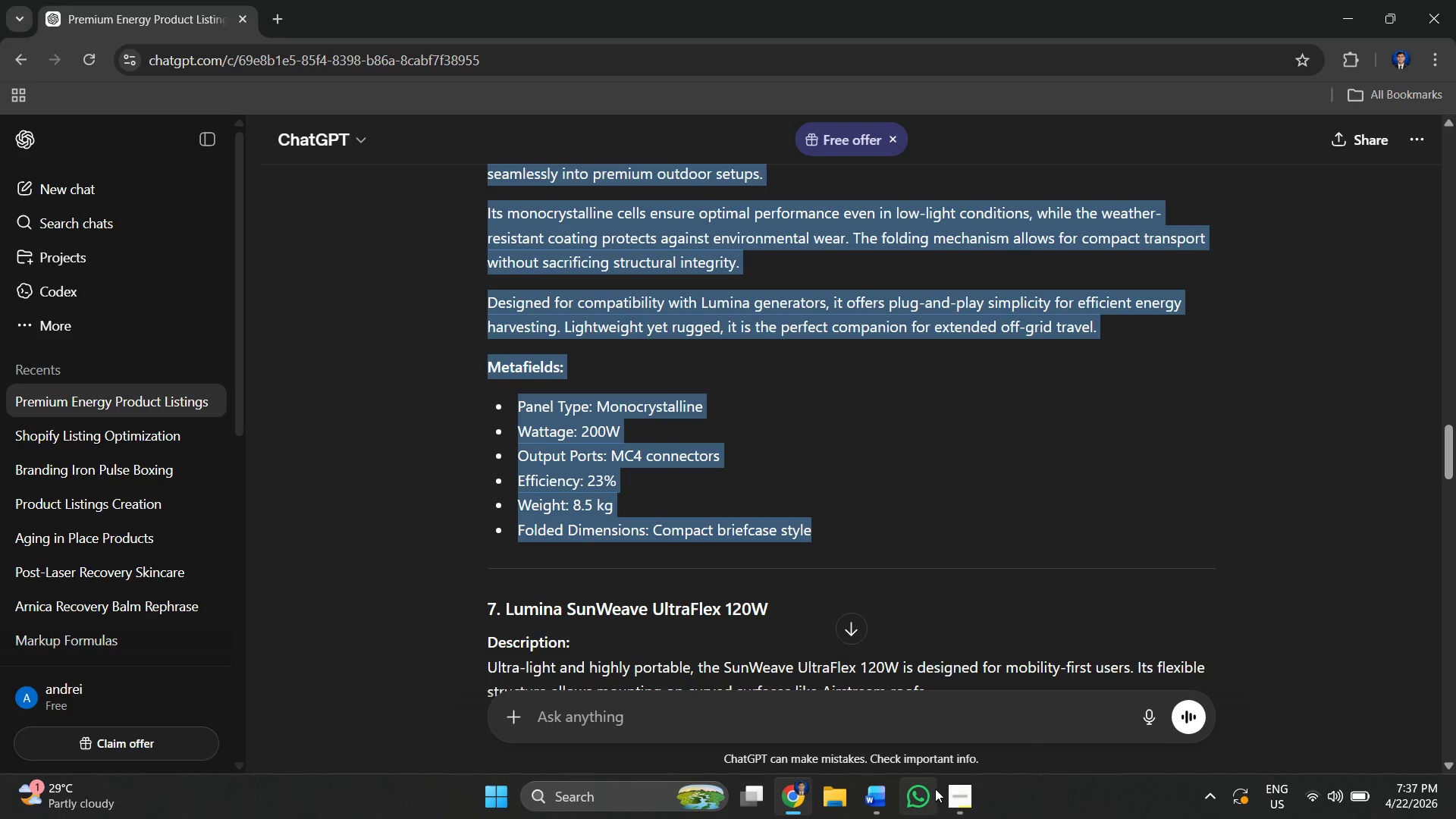 
left_click([871, 803])
 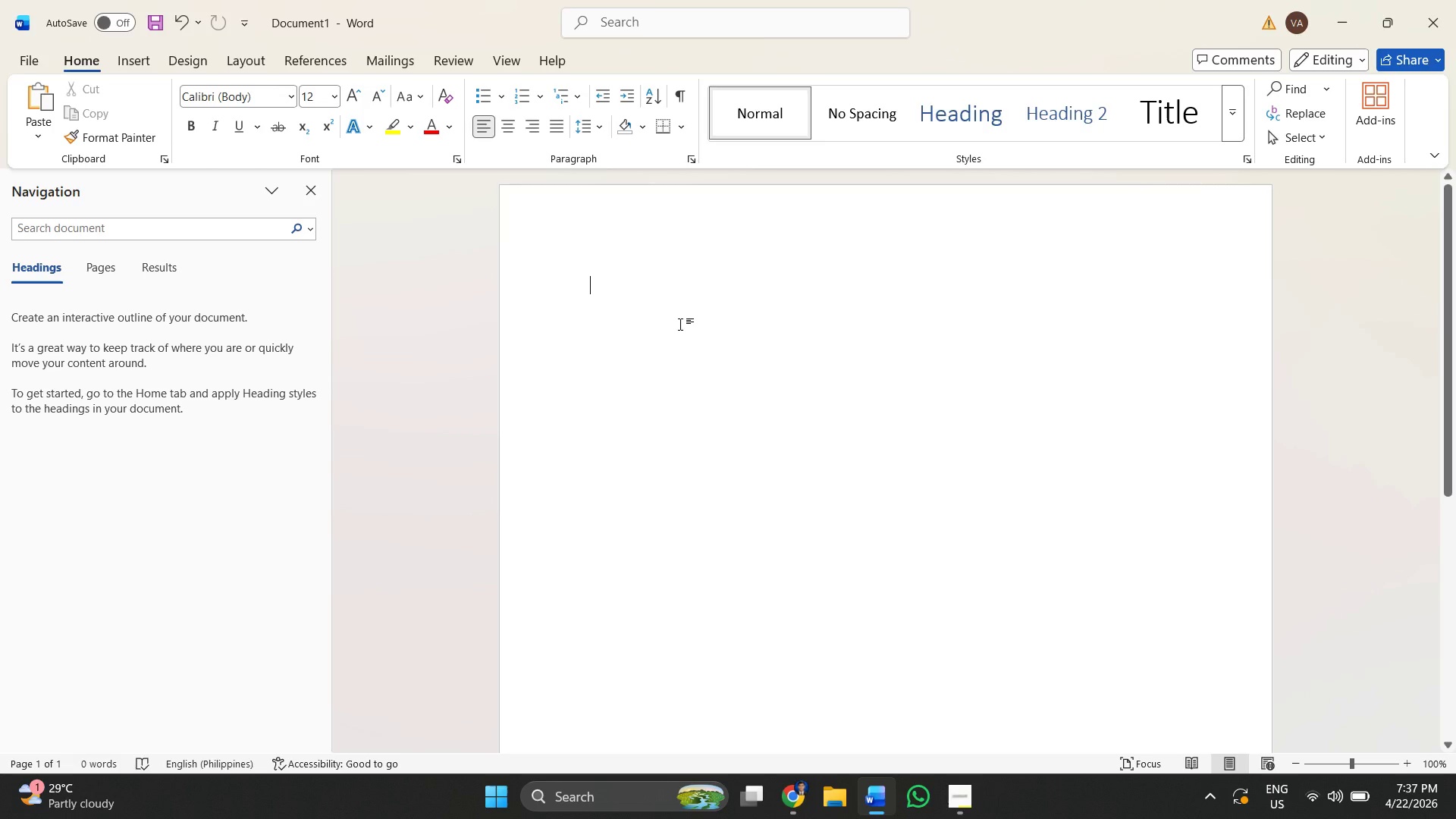 
key(Control+V)
 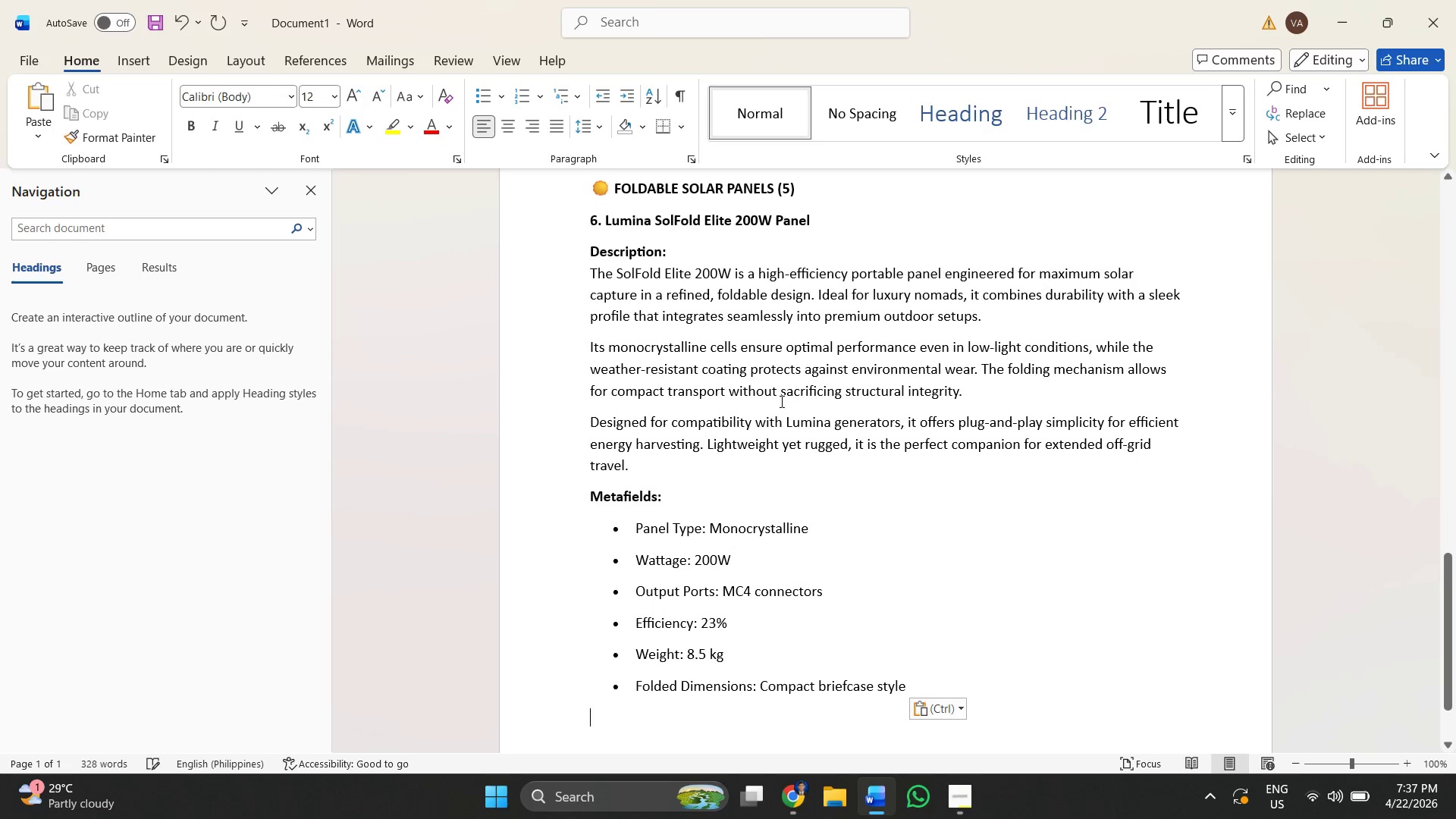 
key(Alt+AltLeft)
 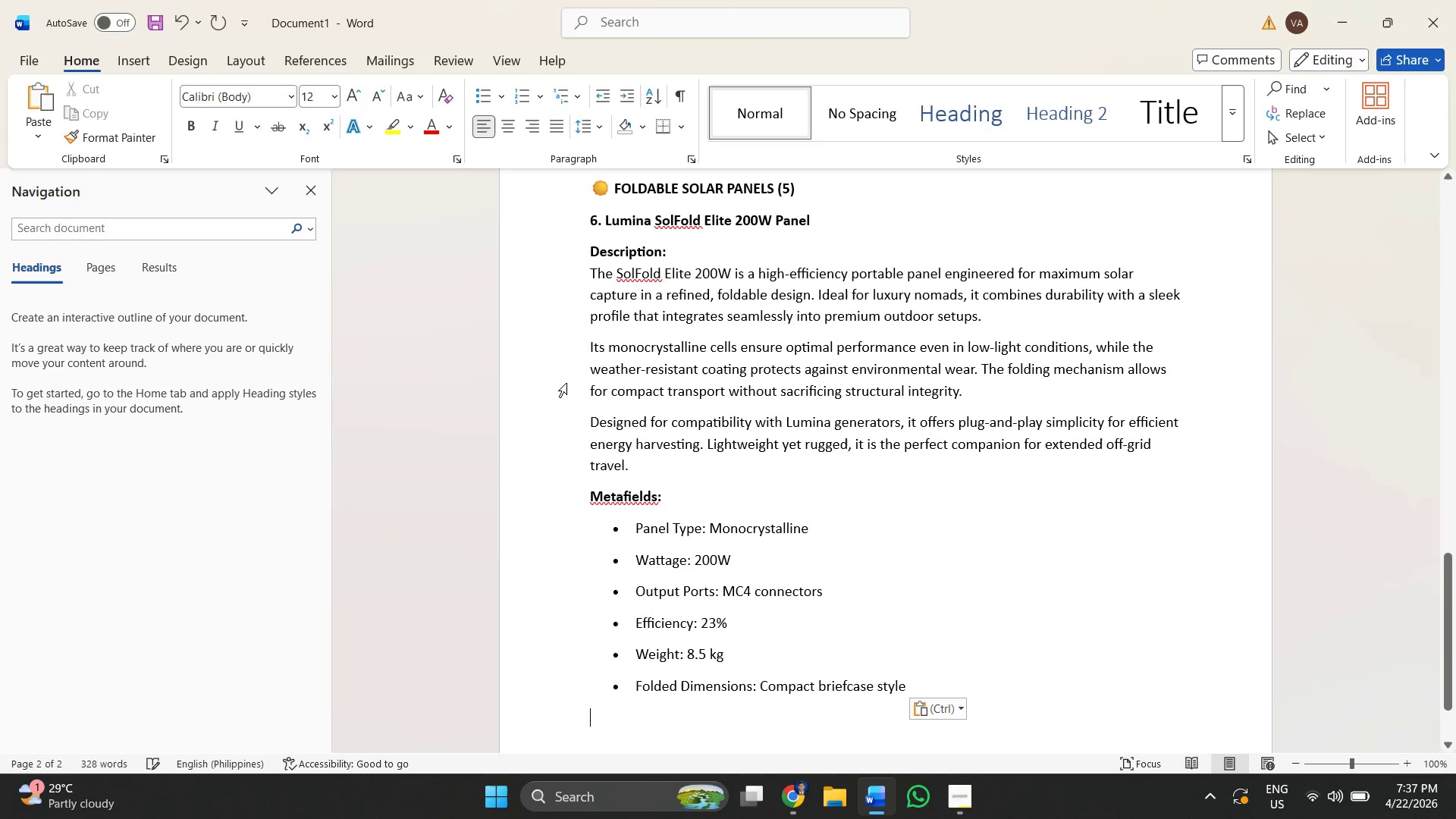 
key(Alt+Tab)
 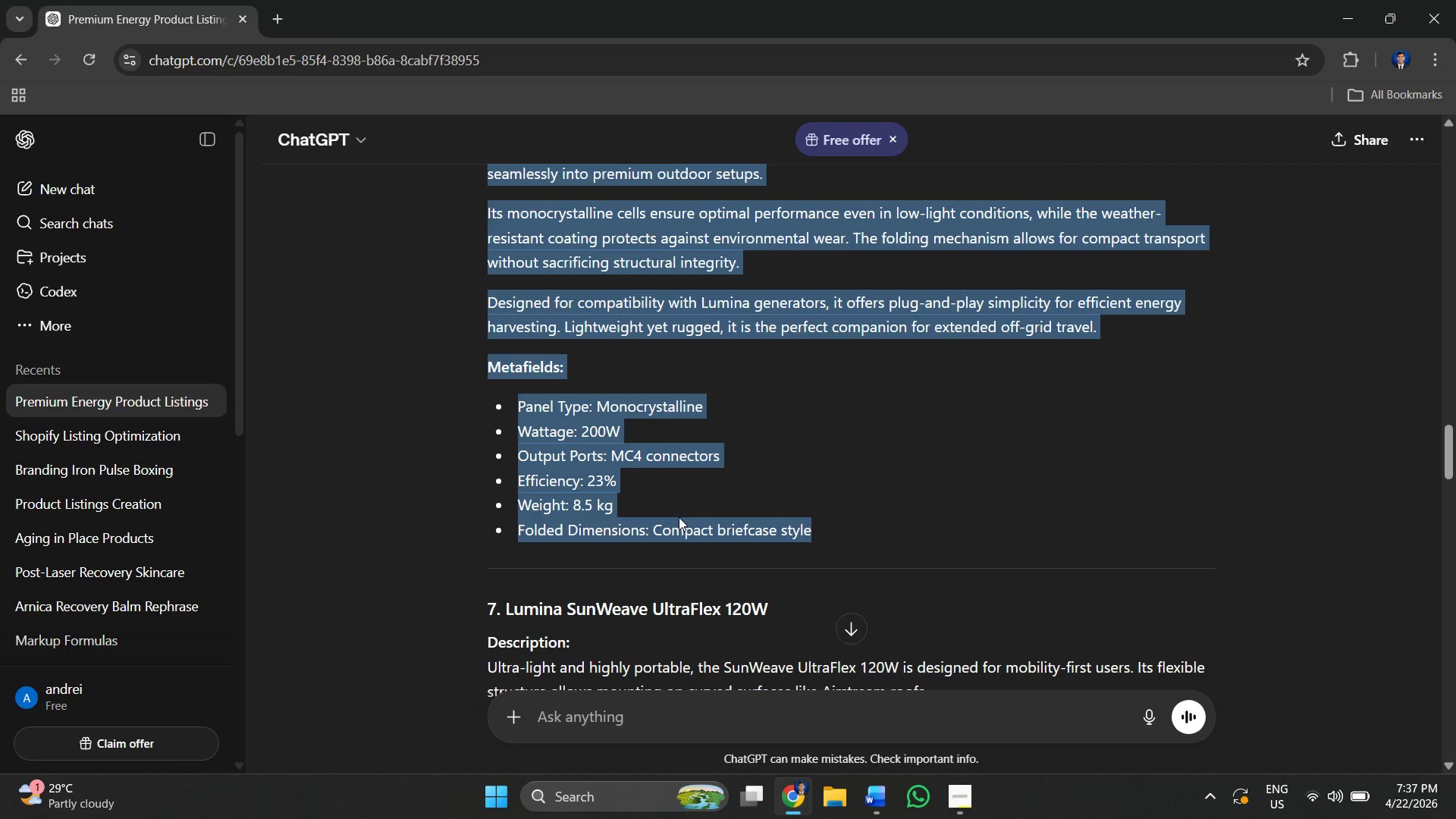 
scroll: coordinate [678, 496], scroll_direction: down, amount: 2.0
 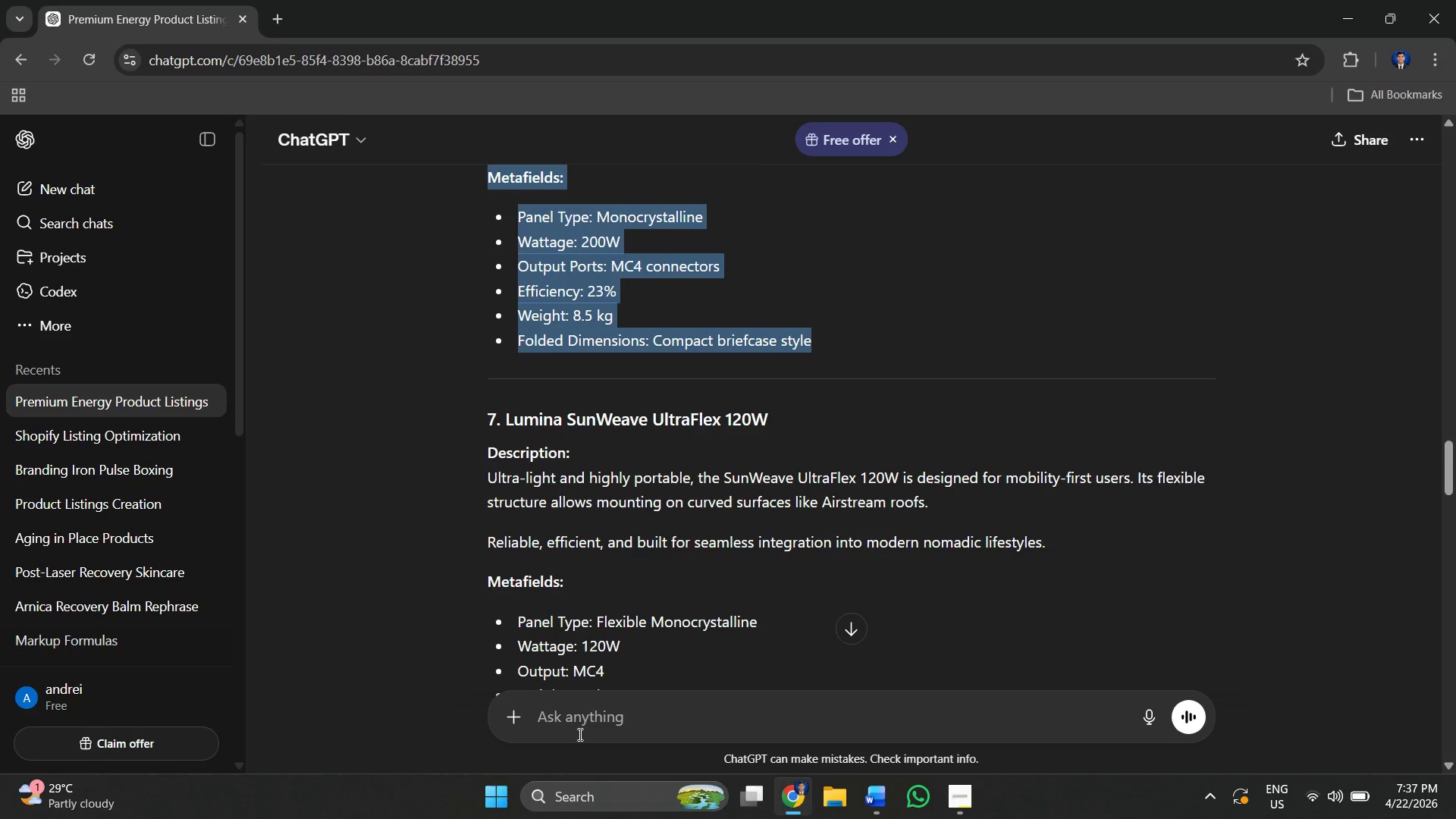 
left_click([579, 730])
 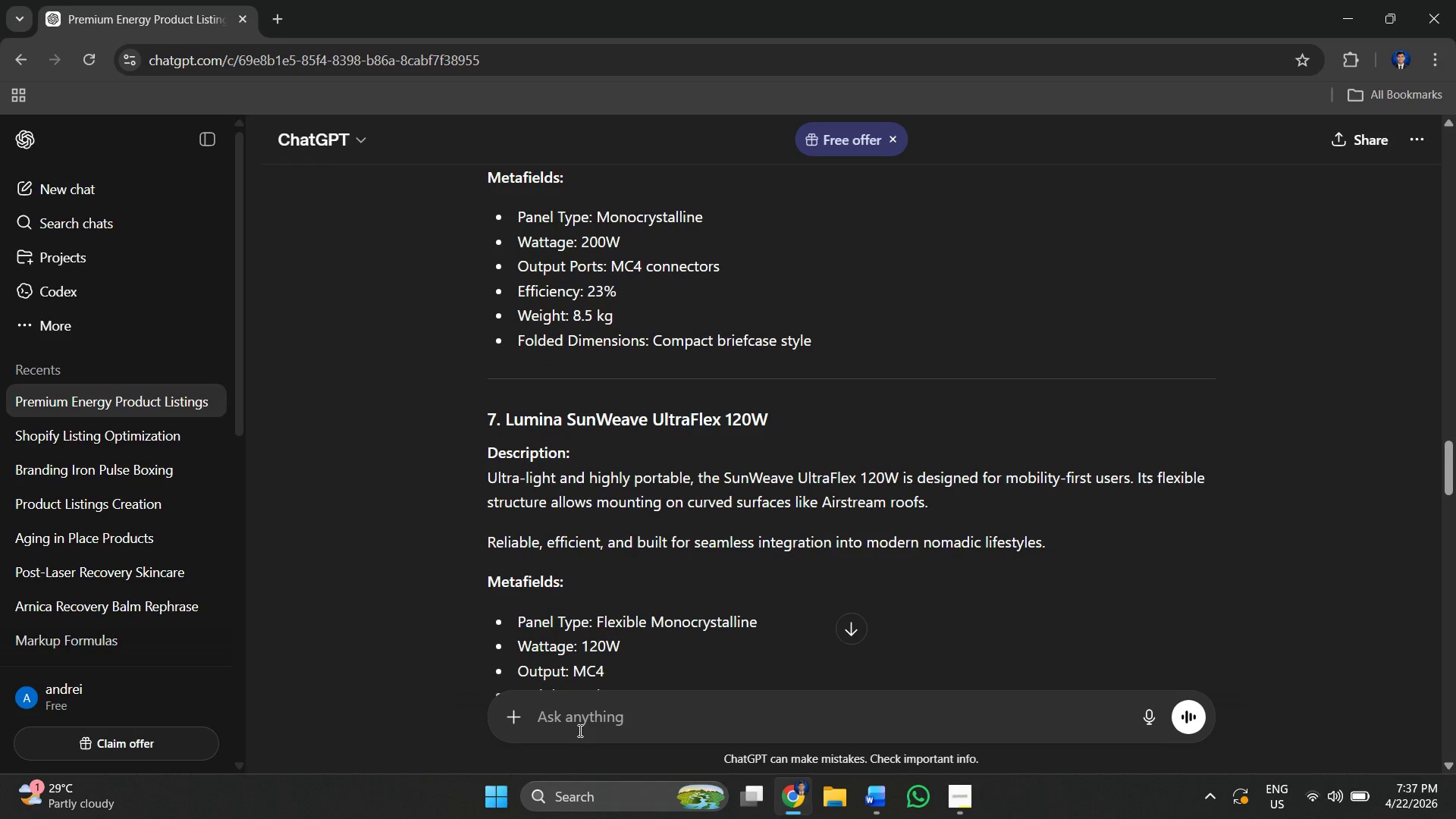 
type(implemetn)
key(Backspace)
key(Backspace)
type(mt 150 words pe)
key(Backspace)
type(re)
key(Backspace)
key(Backspace)
type(er s)
key(Backspace)
type(description in numbers 7-16)
key(Backspace)
type(5)
 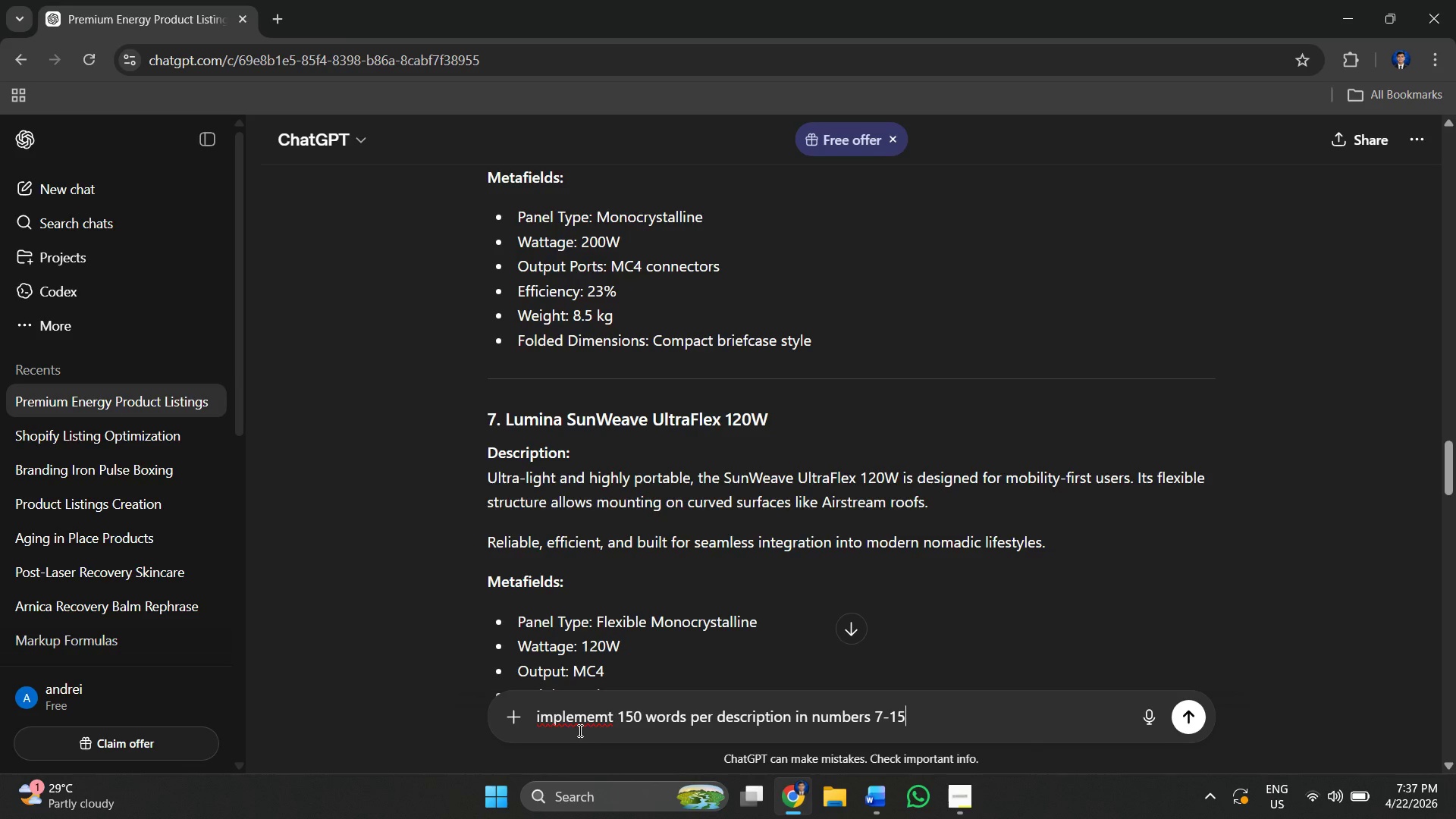 
key(Enter)
 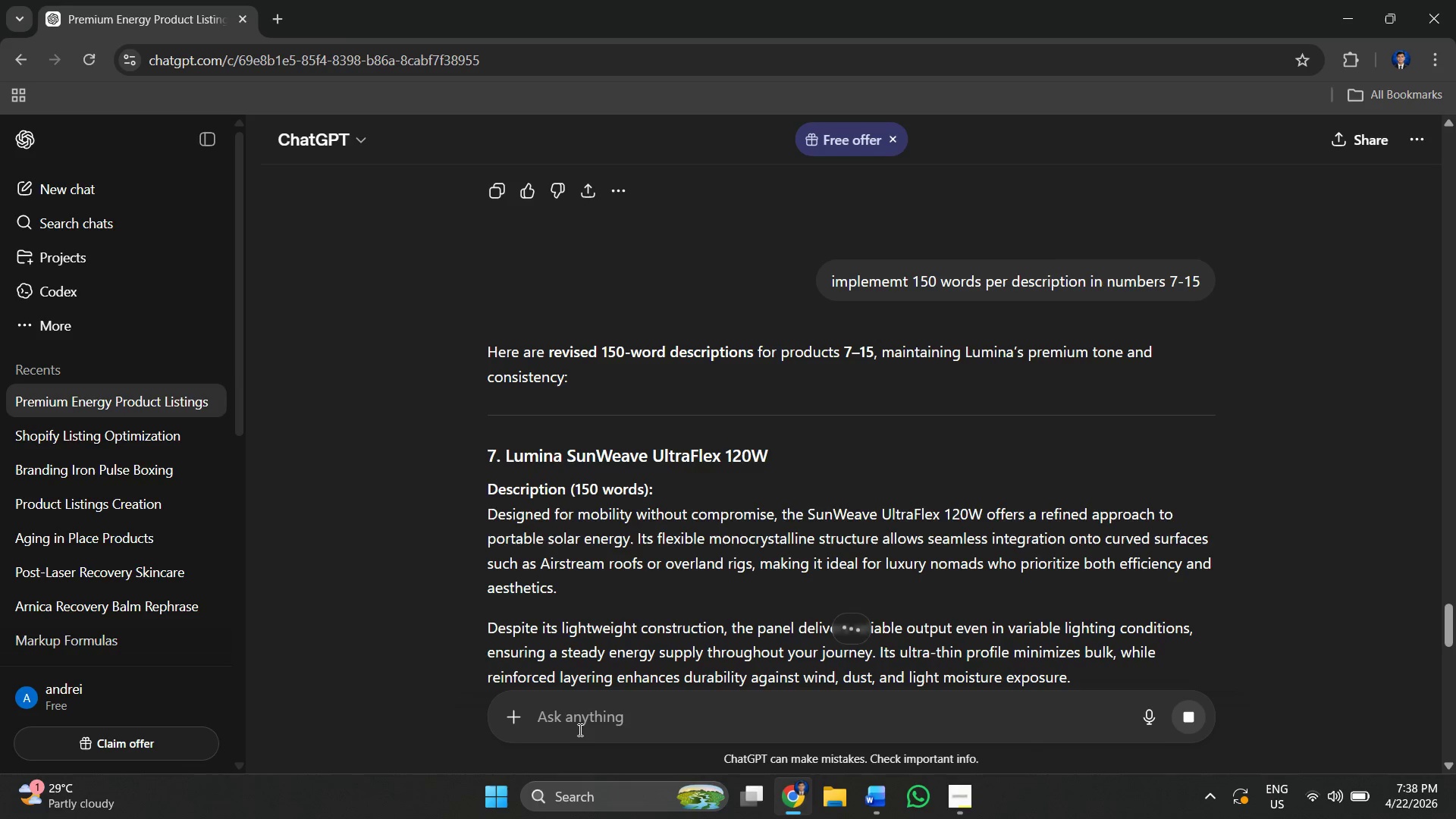 
wait(27.17)
 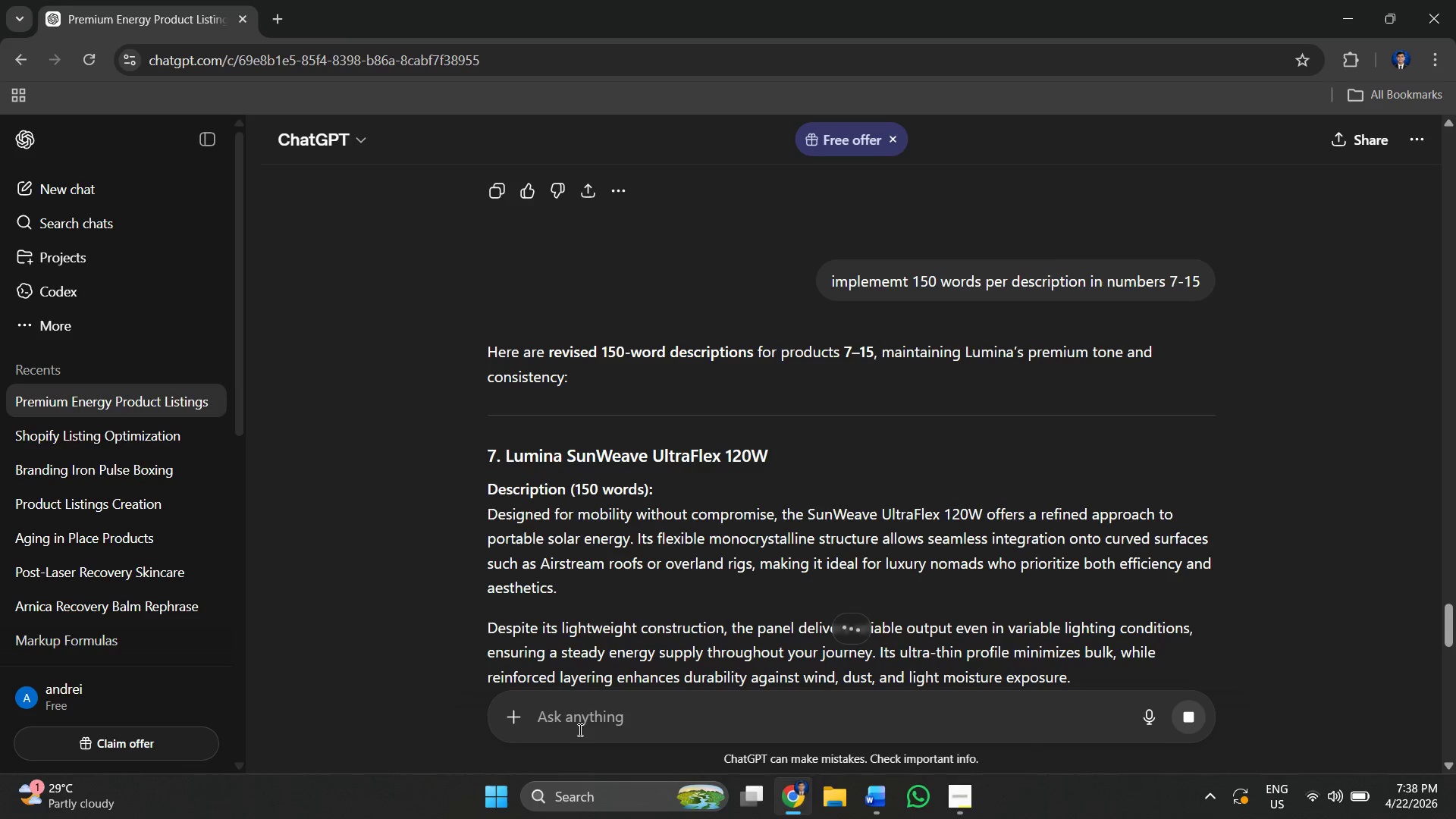 
scroll: coordinate [724, 478], scroll_direction: down, amount: 25.0
 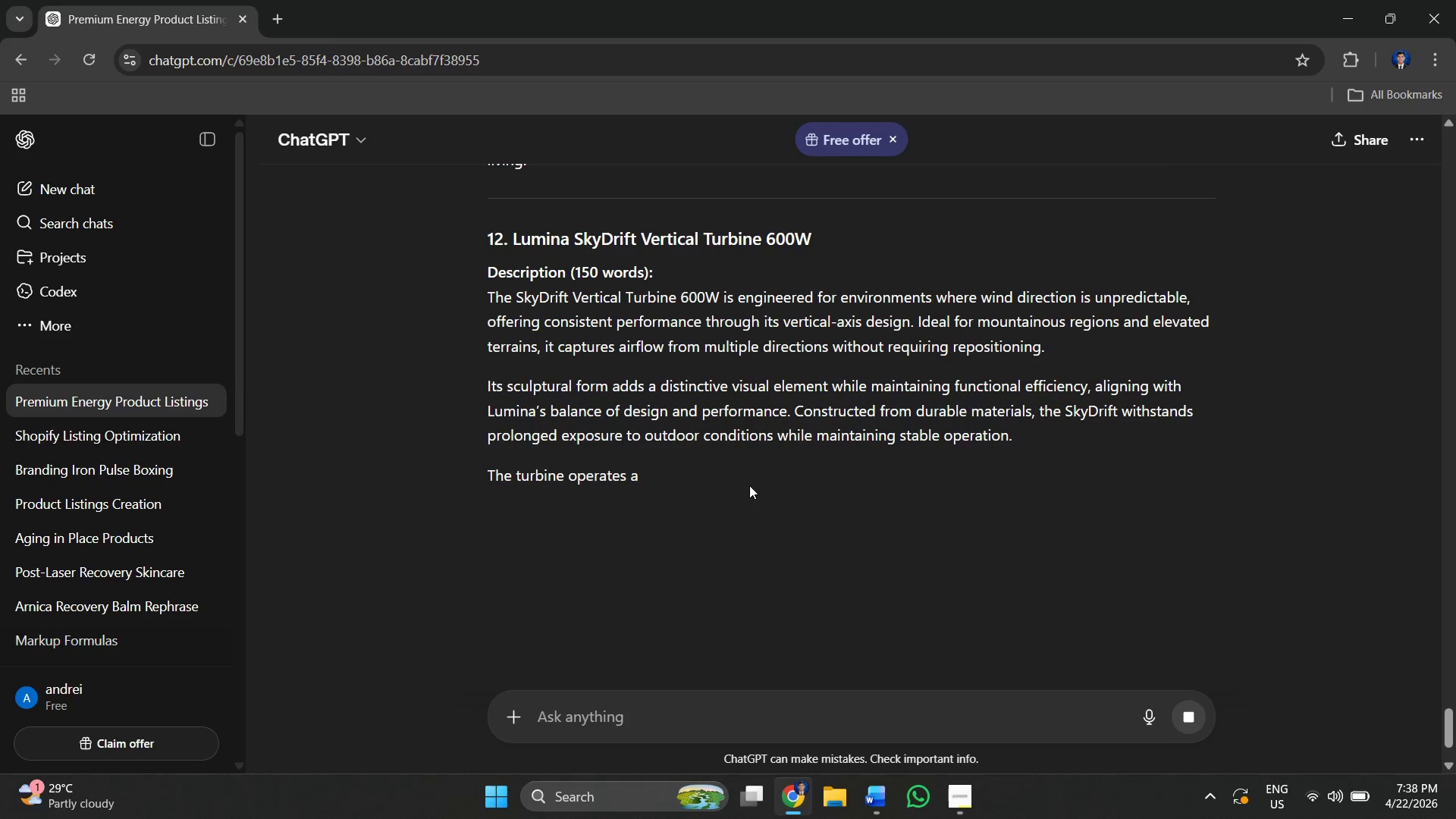 
scroll: coordinate [749, 485], scroll_direction: up, amount: 2.0
 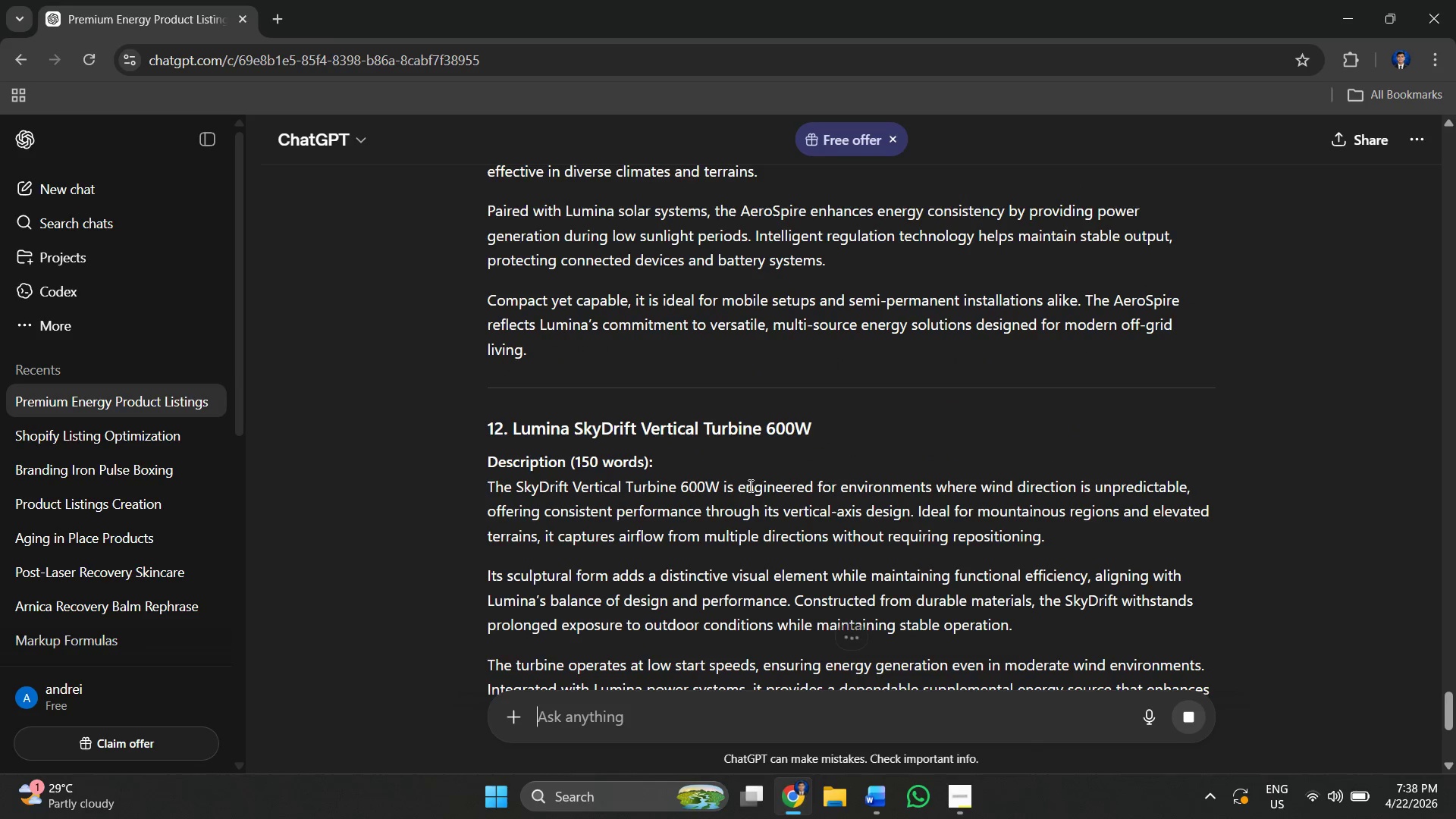 
scroll: coordinate [749, 485], scroll_direction: down, amount: 2.0
 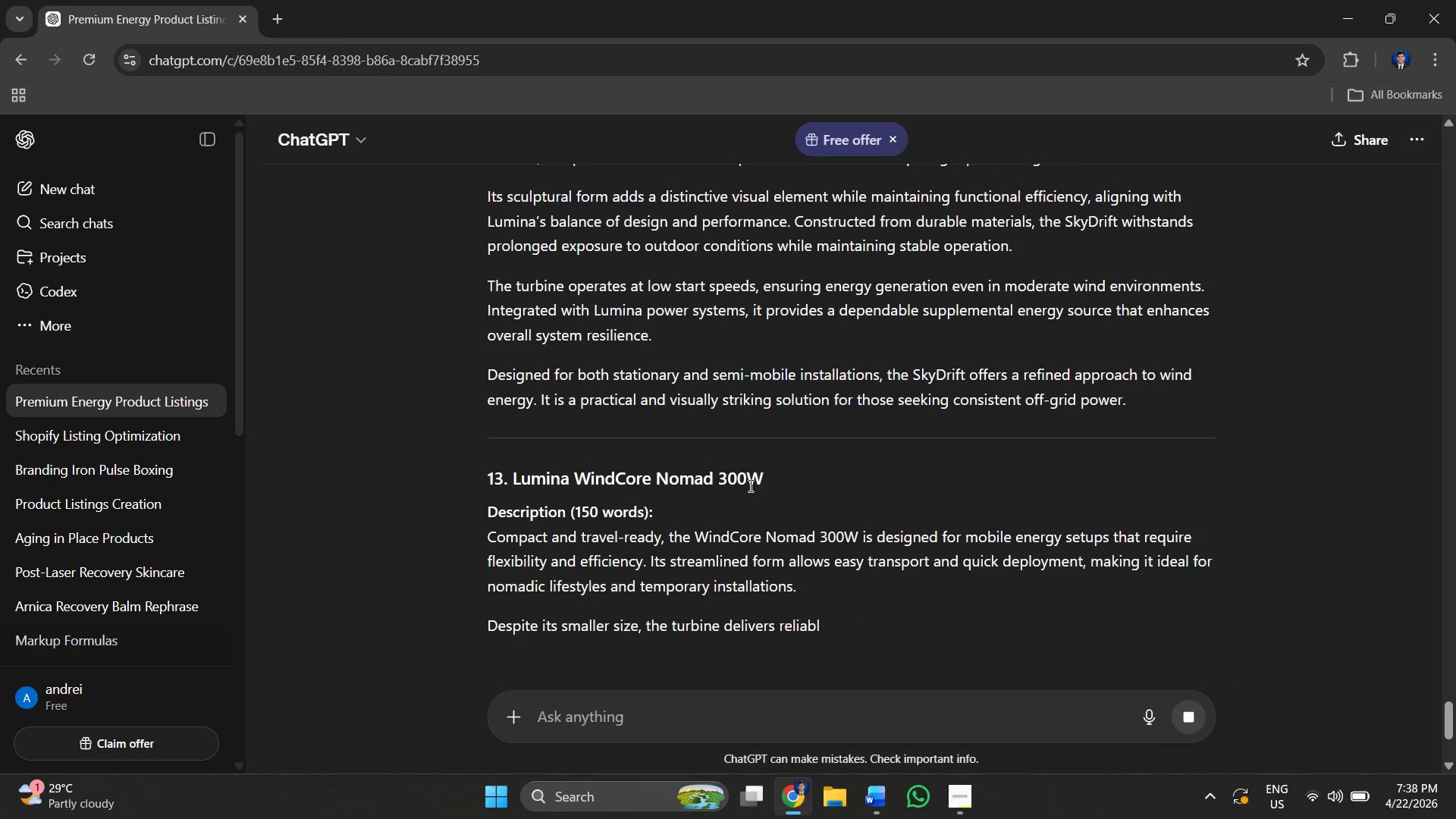 
scroll: coordinate [749, 485], scroll_direction: up, amount: 5.0
 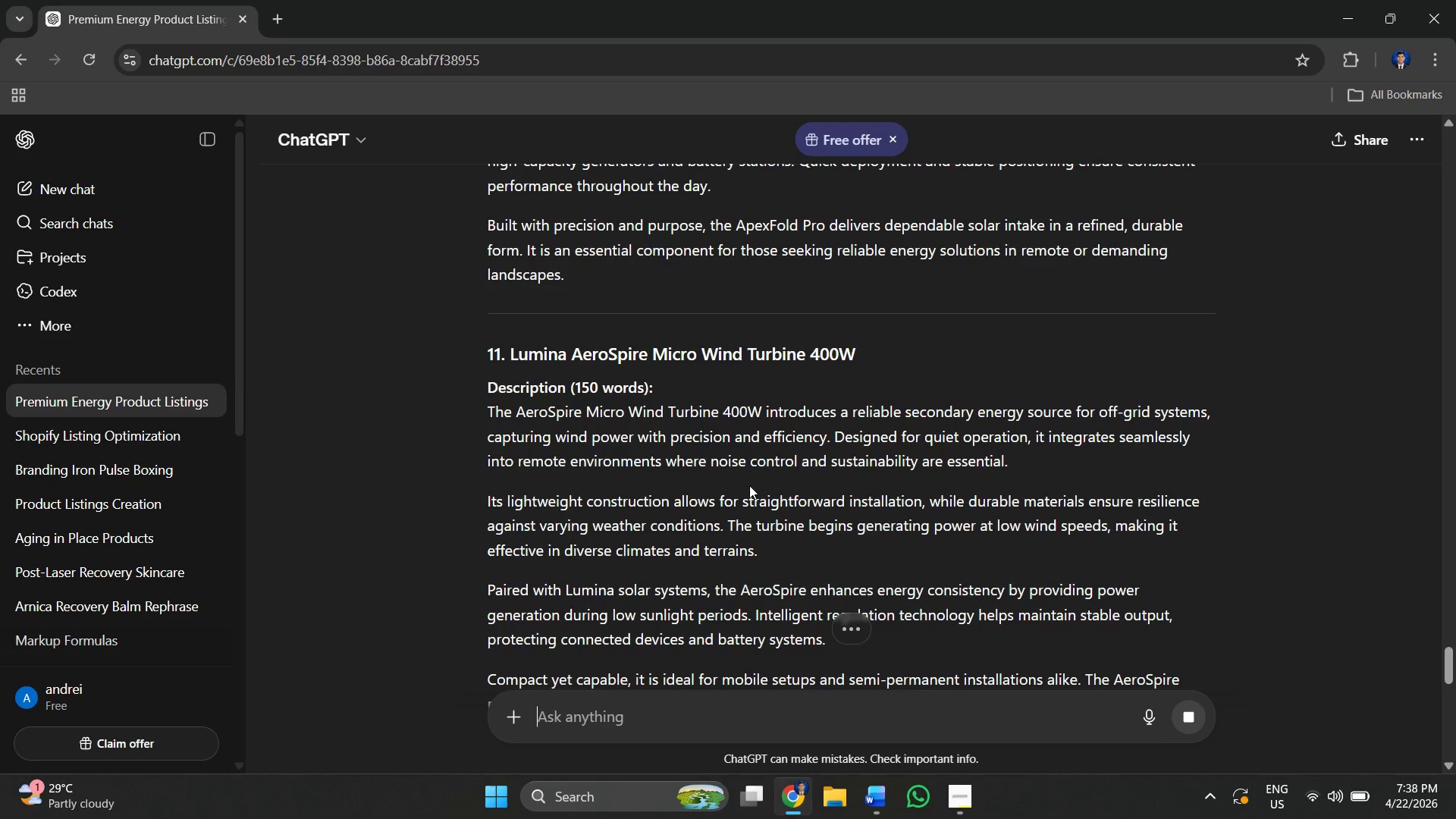 
scroll: coordinate [723, 485], scroll_direction: down, amount: 19.0
 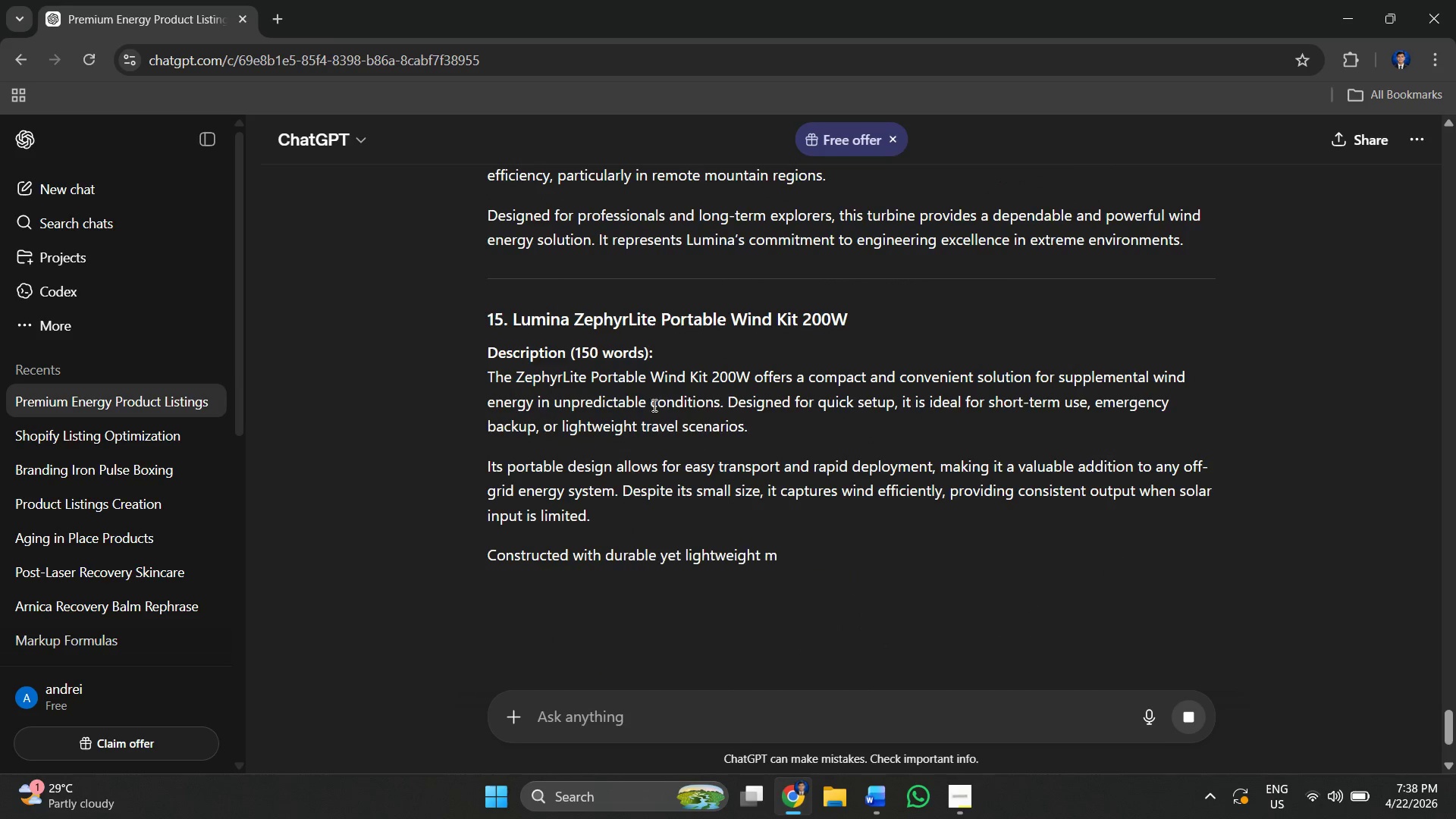 
scroll: coordinate [506, 430], scroll_direction: up, amount: 38.0
 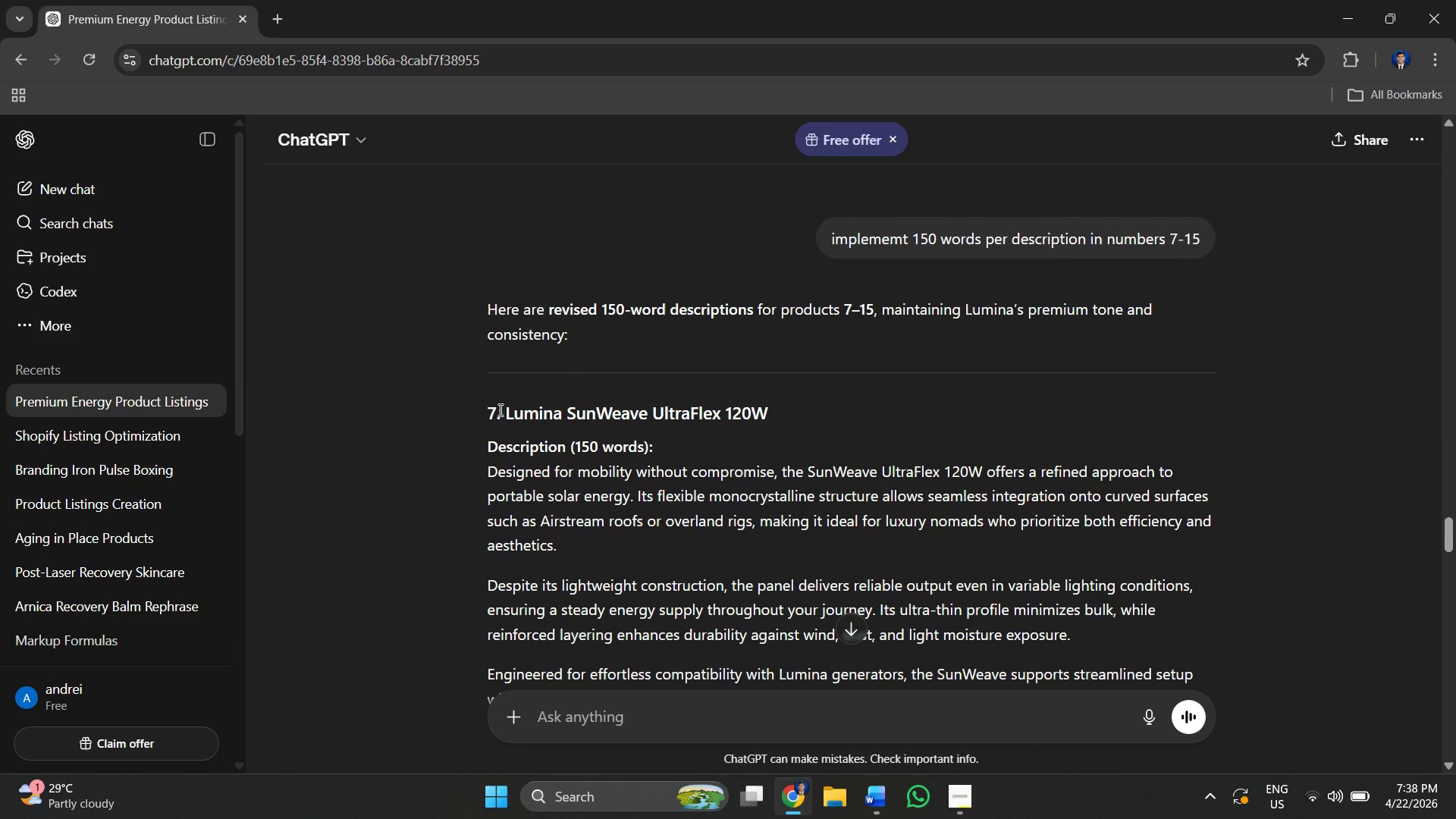 
left_click_drag(start_coordinate=[453, 409], to_coordinate=[926, 437])
 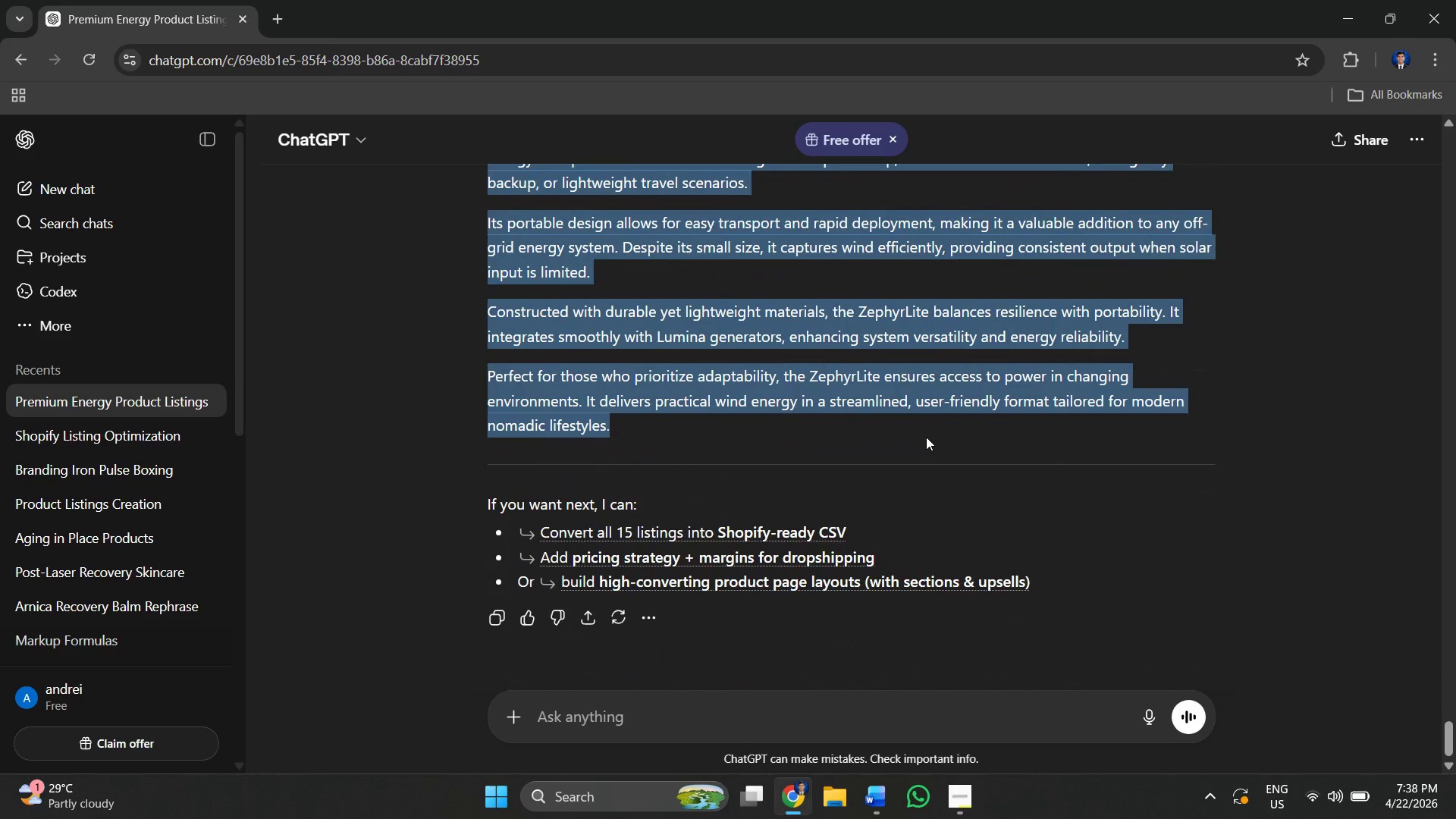 
scroll: coordinate [932, 477], scroll_direction: down, amount: 44.0
 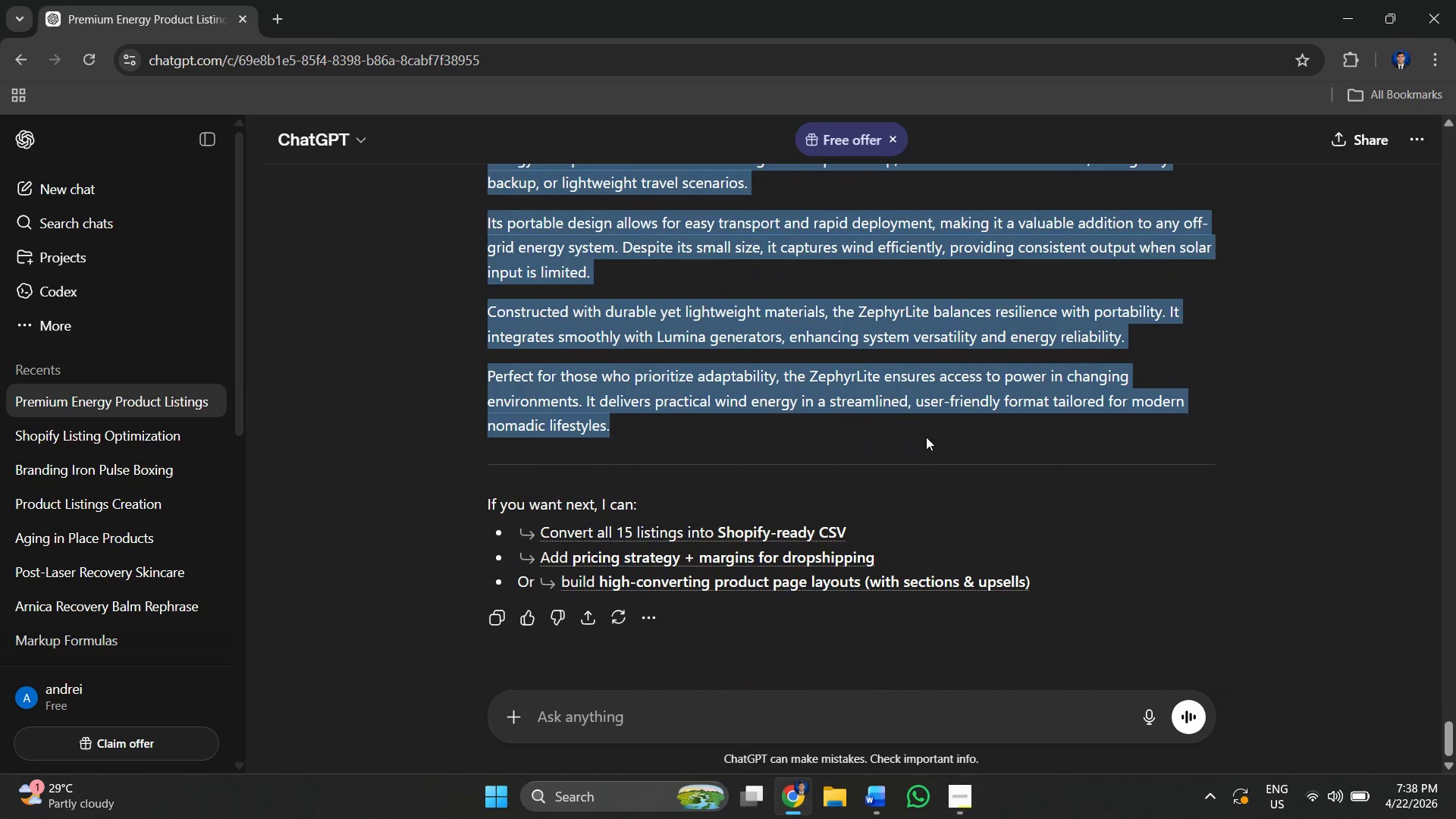 
key(Control+C)
 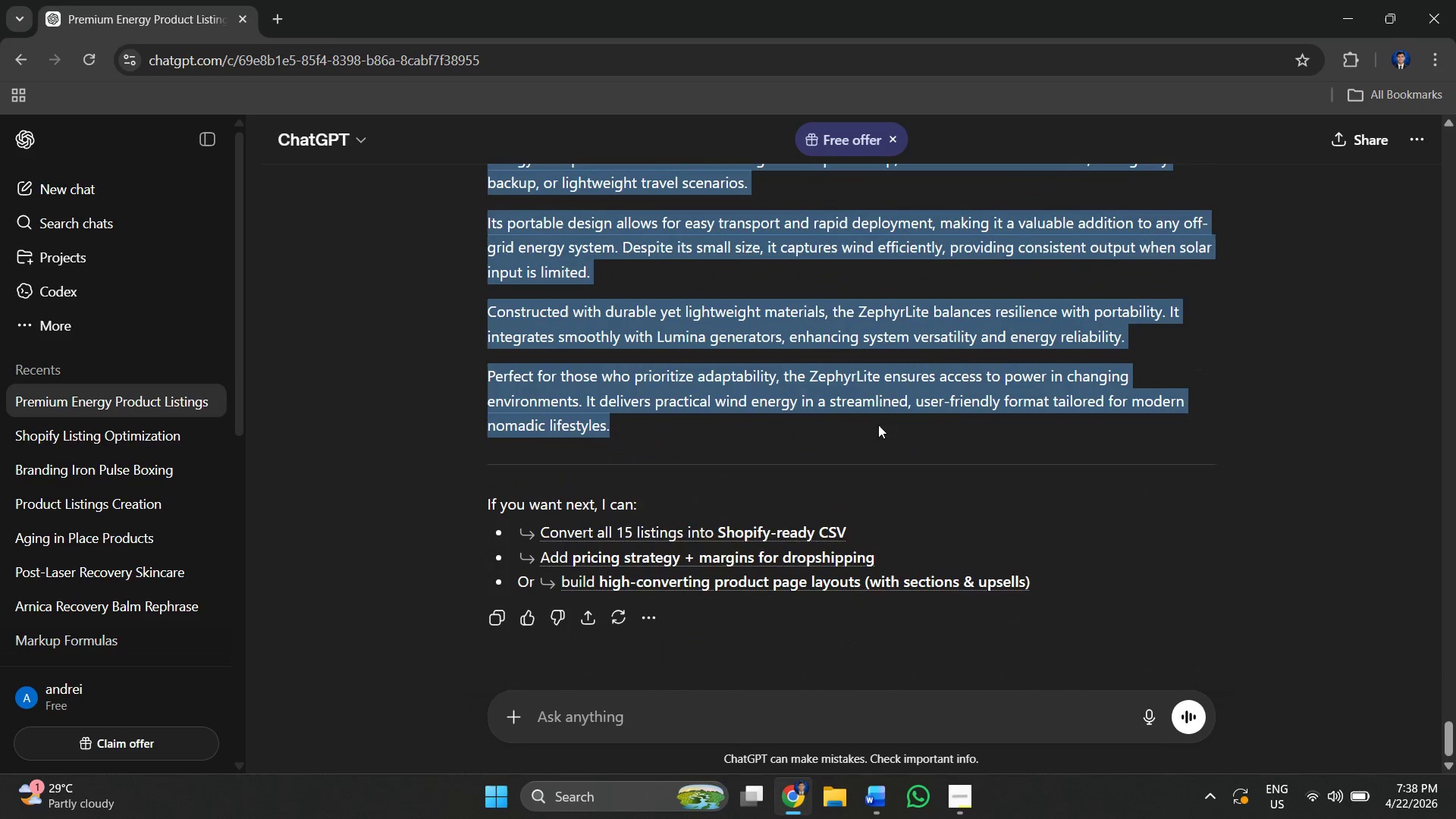 
key(Alt+AltLeft)
 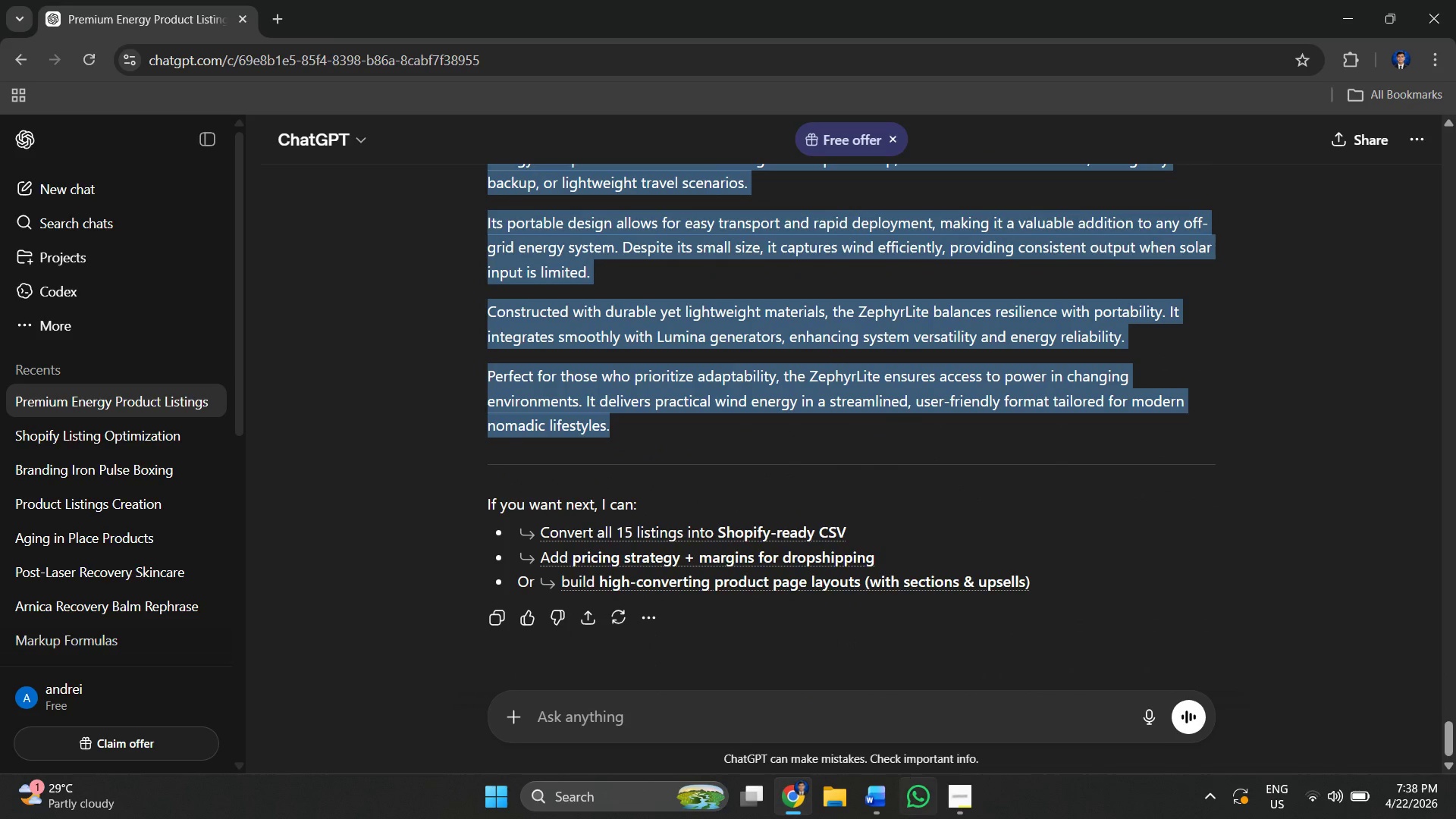 
key(Alt+Tab)
 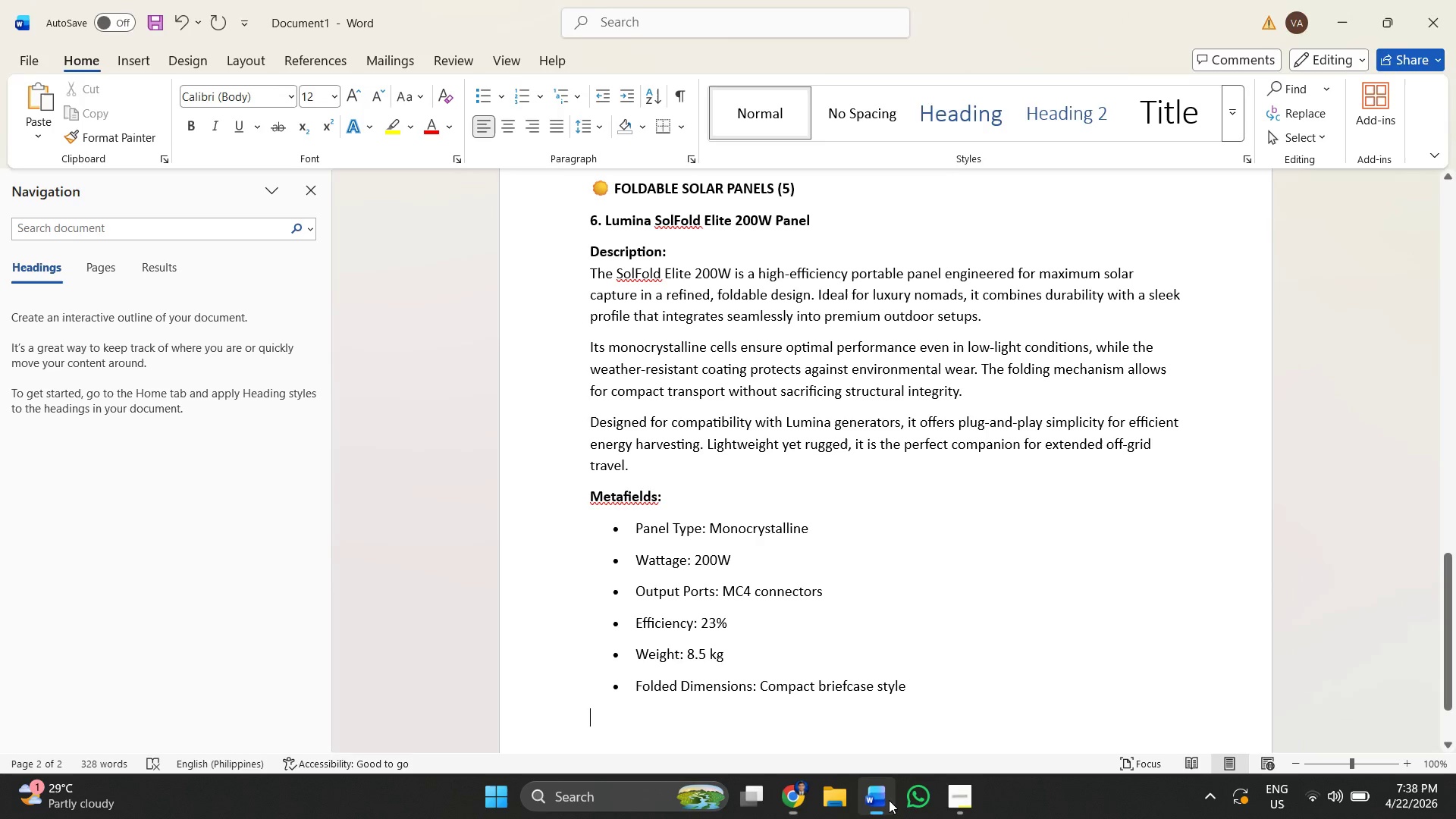 
left_click([890, 800])
 